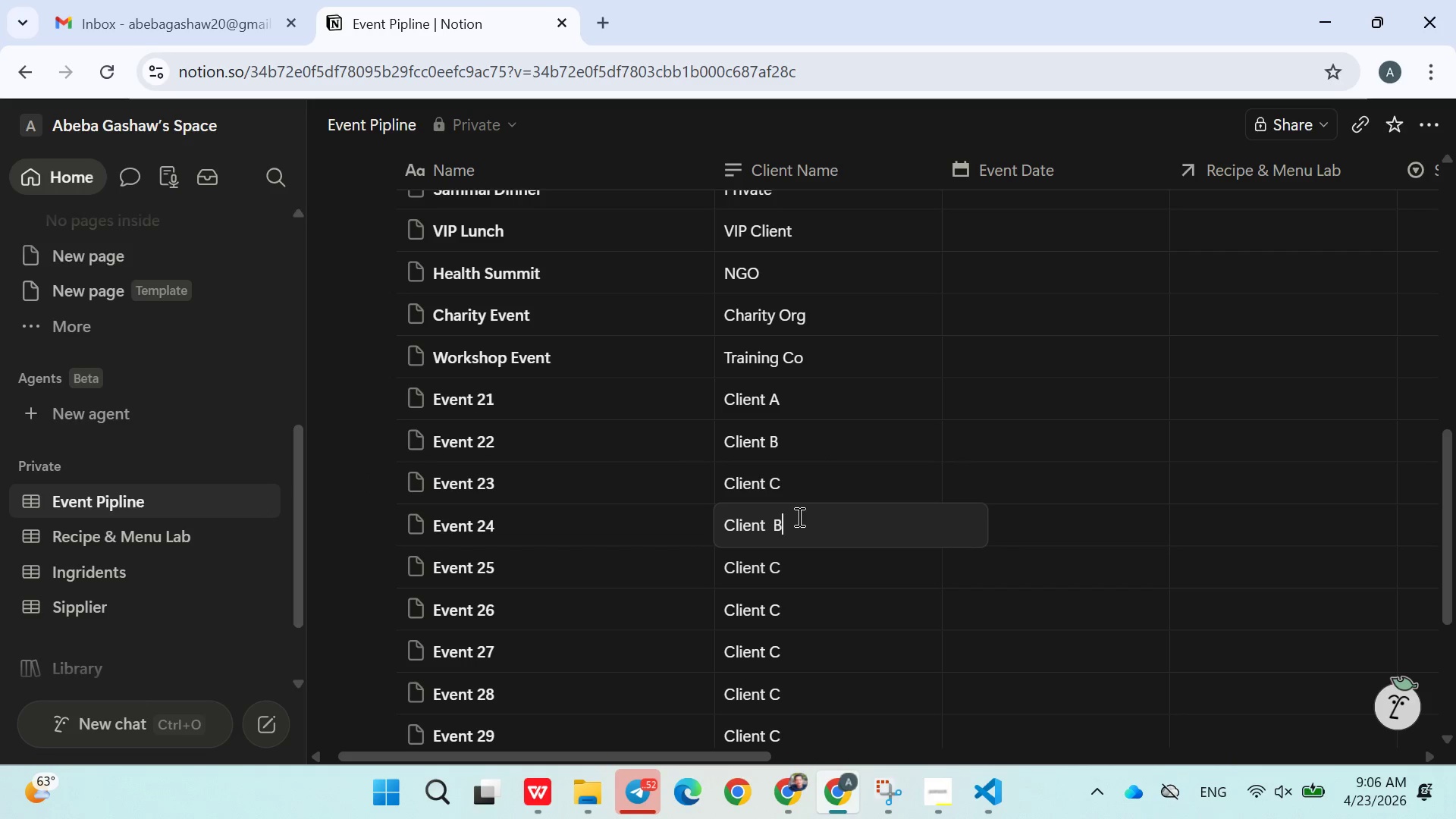 
key(Backspace)
 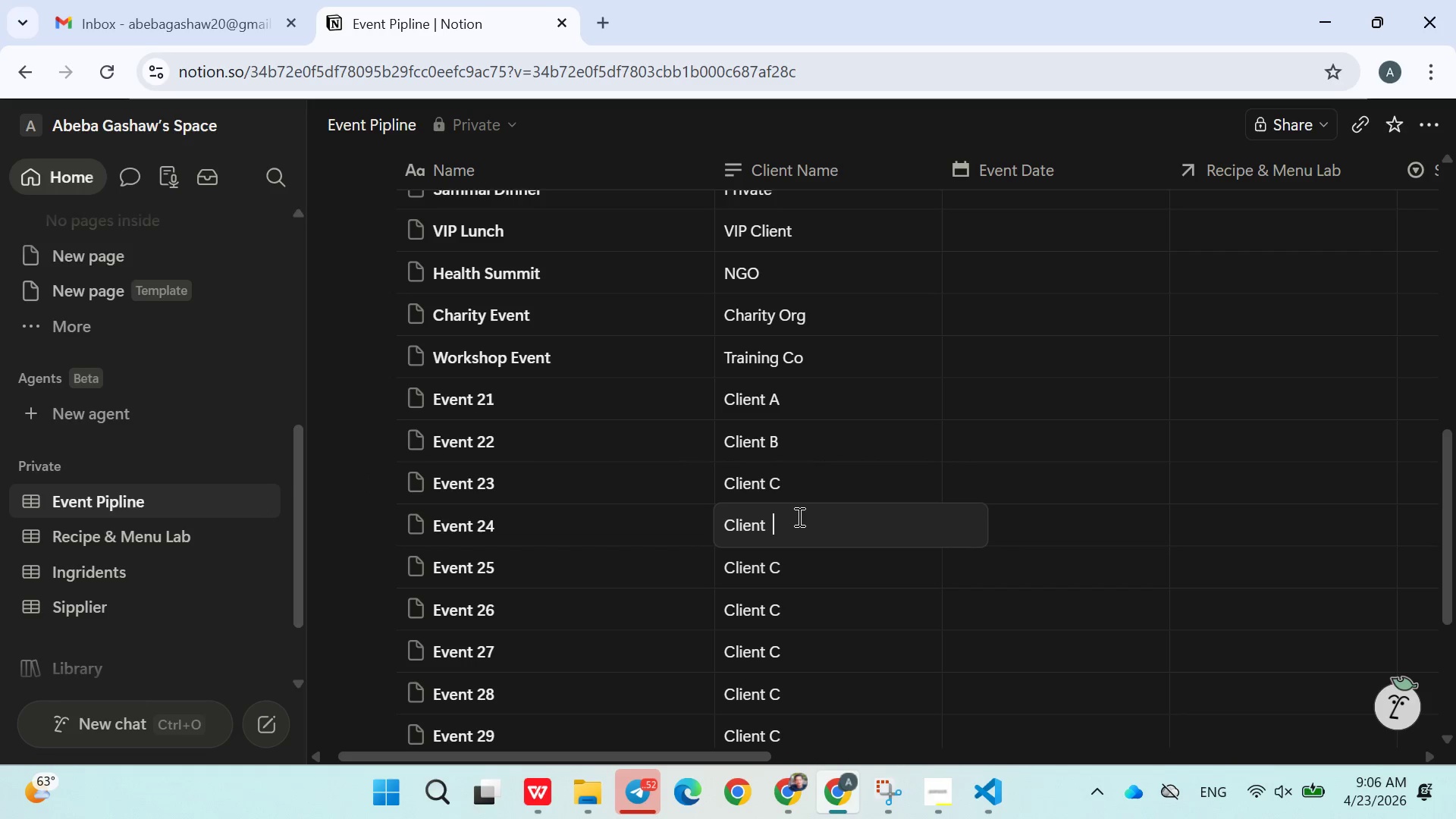 
key(Shift+ShiftLeft)
 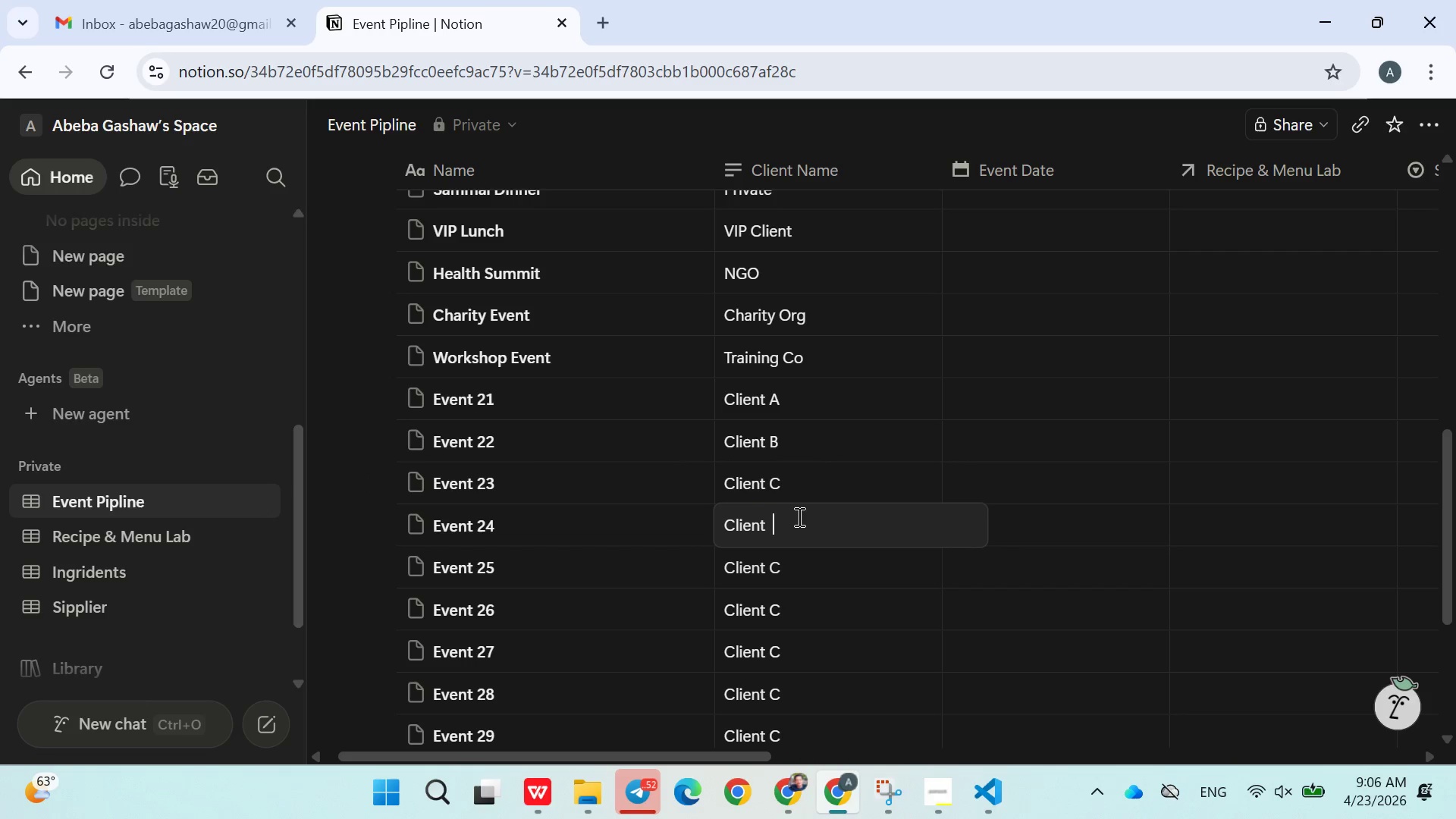 
key(Shift+F)
 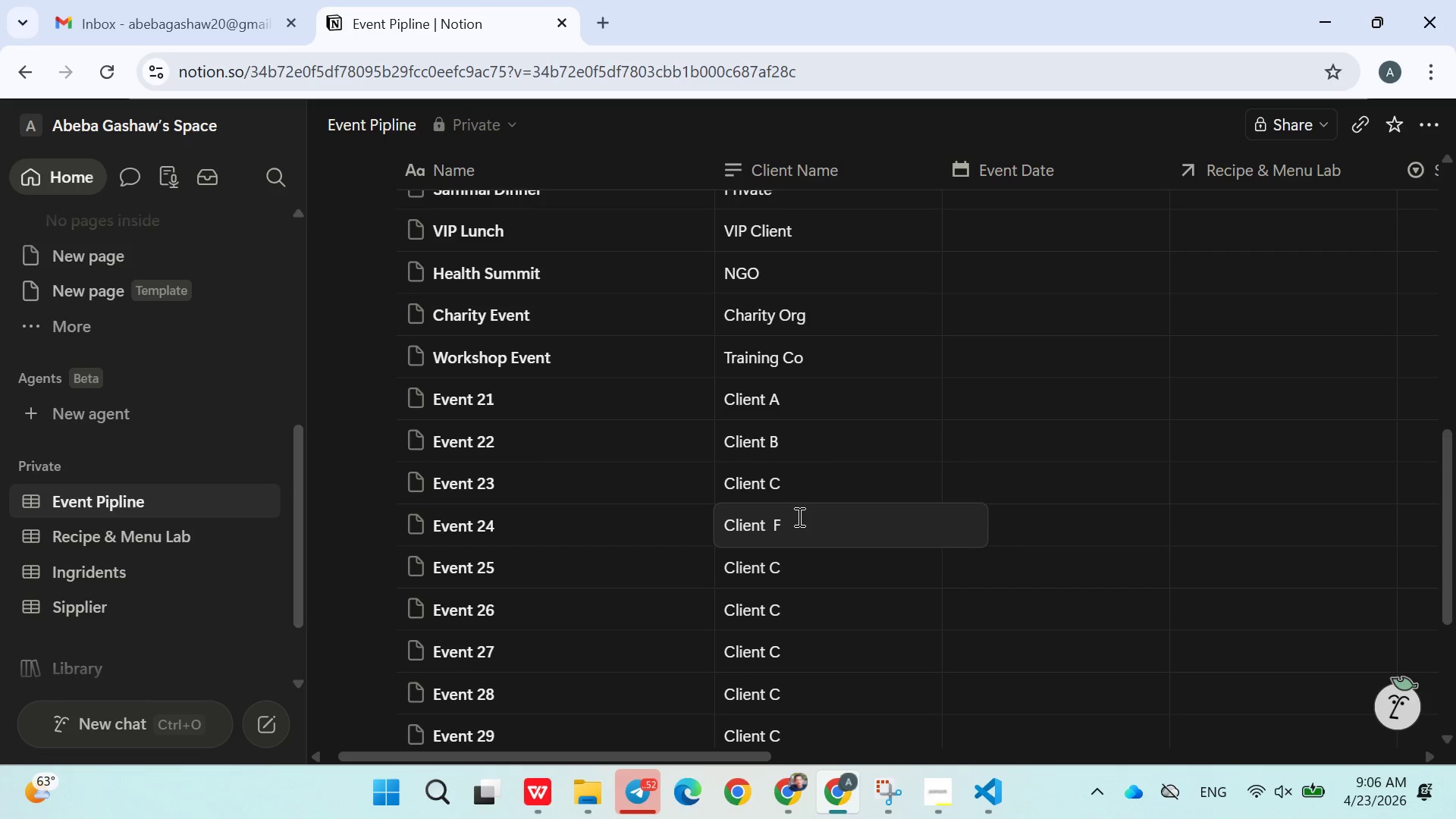 
left_click([798, 516])
 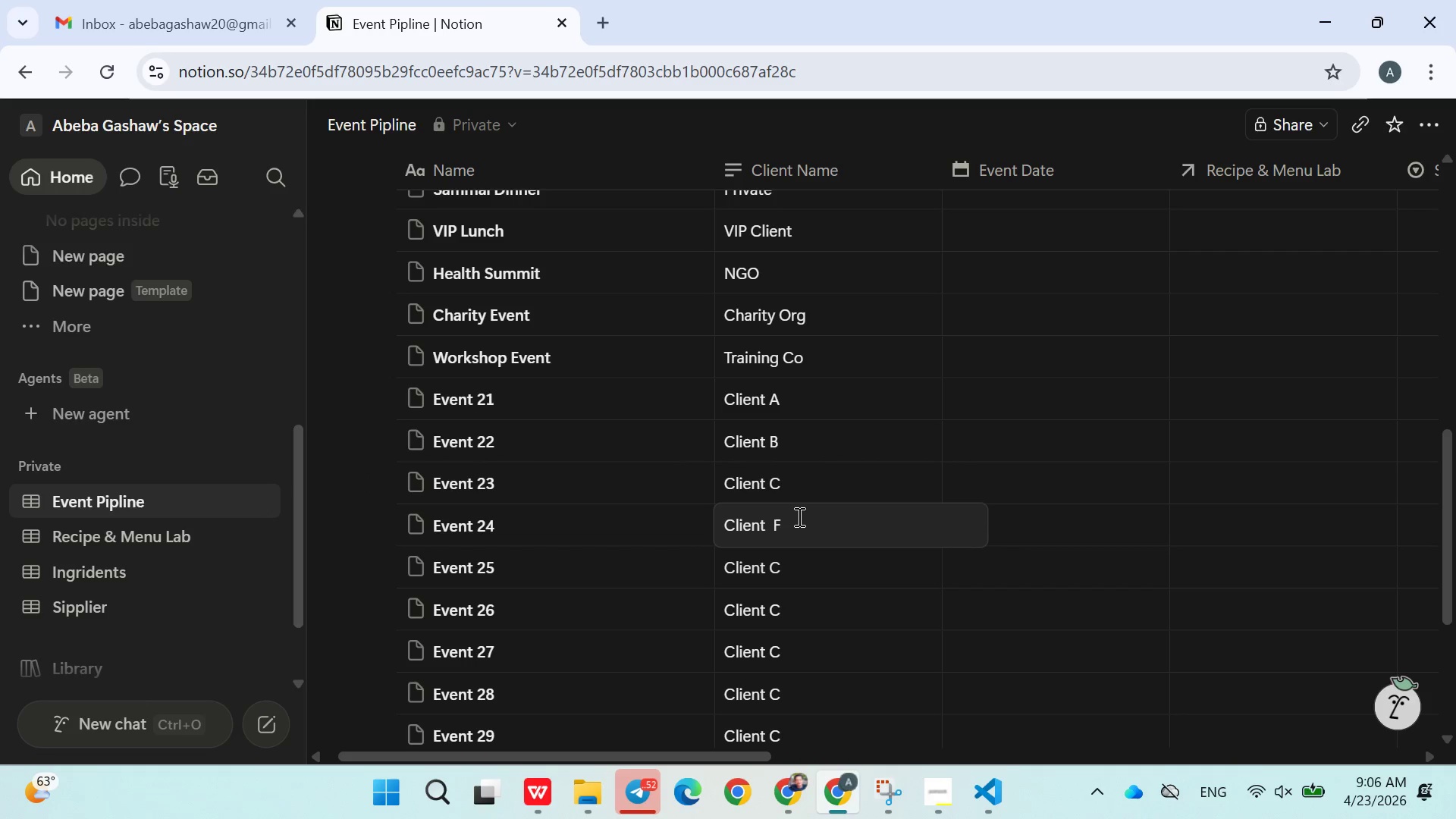 
key(Backspace)
 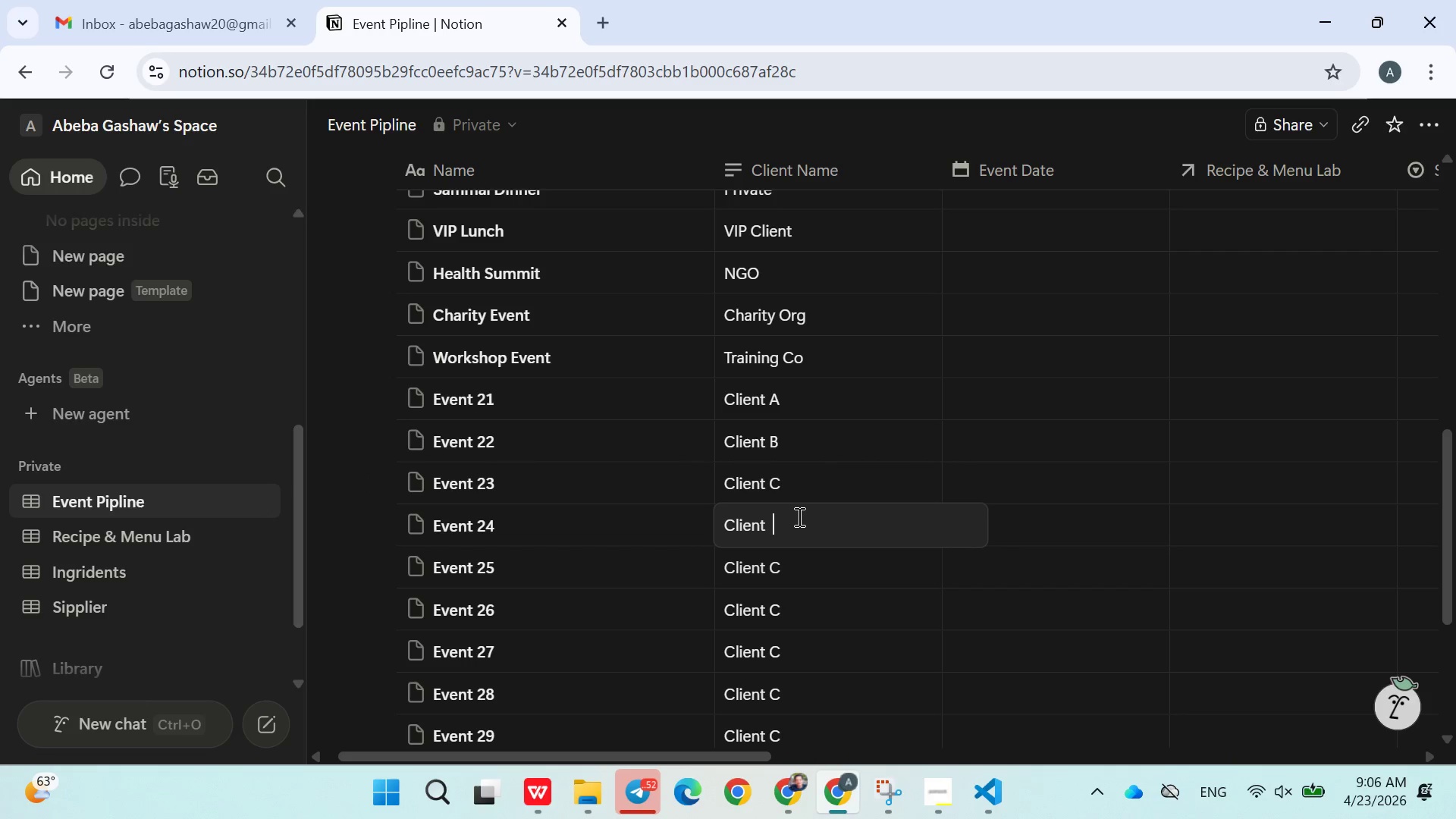 
key(Shift+ShiftLeft)
 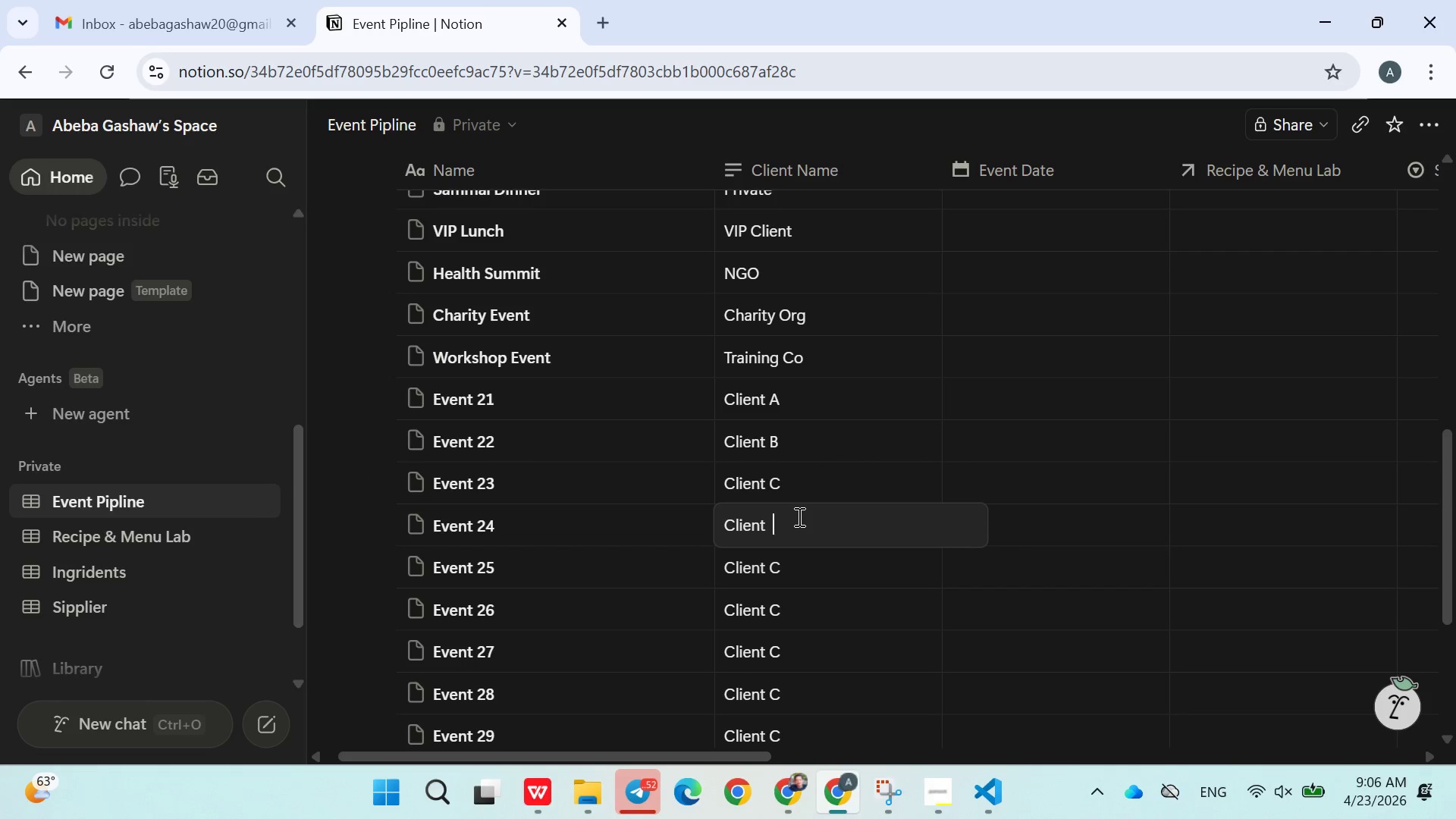 
key(D)
 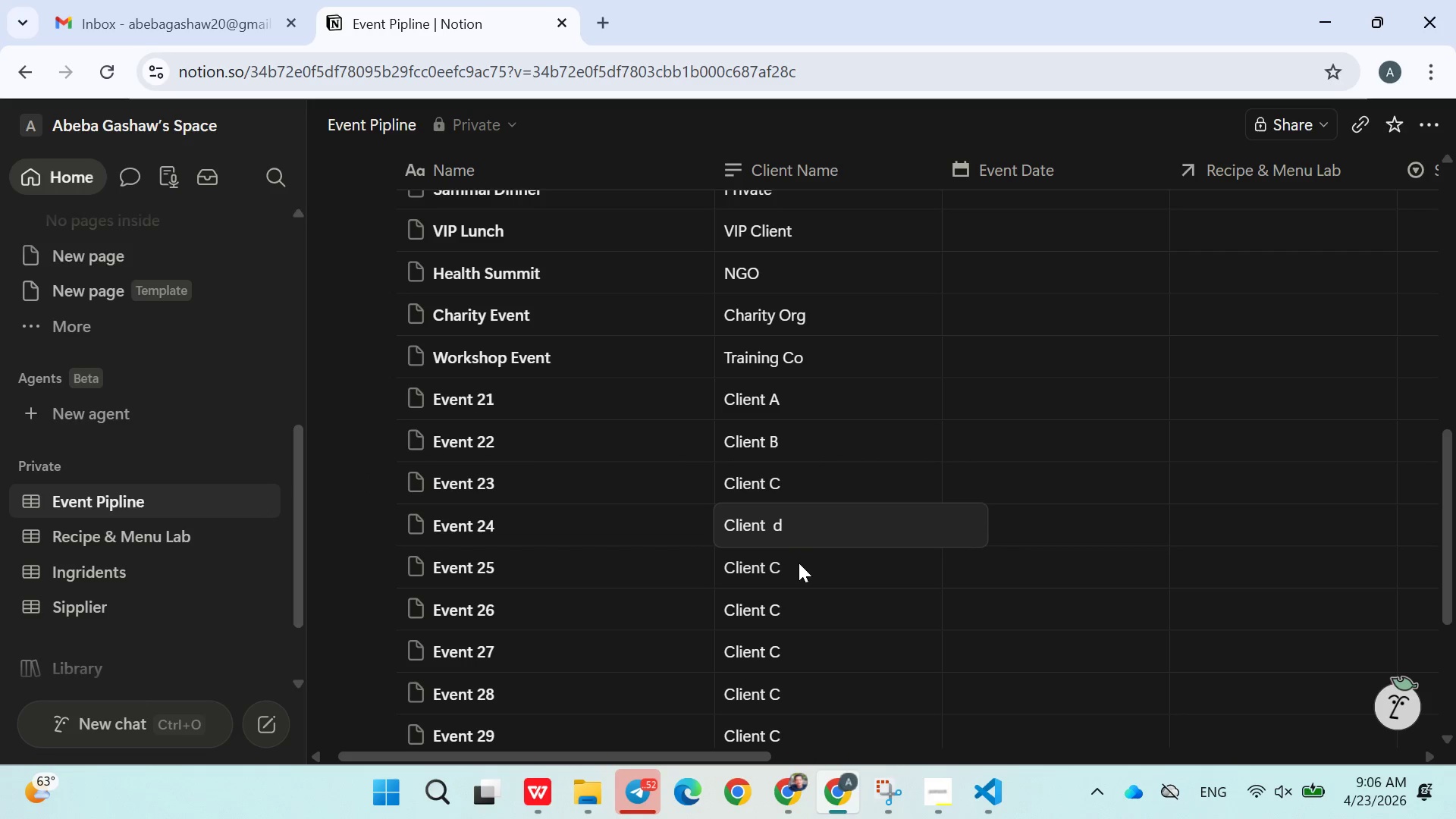 
double_click([799, 566])
 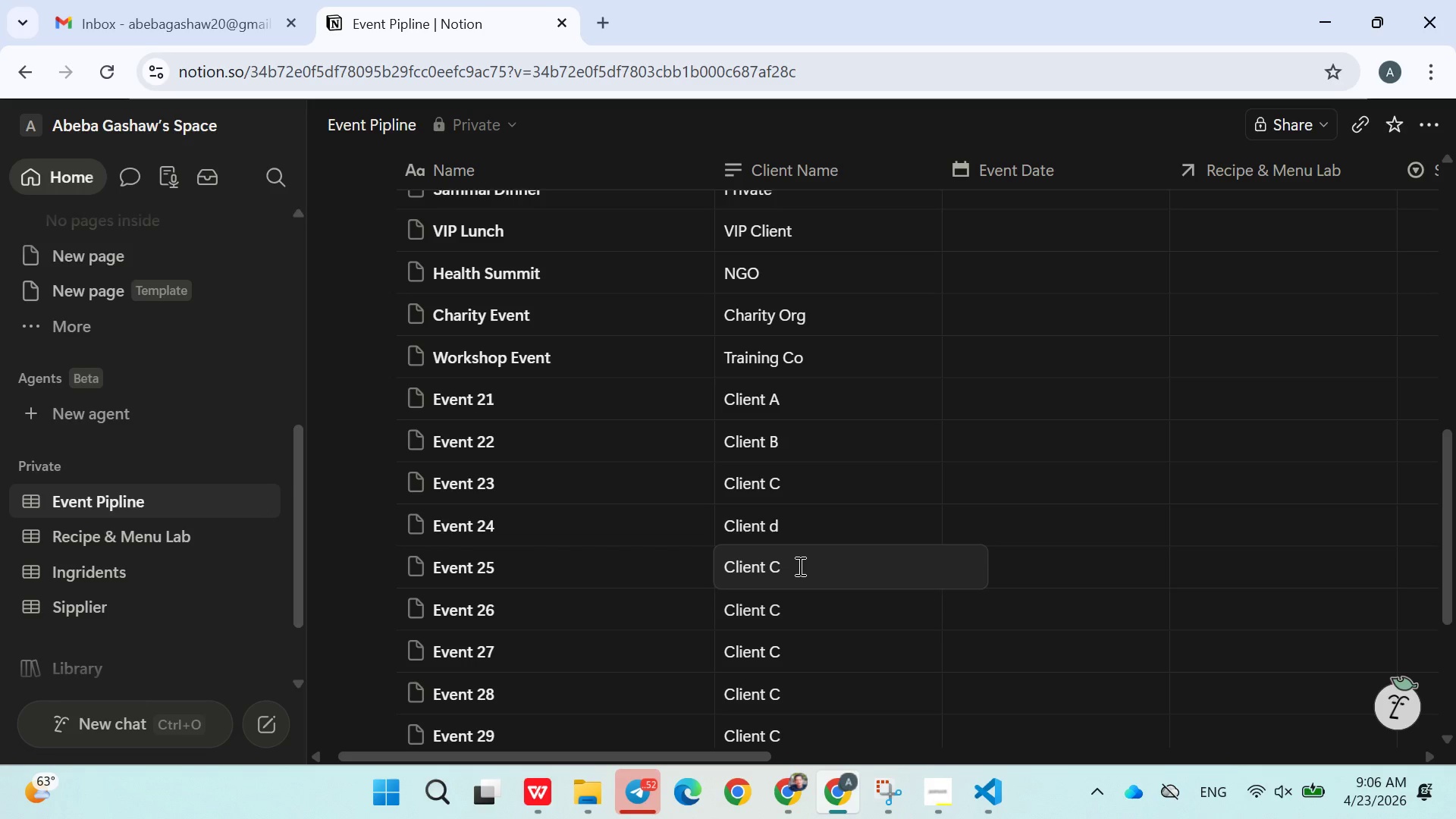 
key(ArrowLeft)
 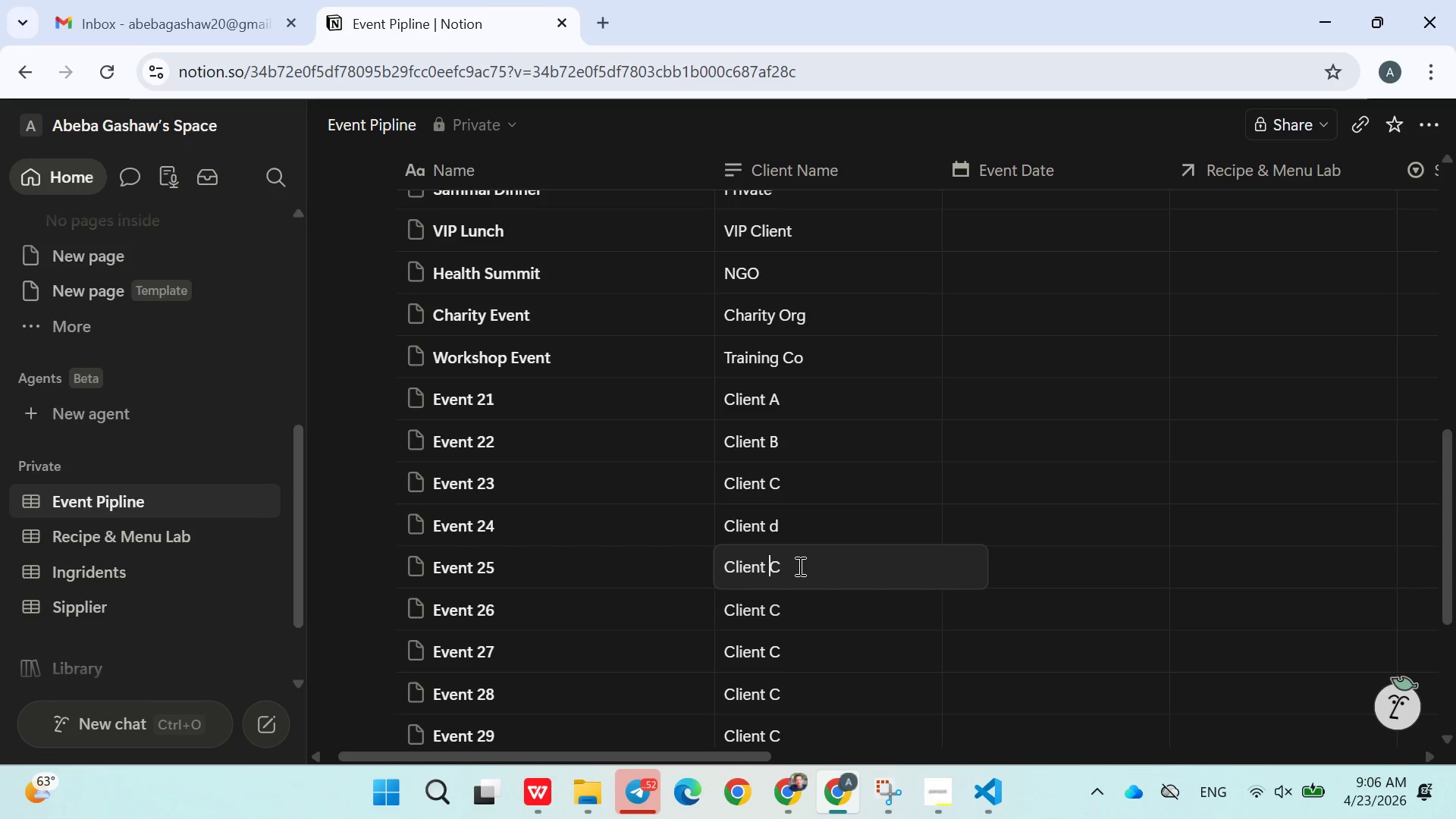 
key(Space)
 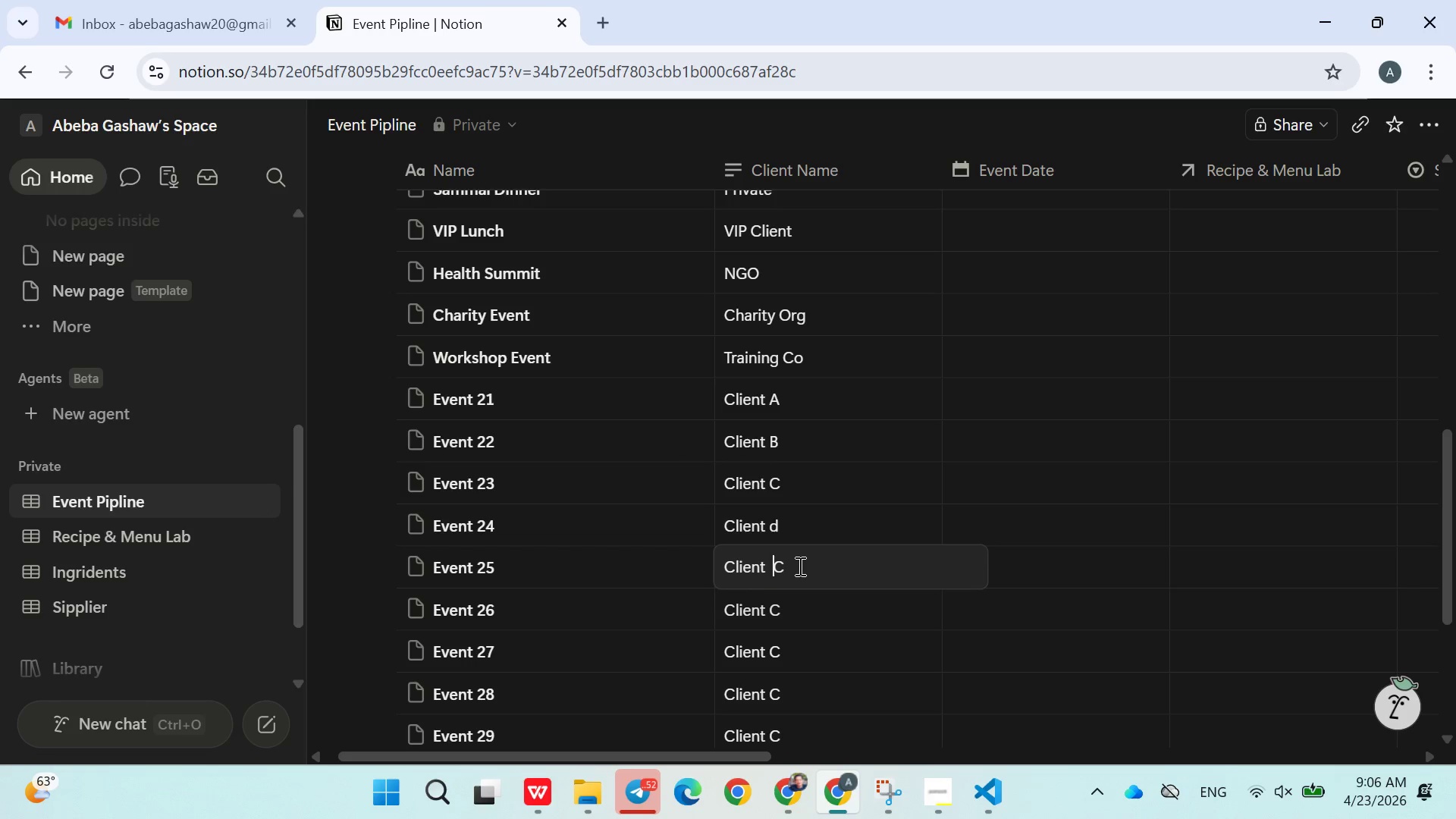 
key(ArrowRight)
 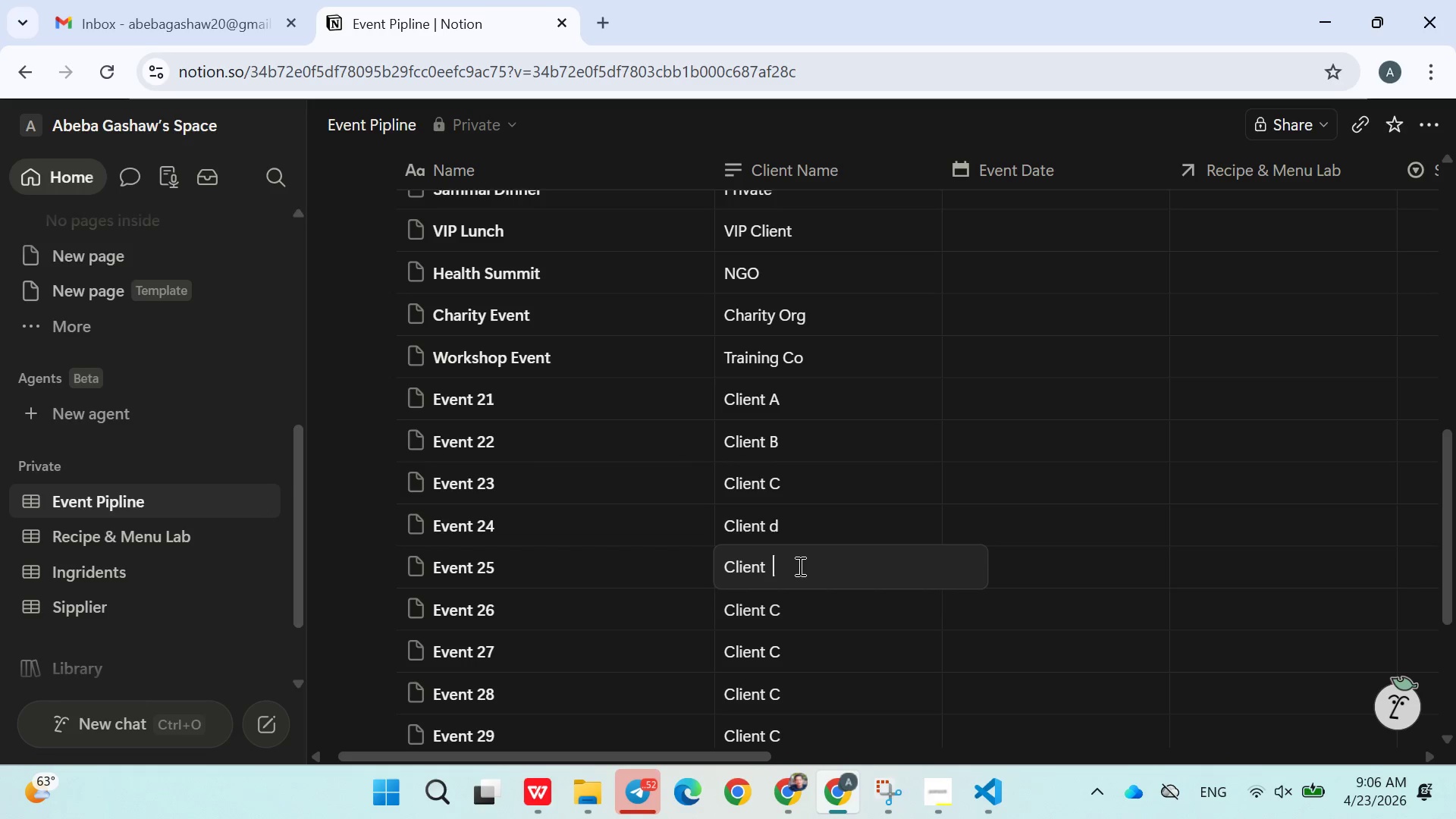 
key(Backspace)
 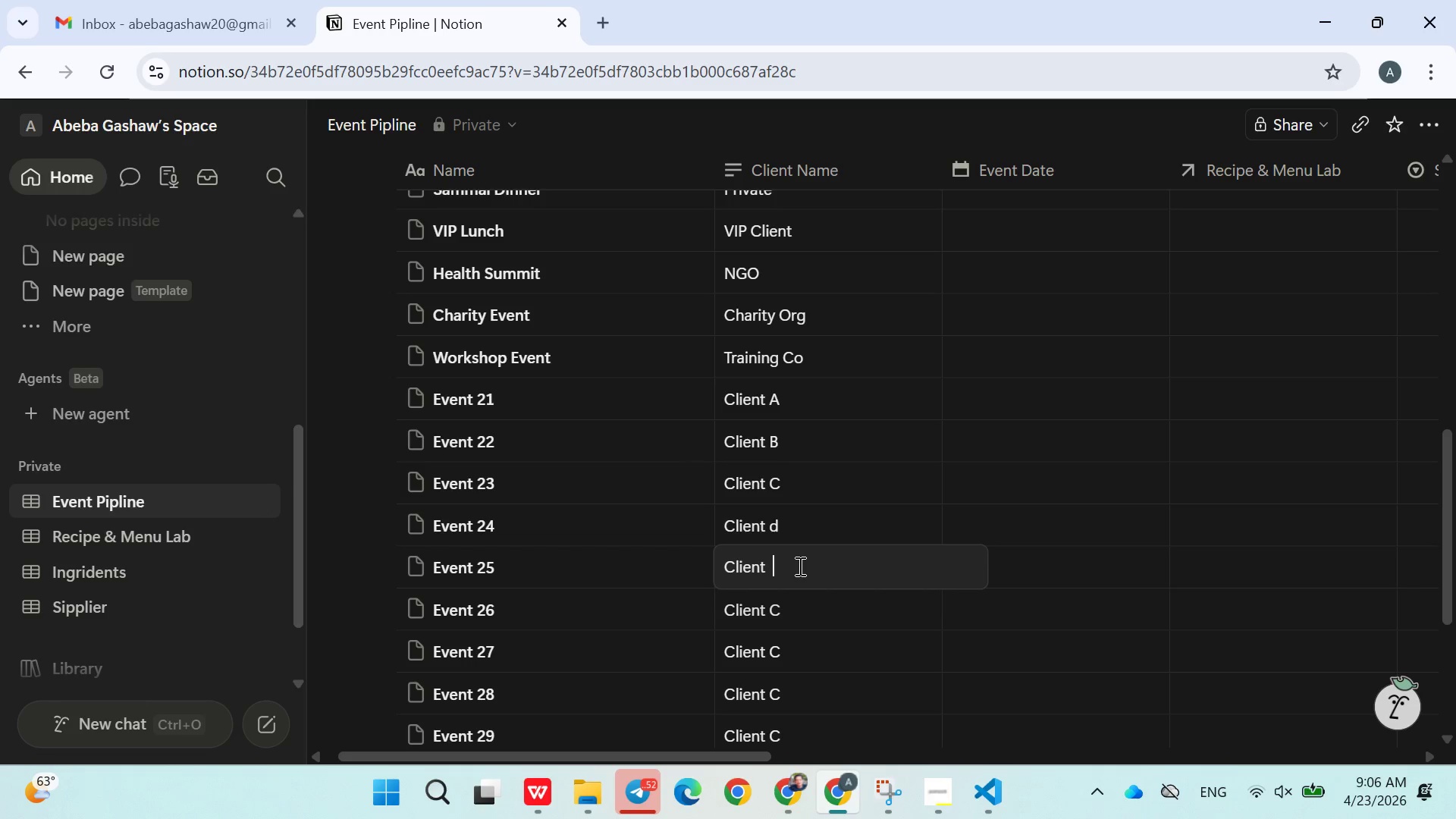 
key(Shift+E)
 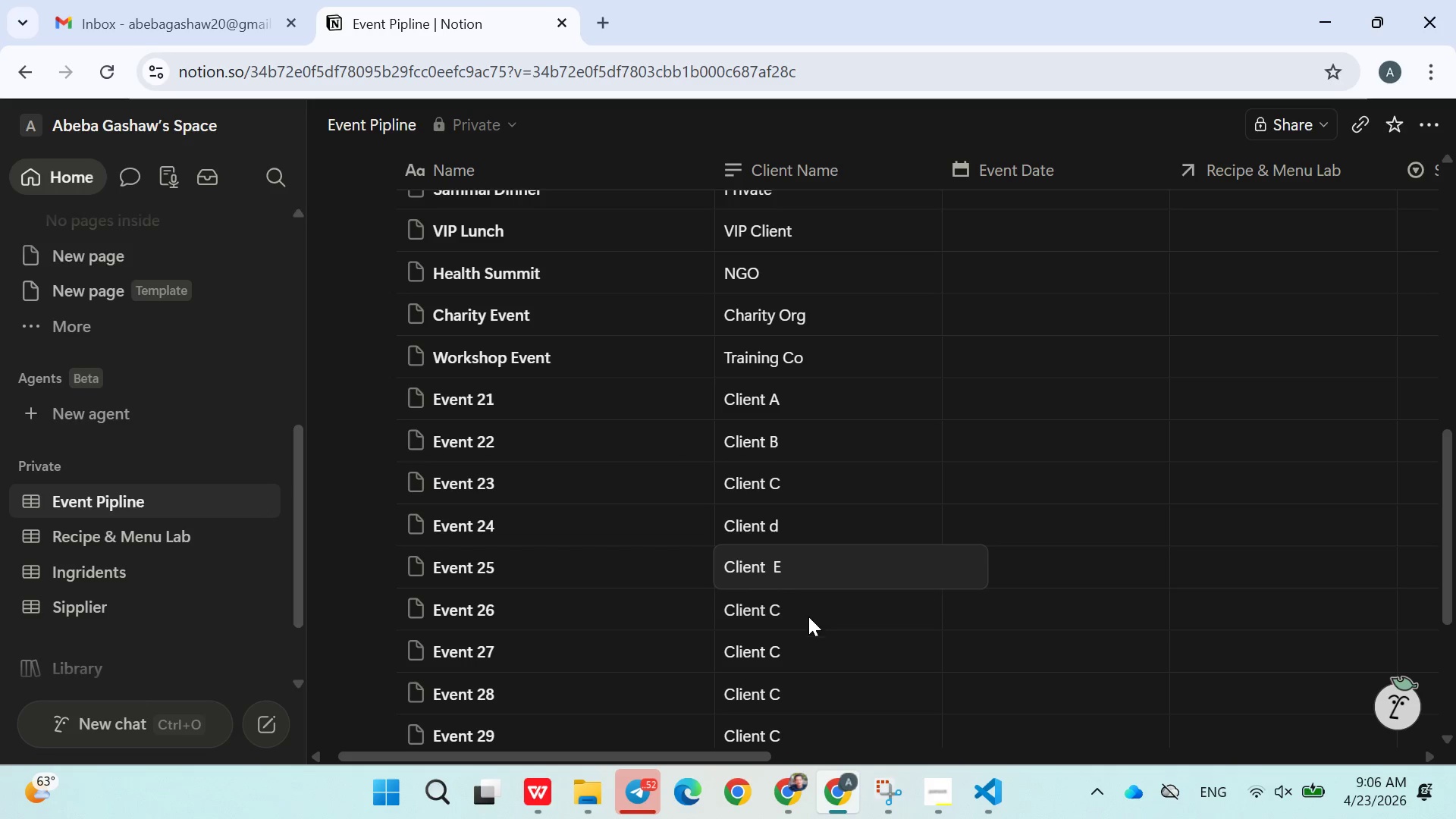 
double_click([808, 619])
 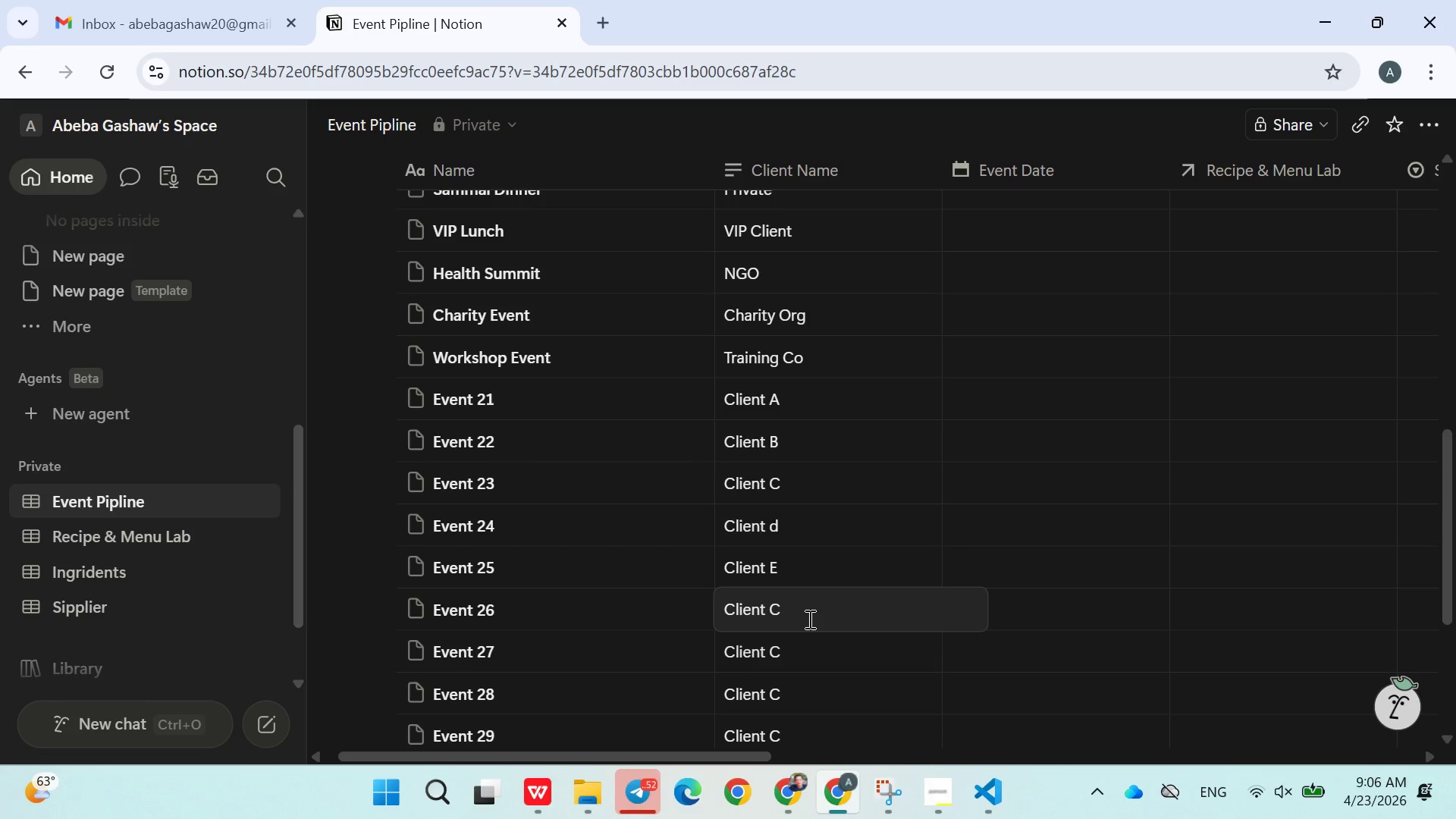 
key(Backspace)
 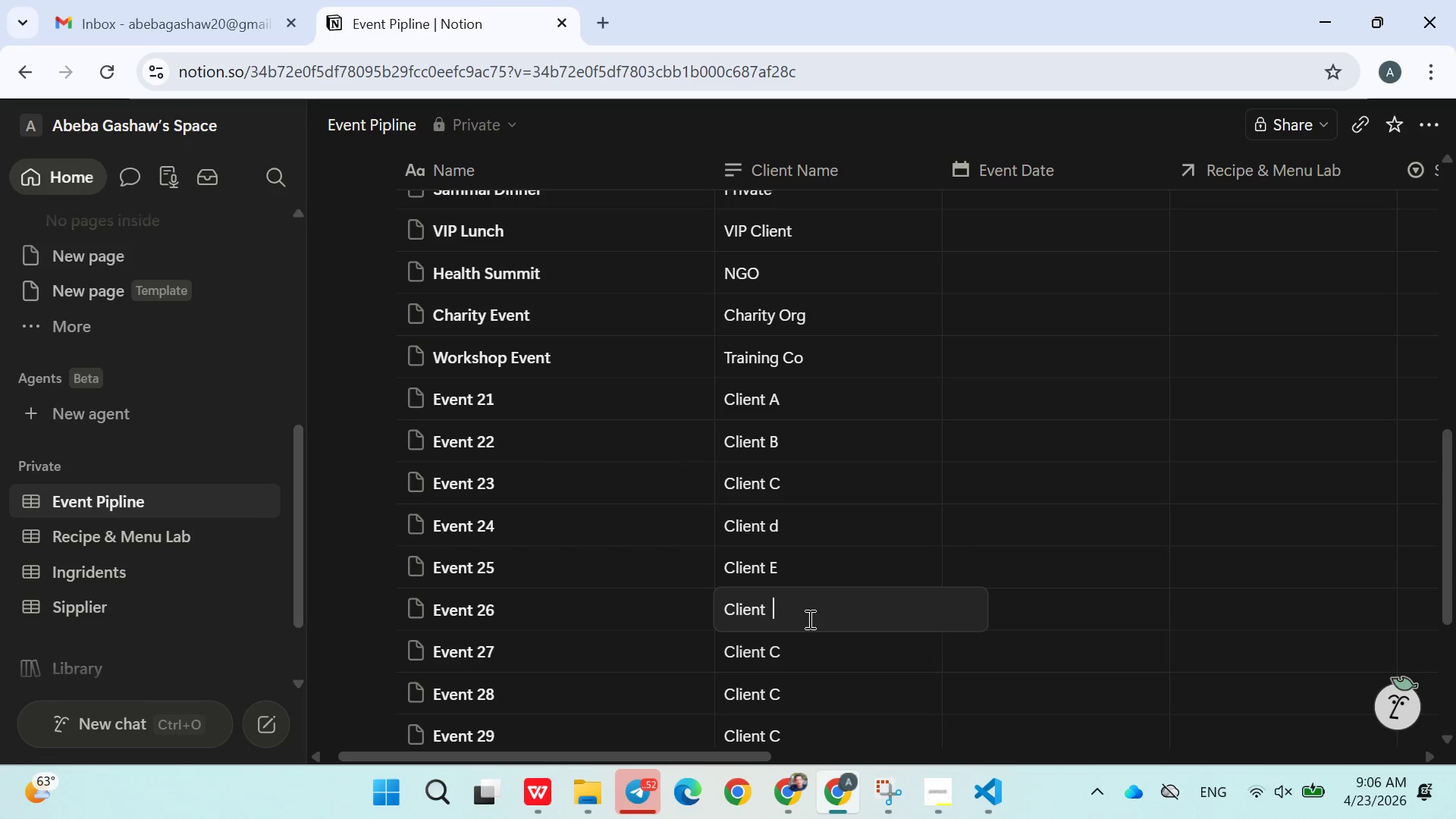 
key(Space)
 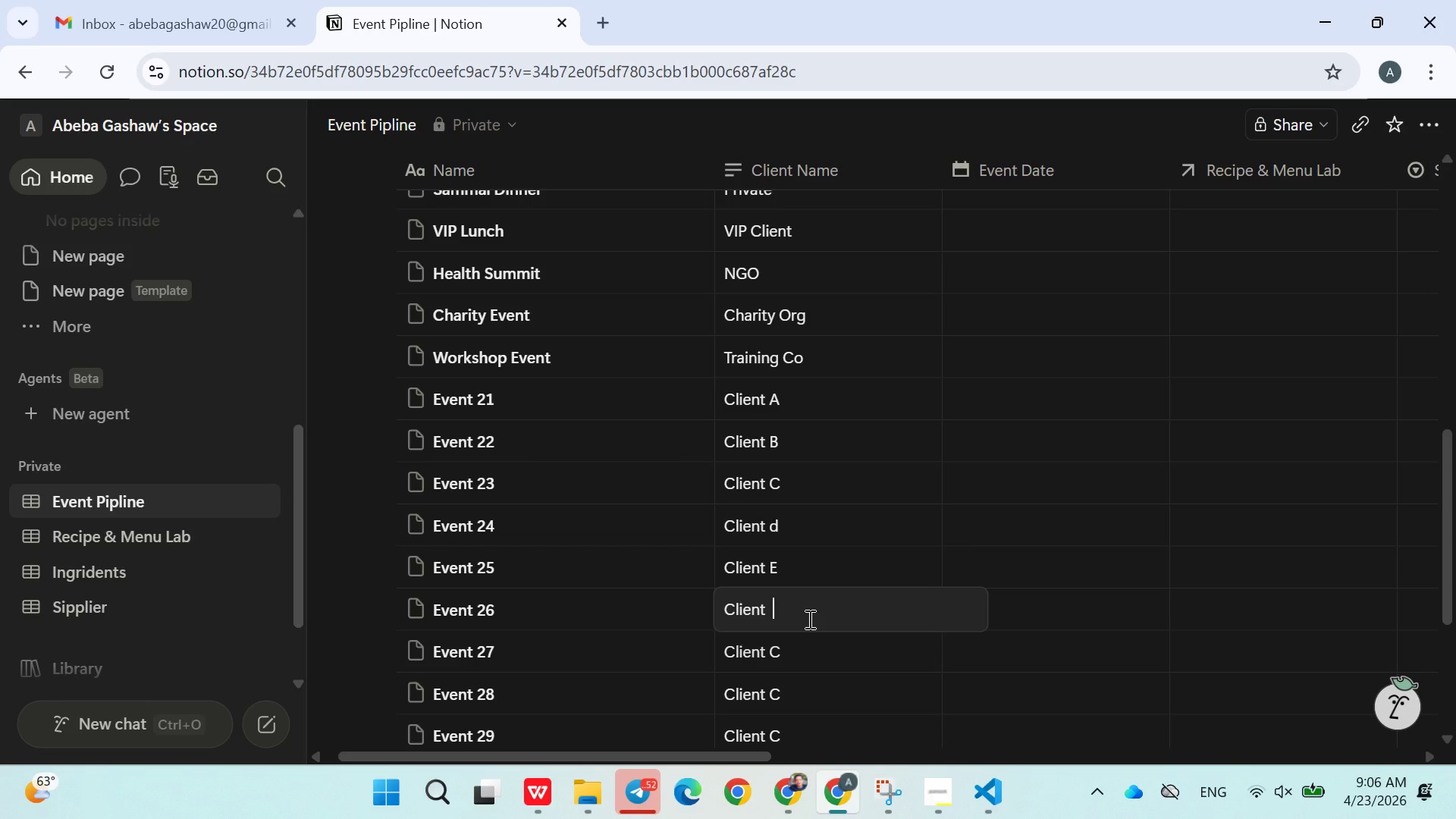 
key(Shift+F)
 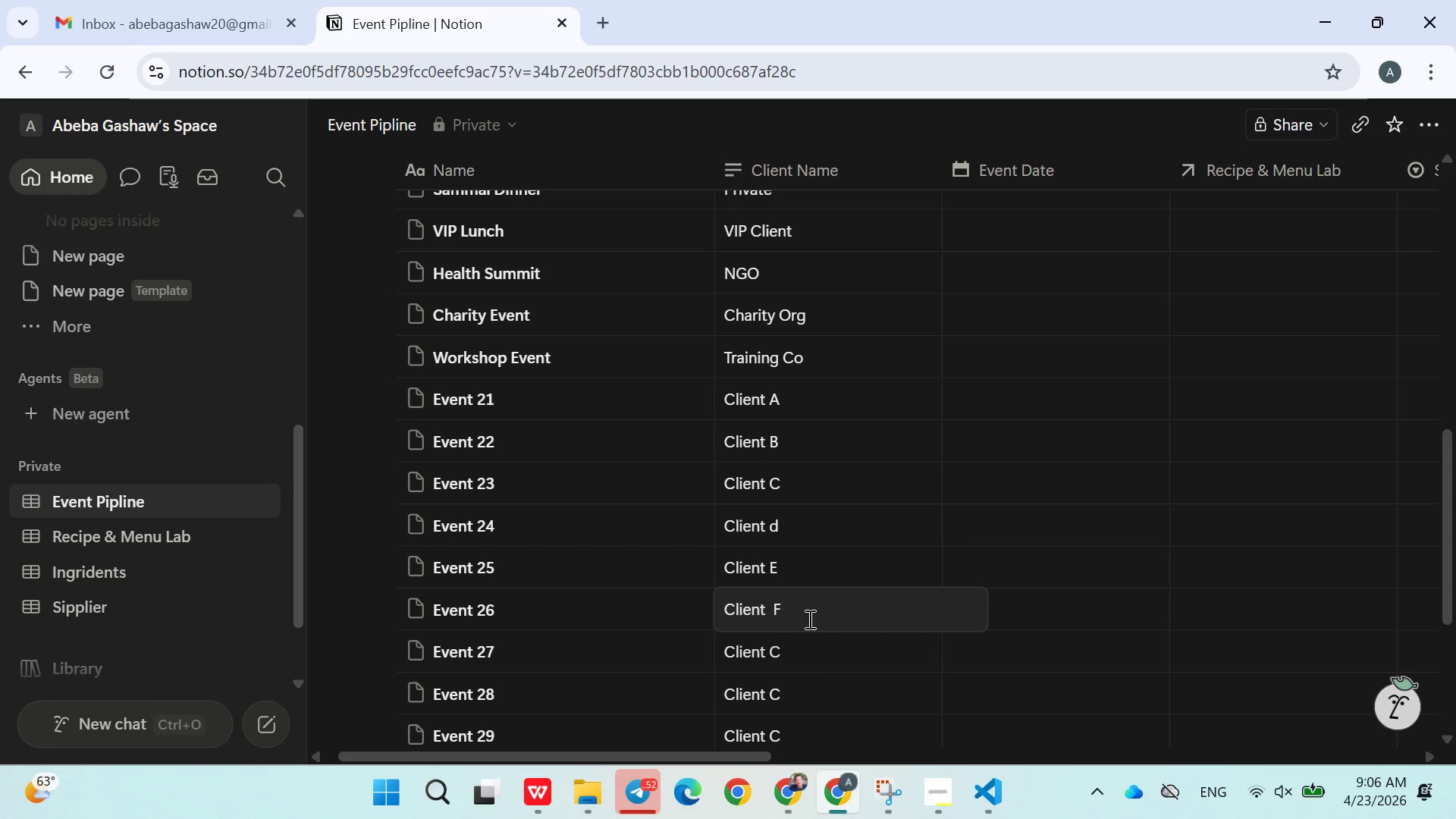 
key(Enter)
 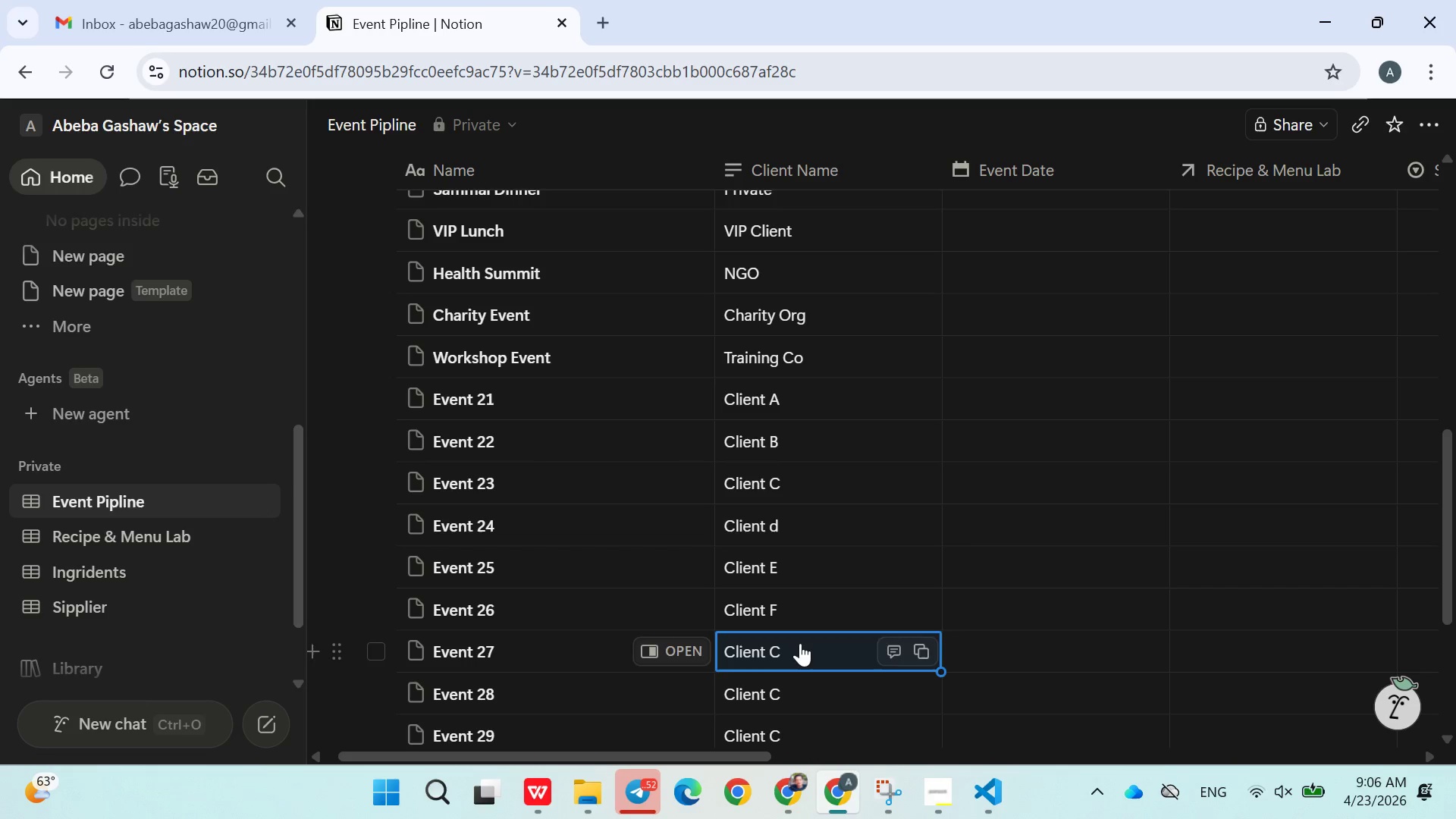 
double_click([800, 643])
 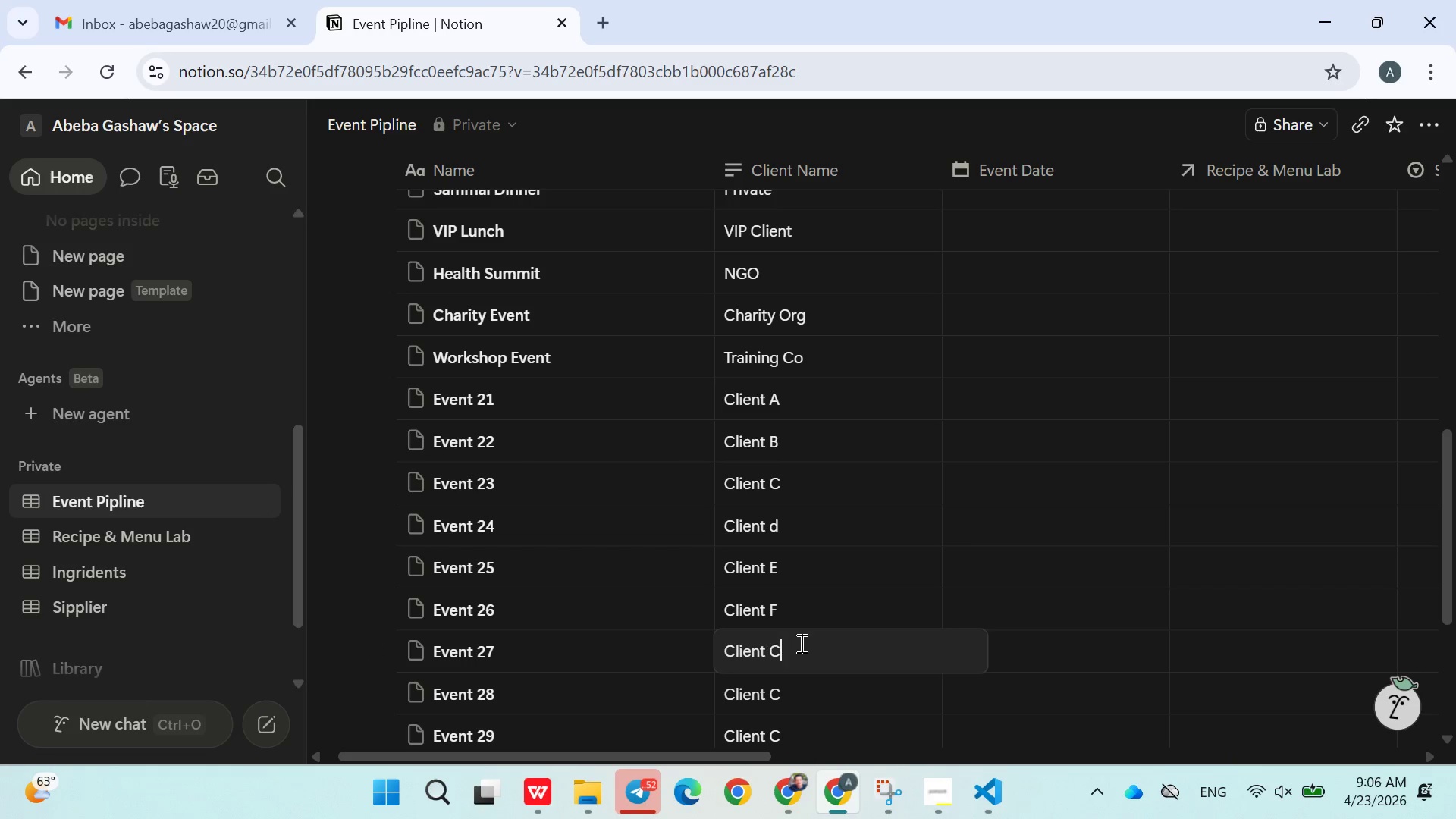 
key(Backspace)
 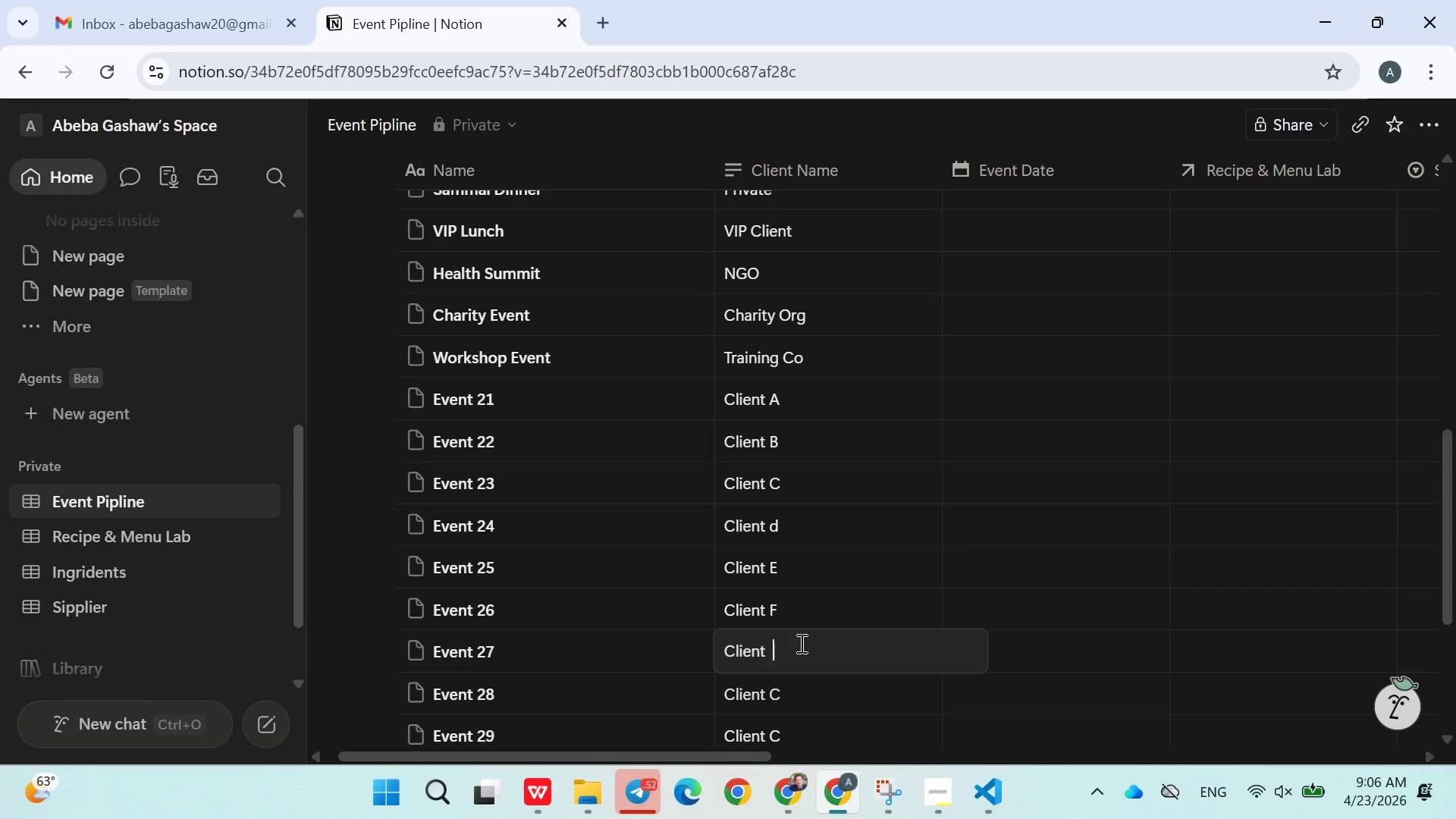 
key(Space)
 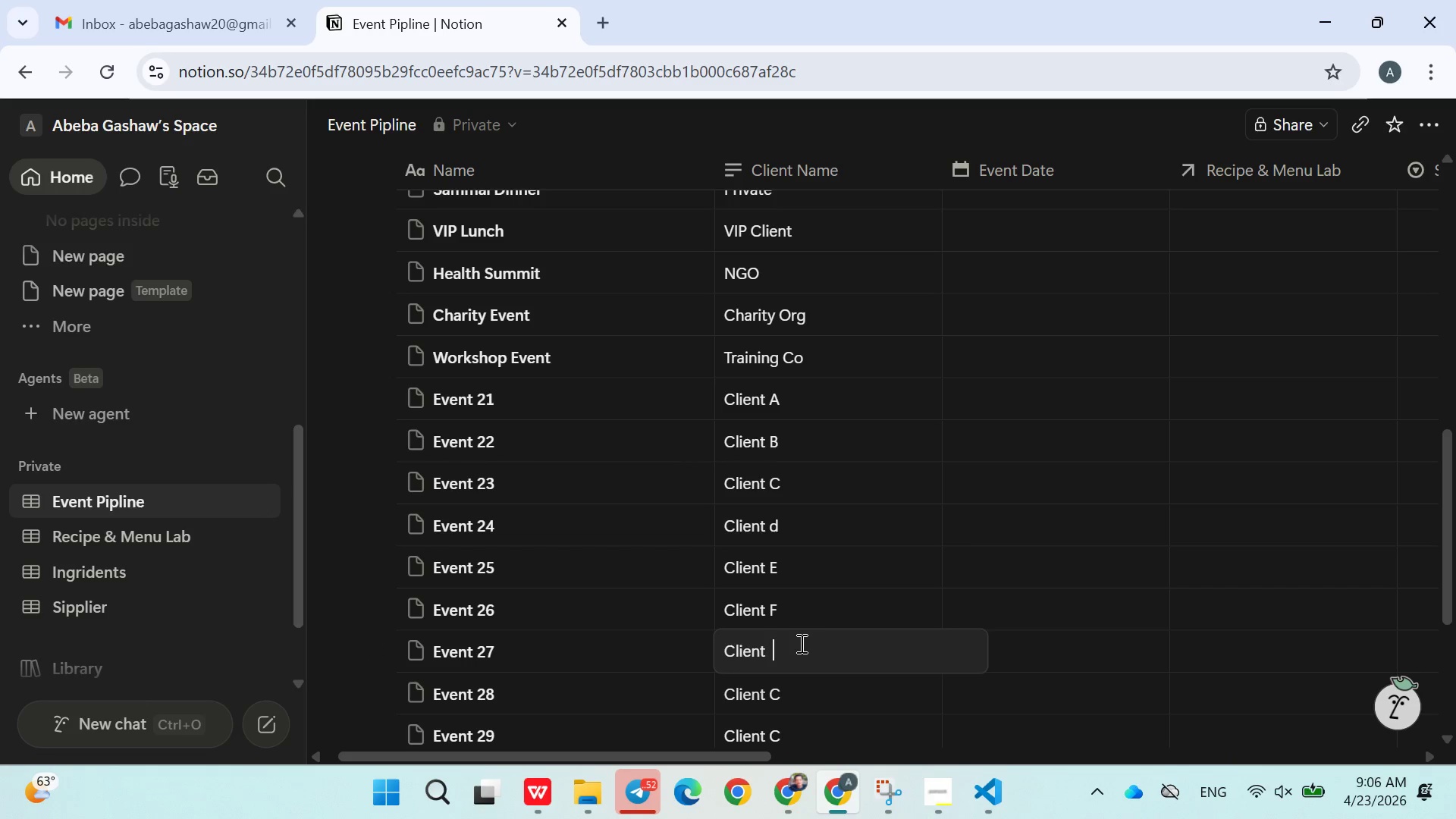 
key(Shift+G)
 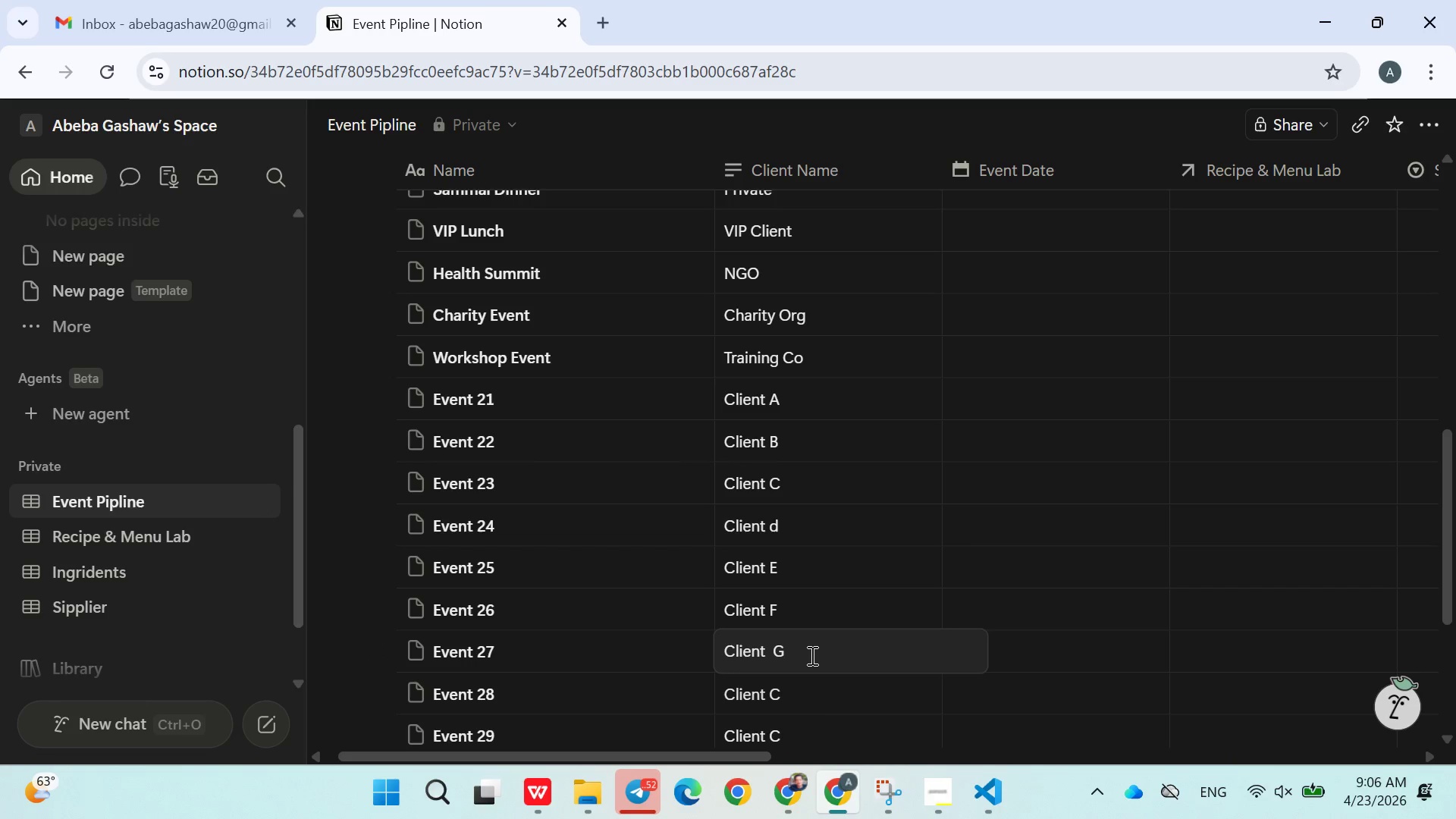 
left_click([834, 690])
 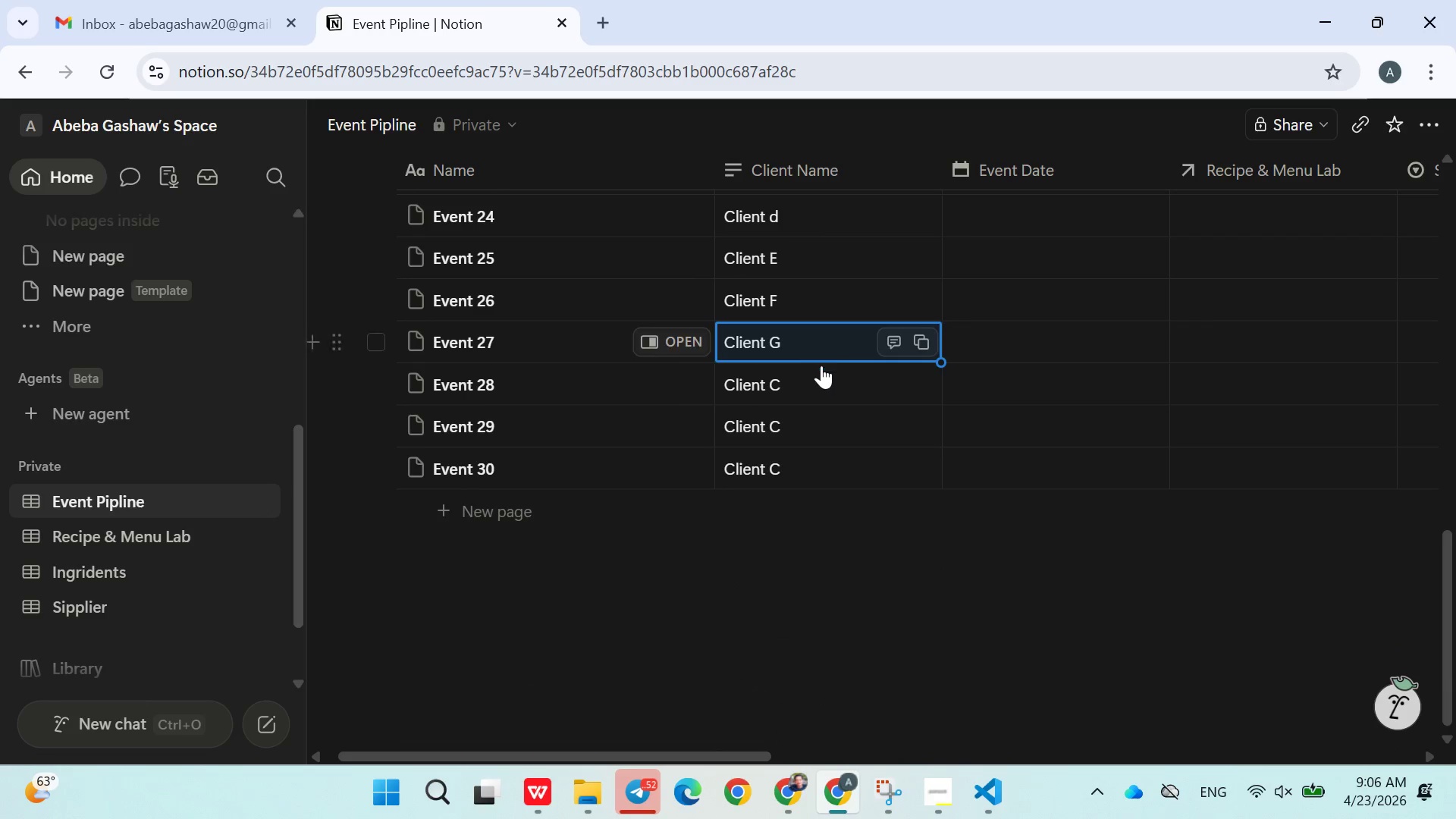 
double_click([814, 381])
 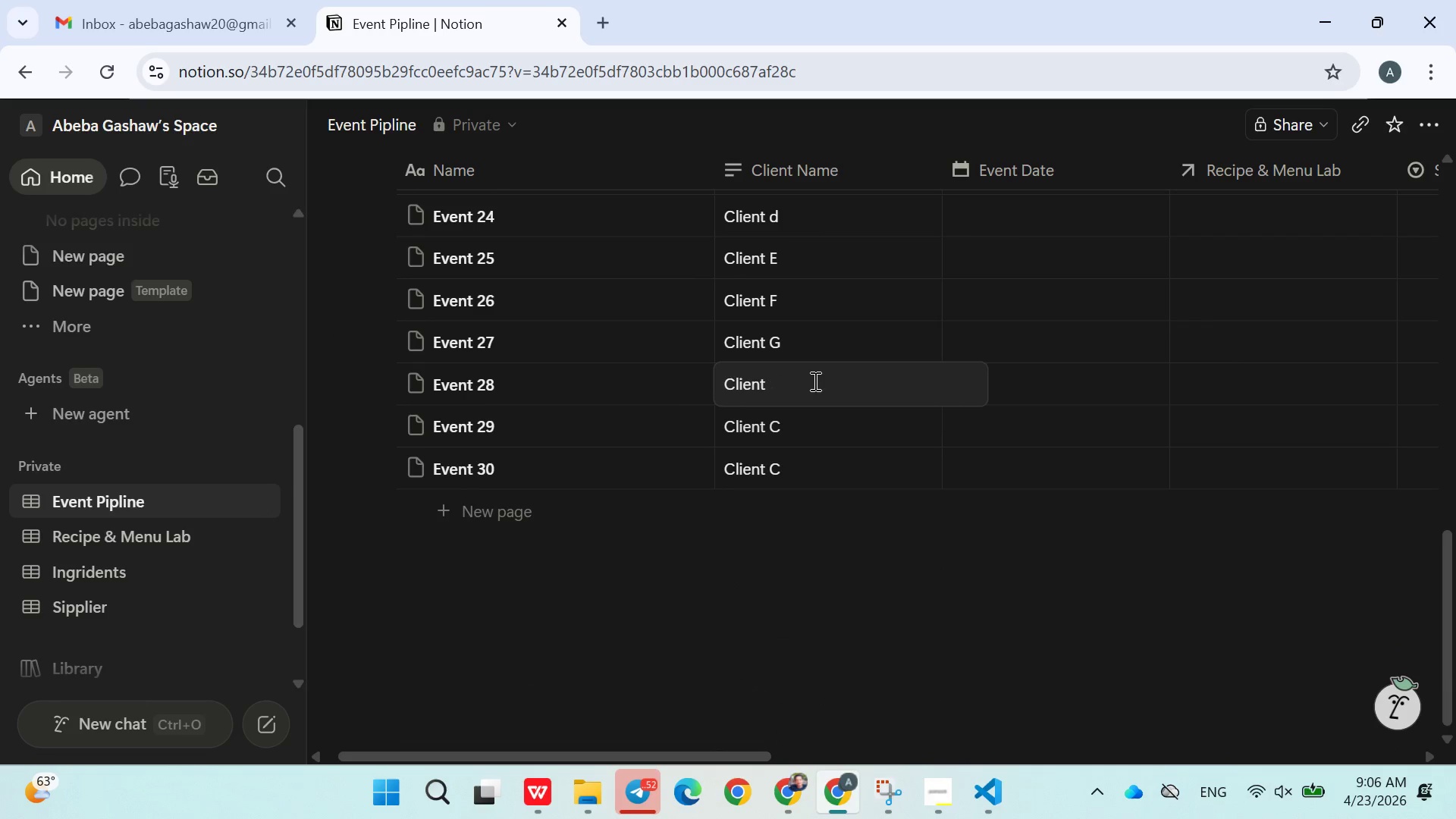 
key(Backspace)
 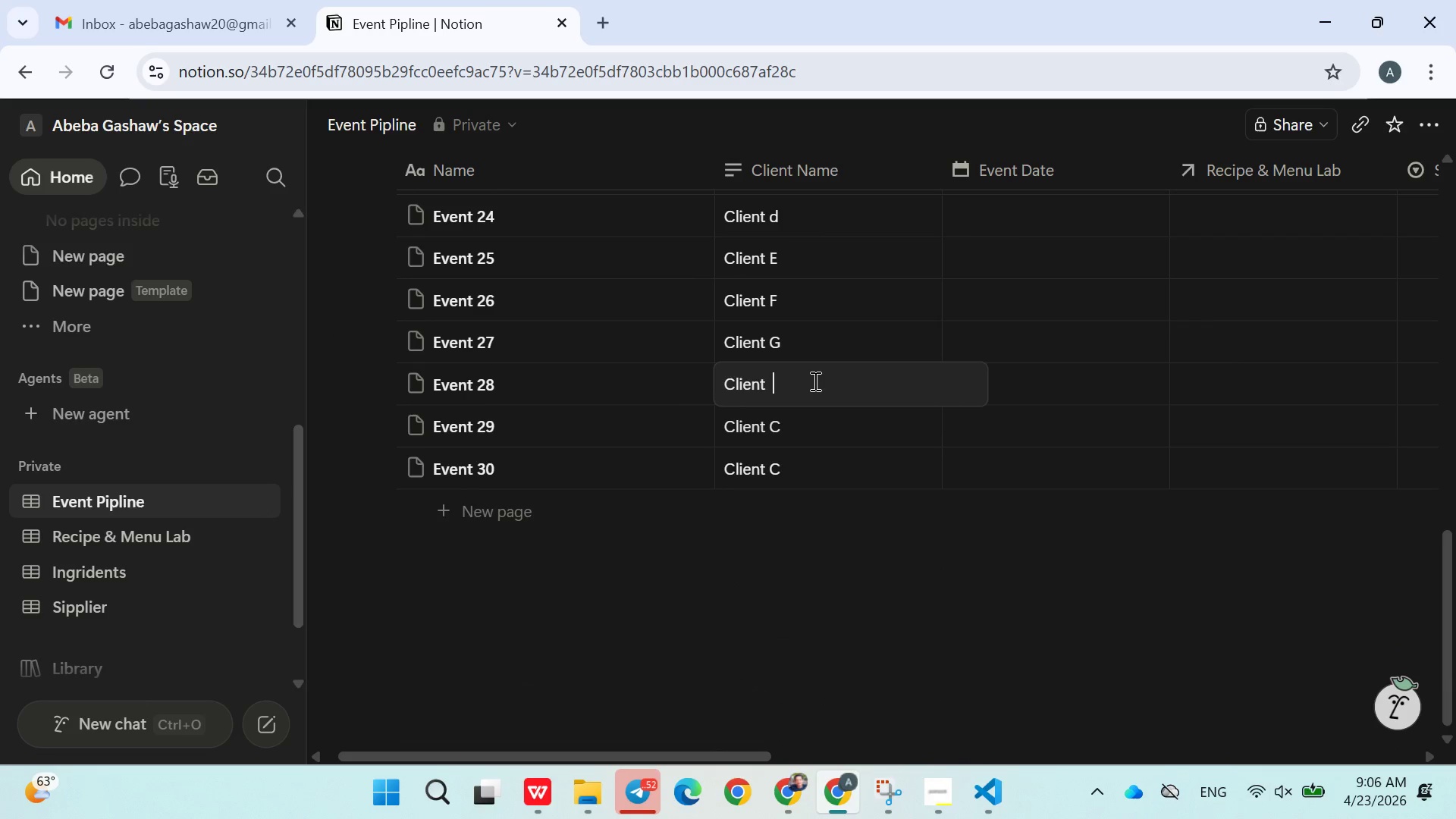 
key(Space)
 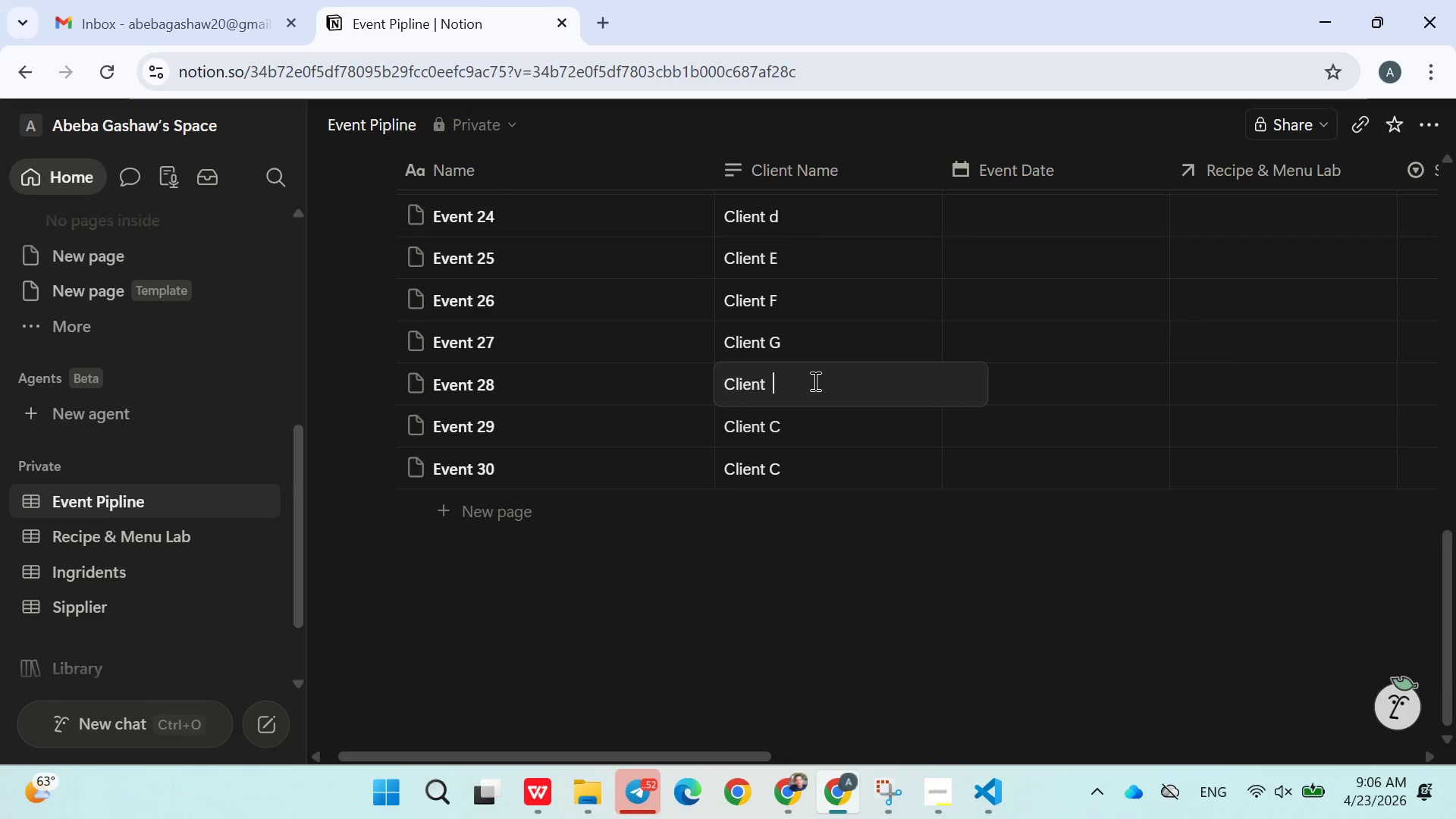 
key(Shift+H)
 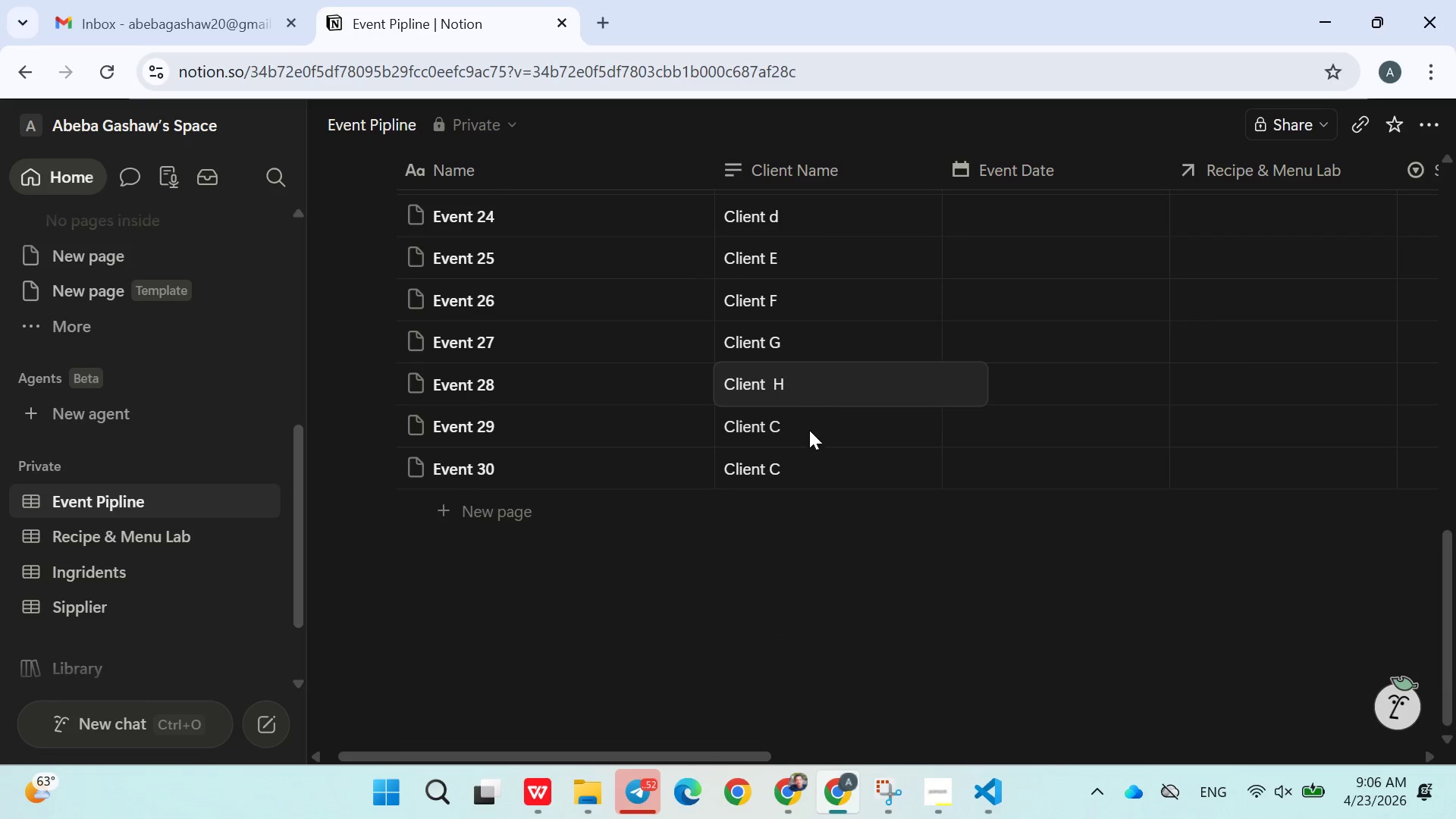 
double_click([809, 432])
 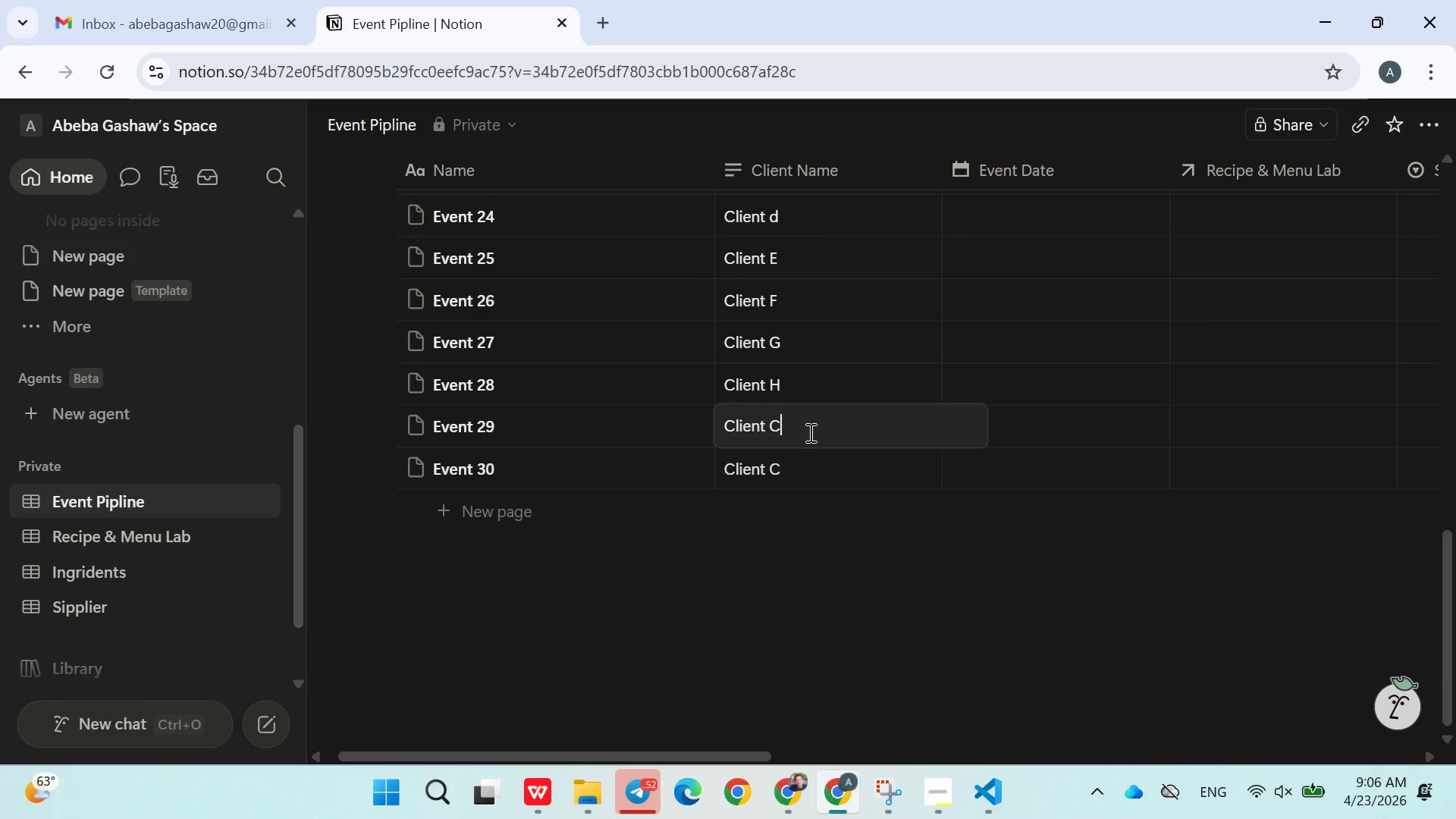 
key(Backspace)
 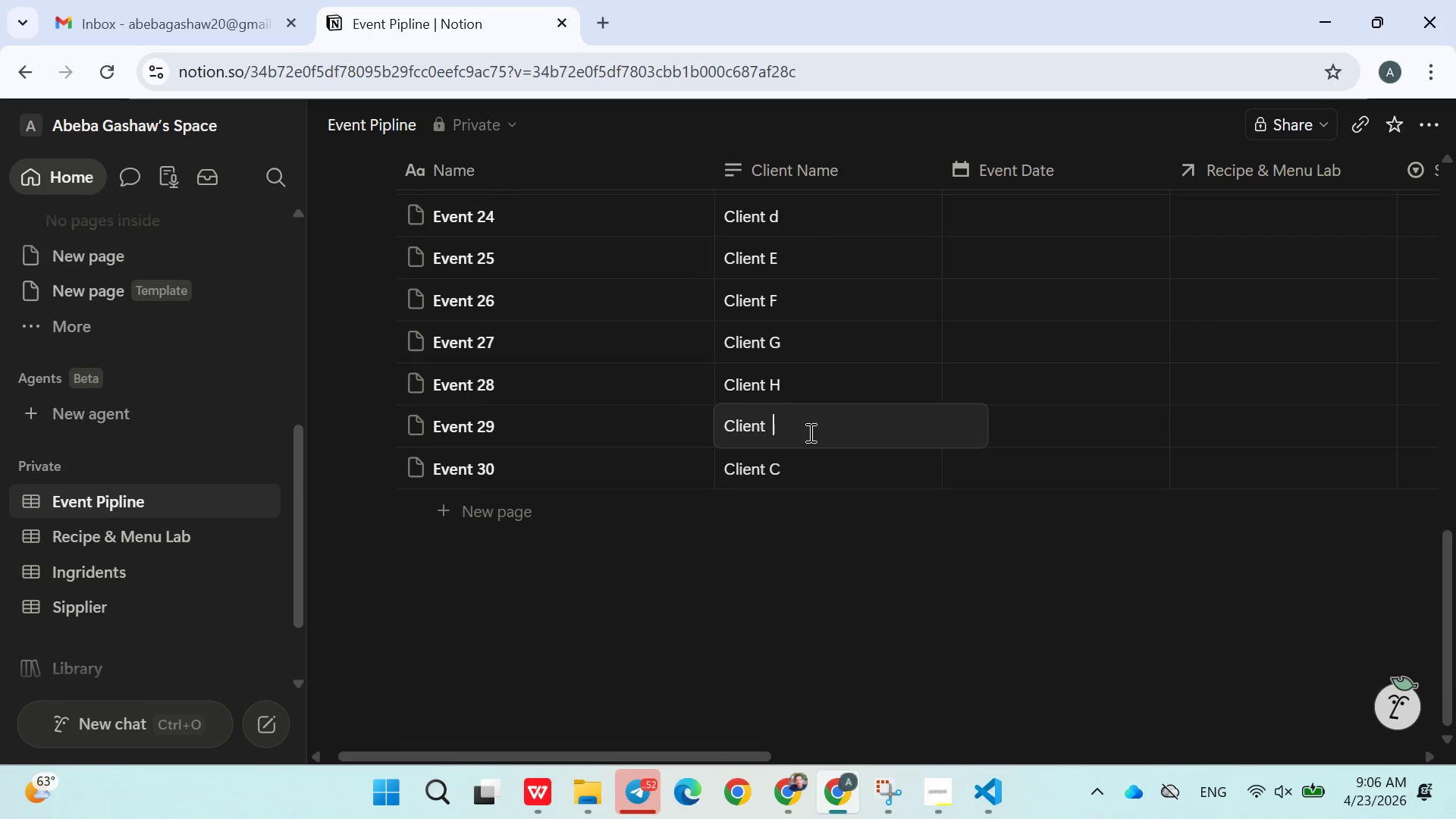 
key(Space)
 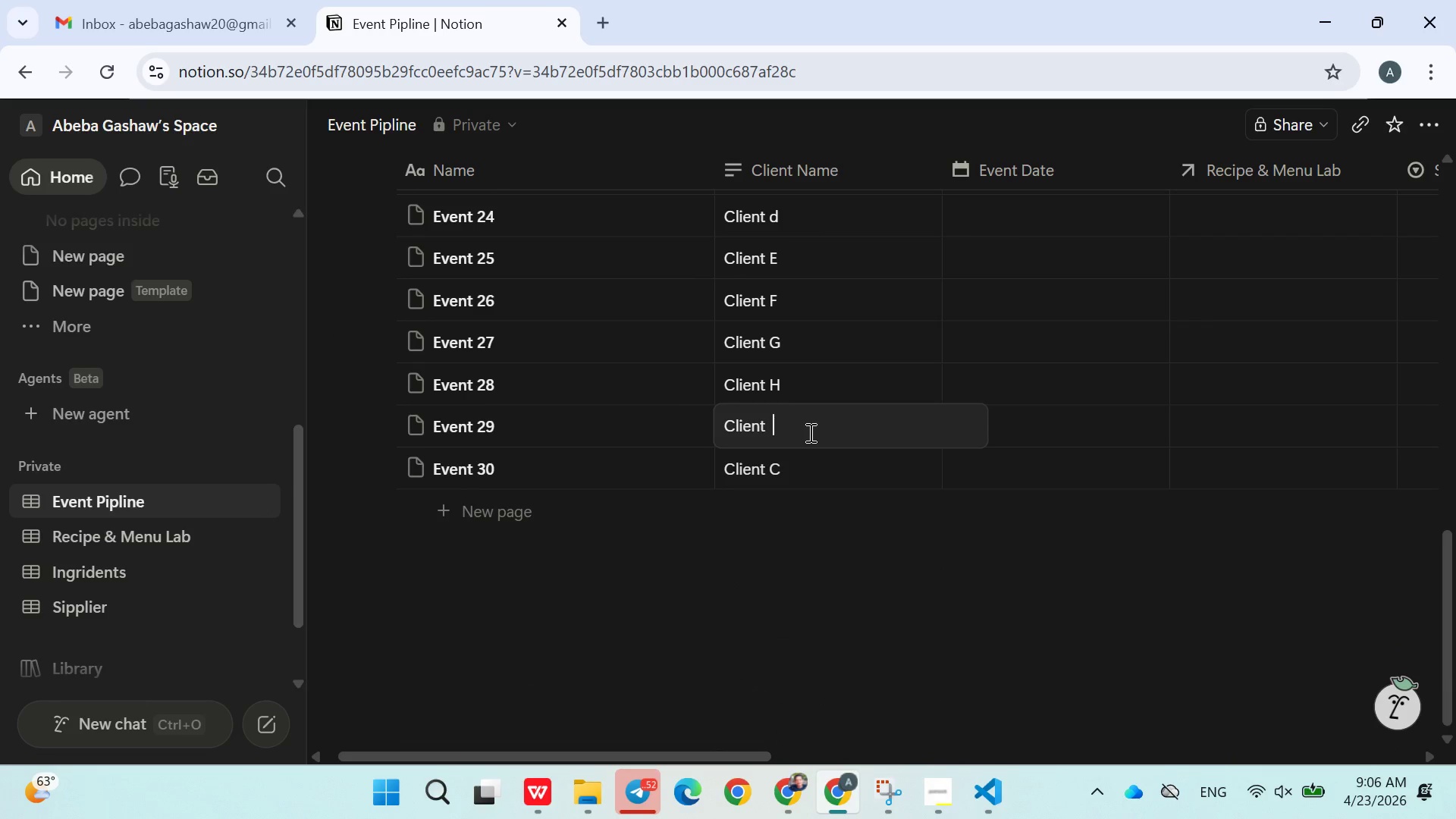 
key(Shift+ShiftLeft)
 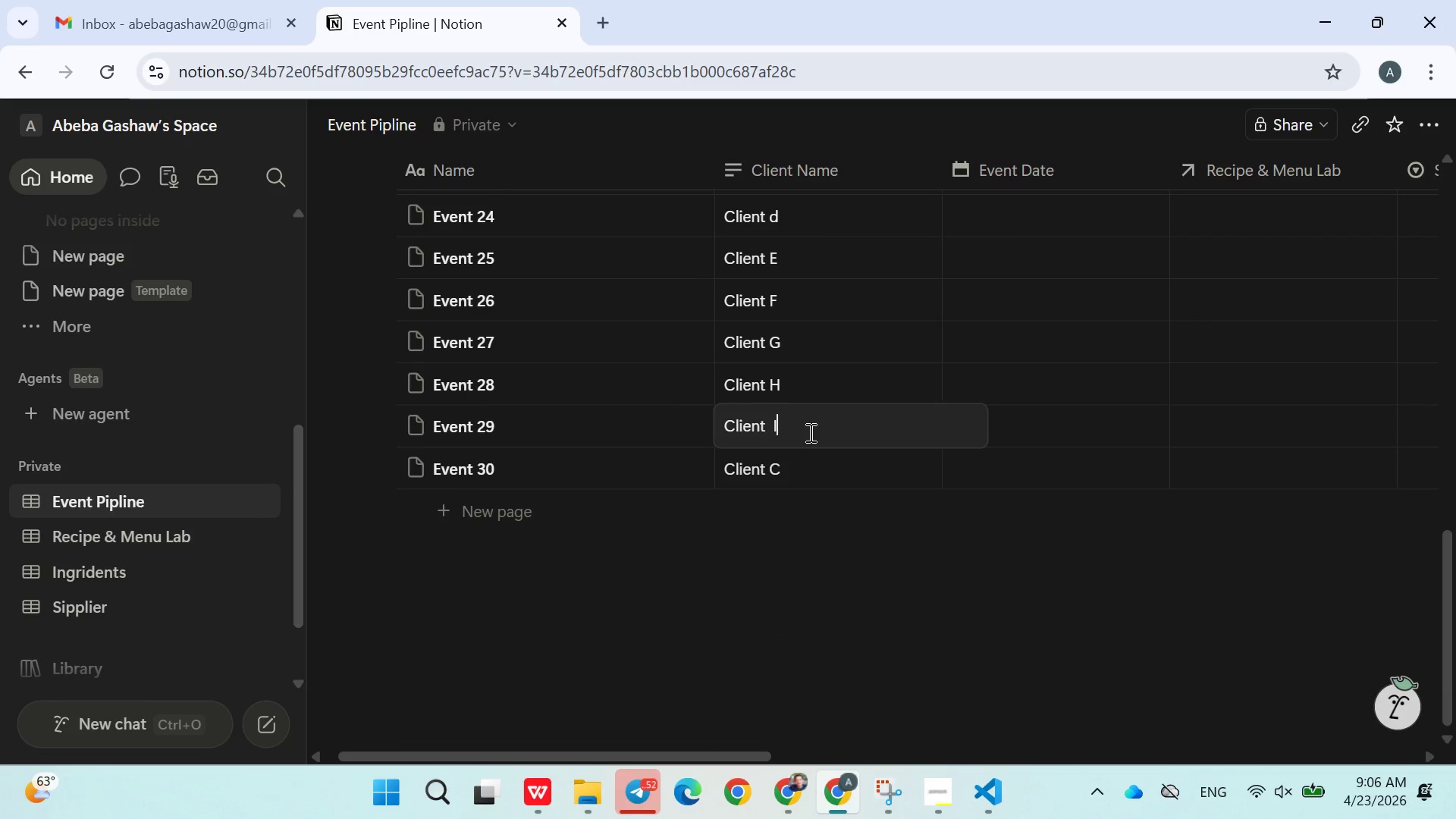 
key(Shift+I)
 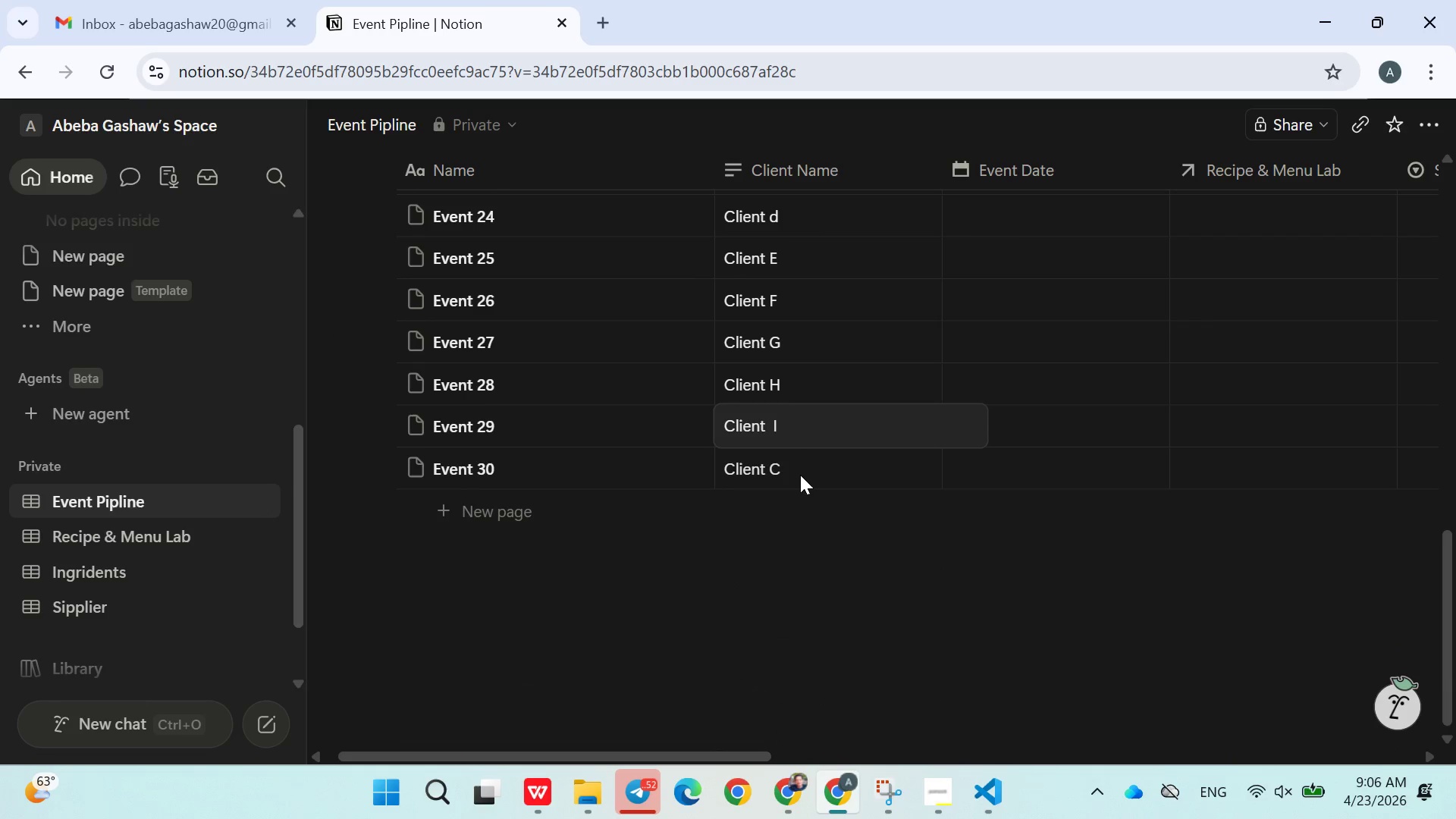 
double_click([800, 475])
 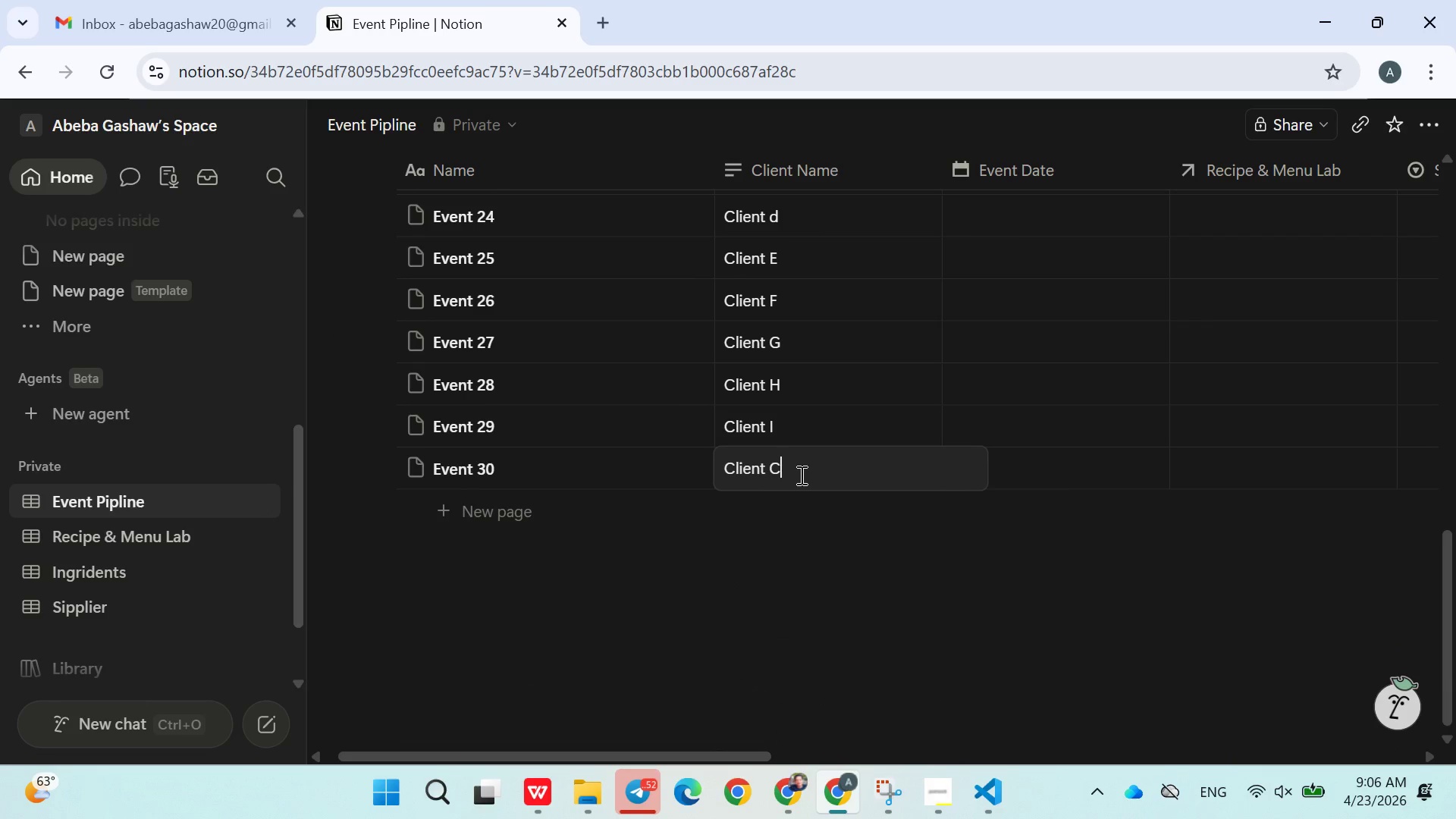 
key(Backspace)
 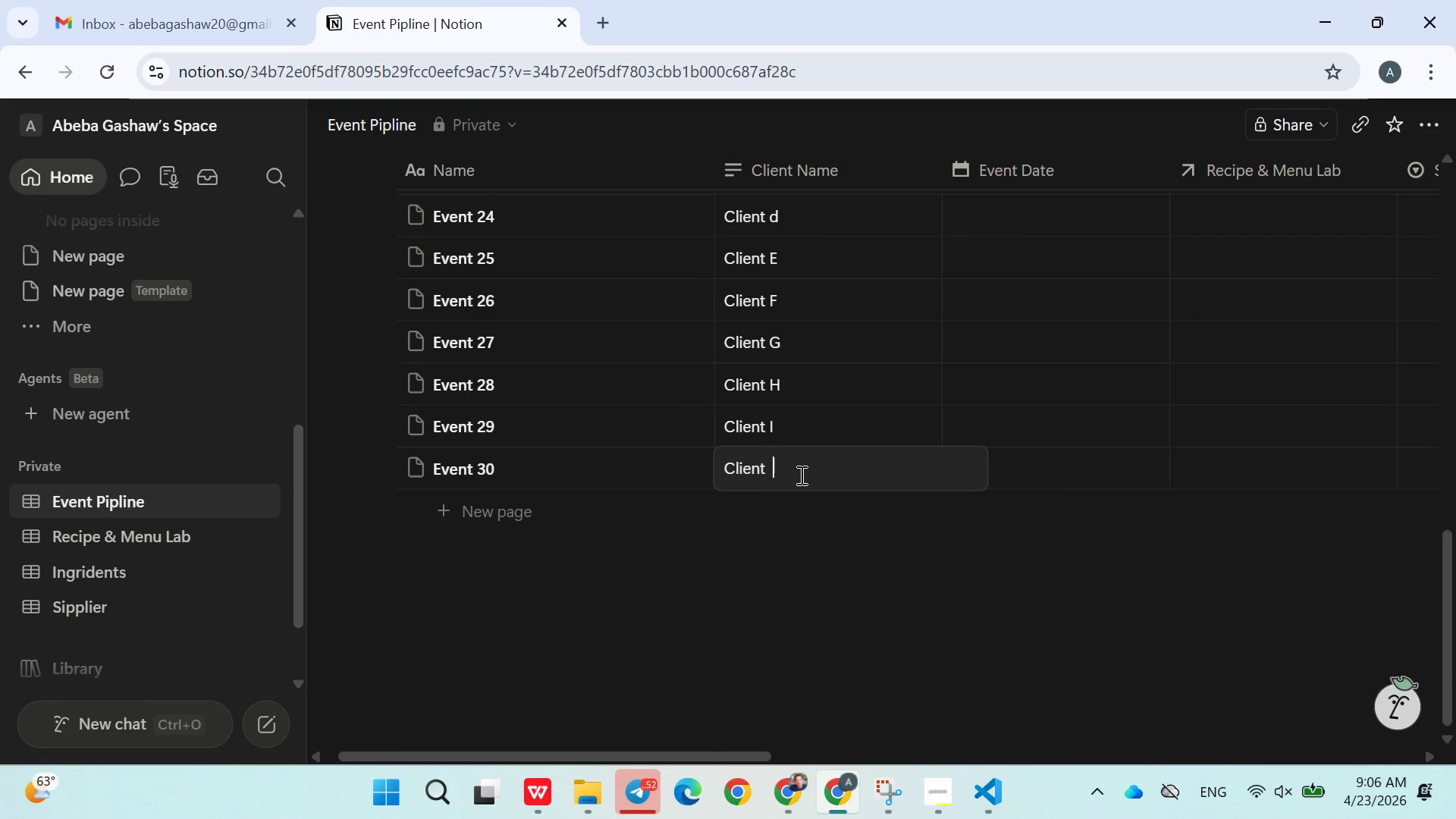 
key(Space)
 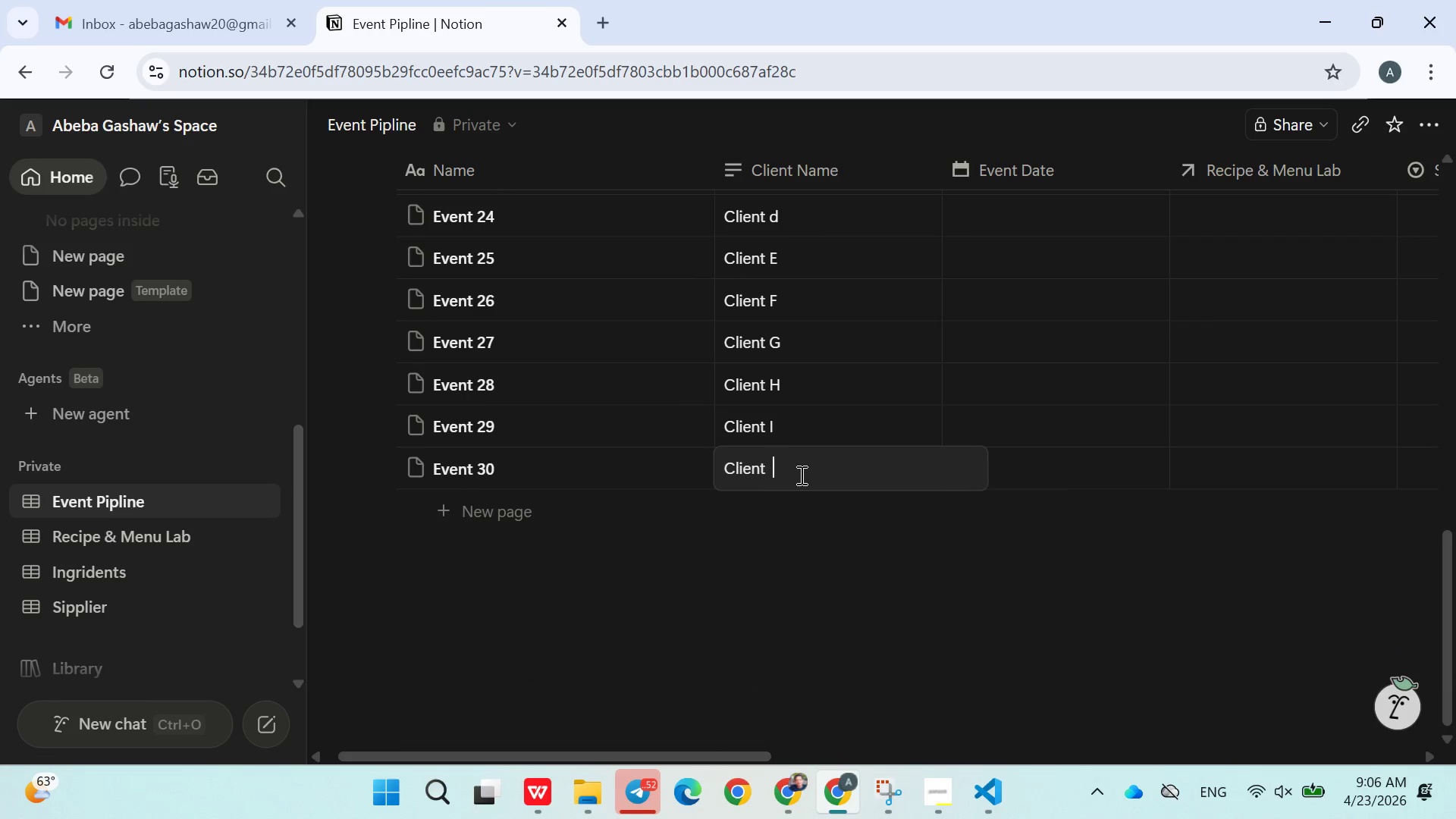 
key(Shift+J)
 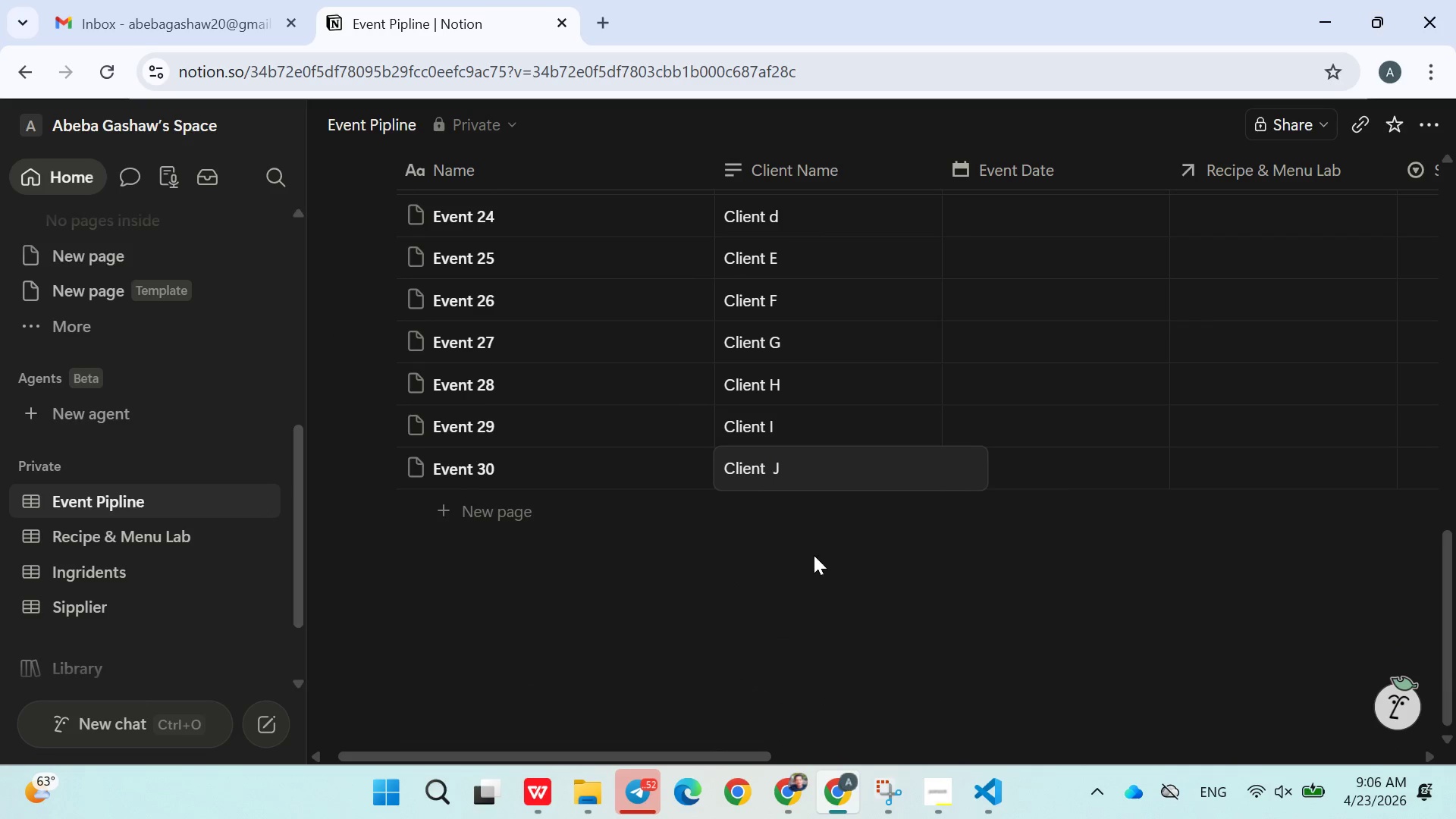 
left_click([814, 563])
 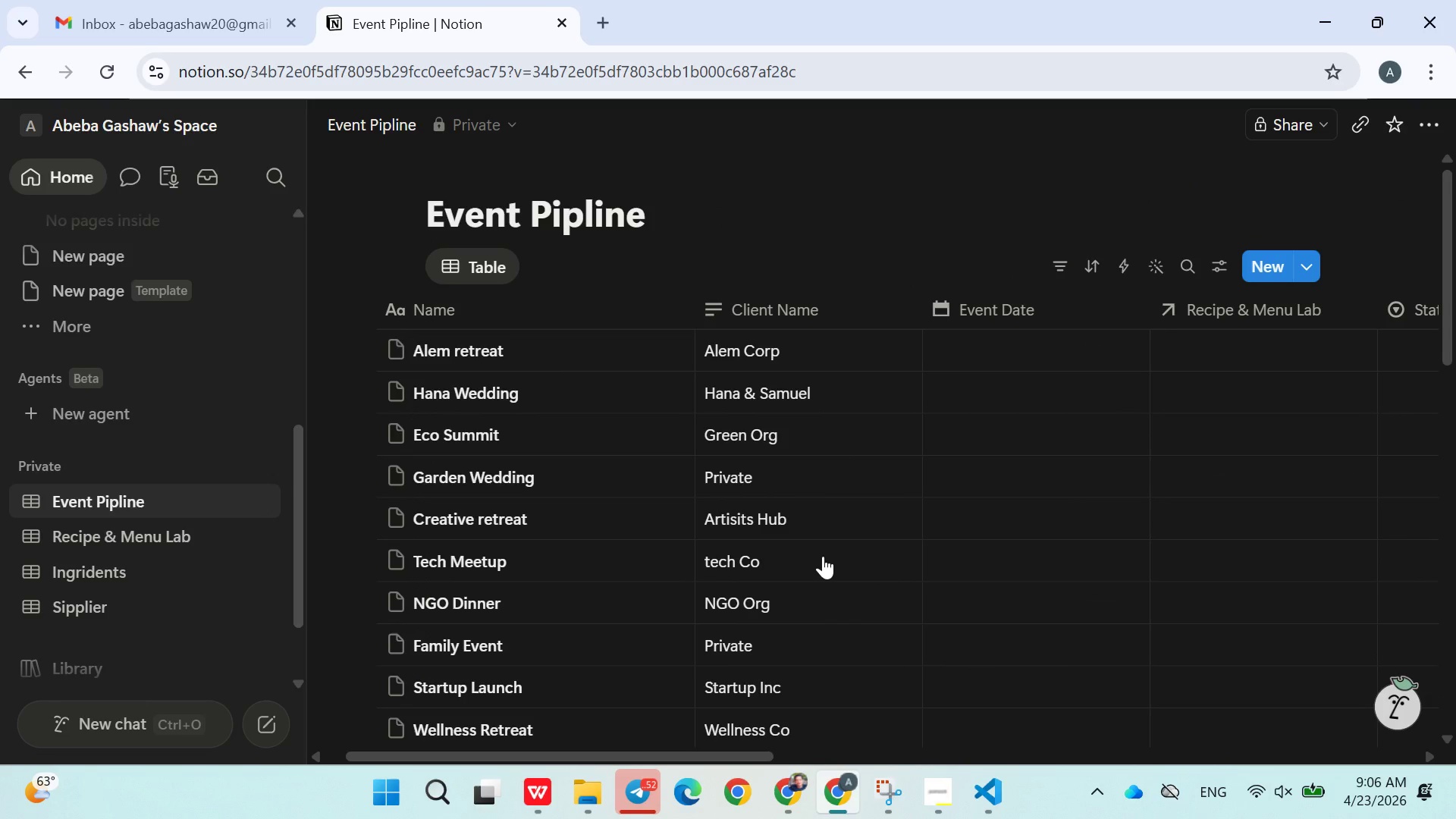 
wait(24.19)
 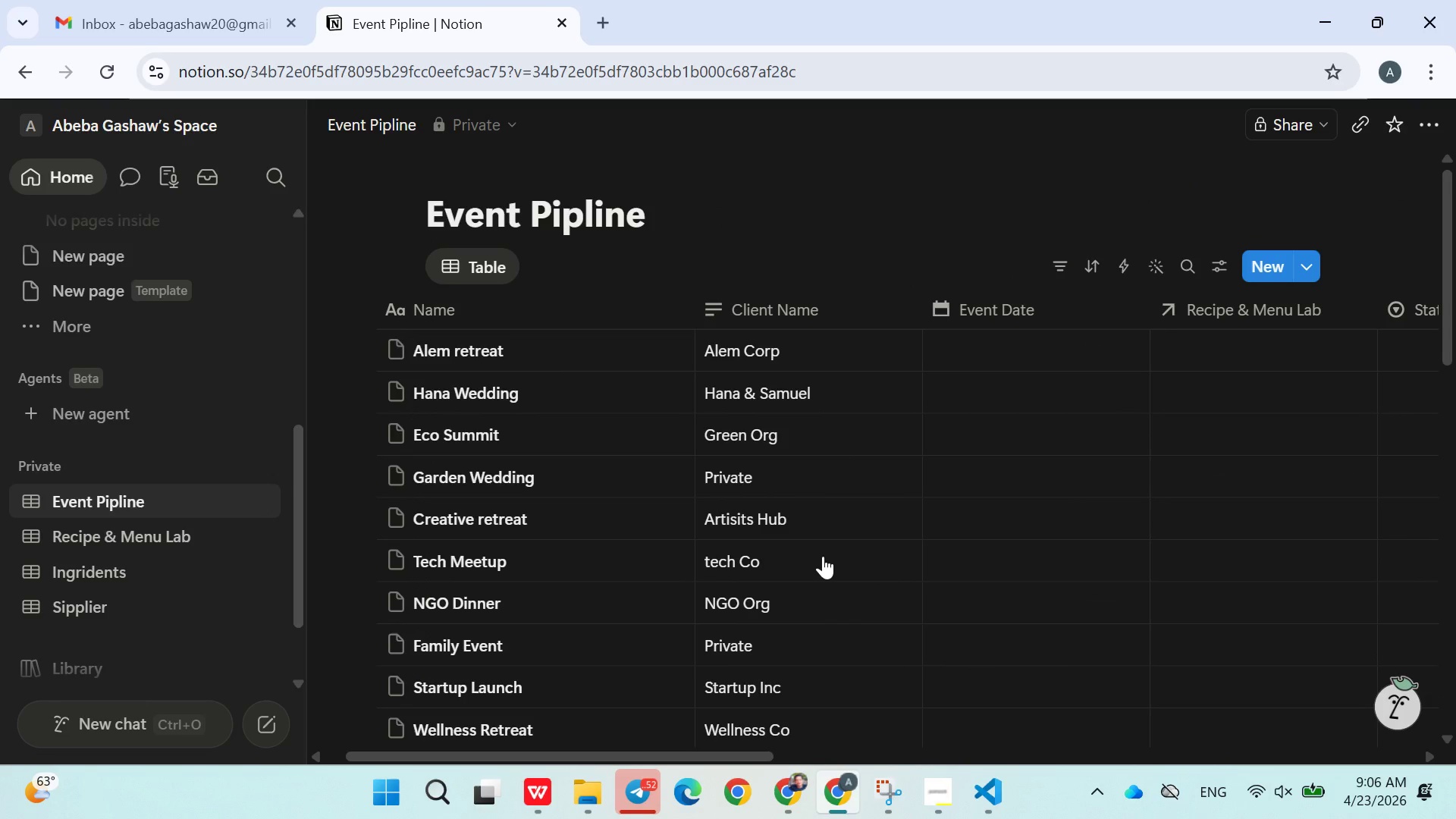 
left_click([1018, 363])
 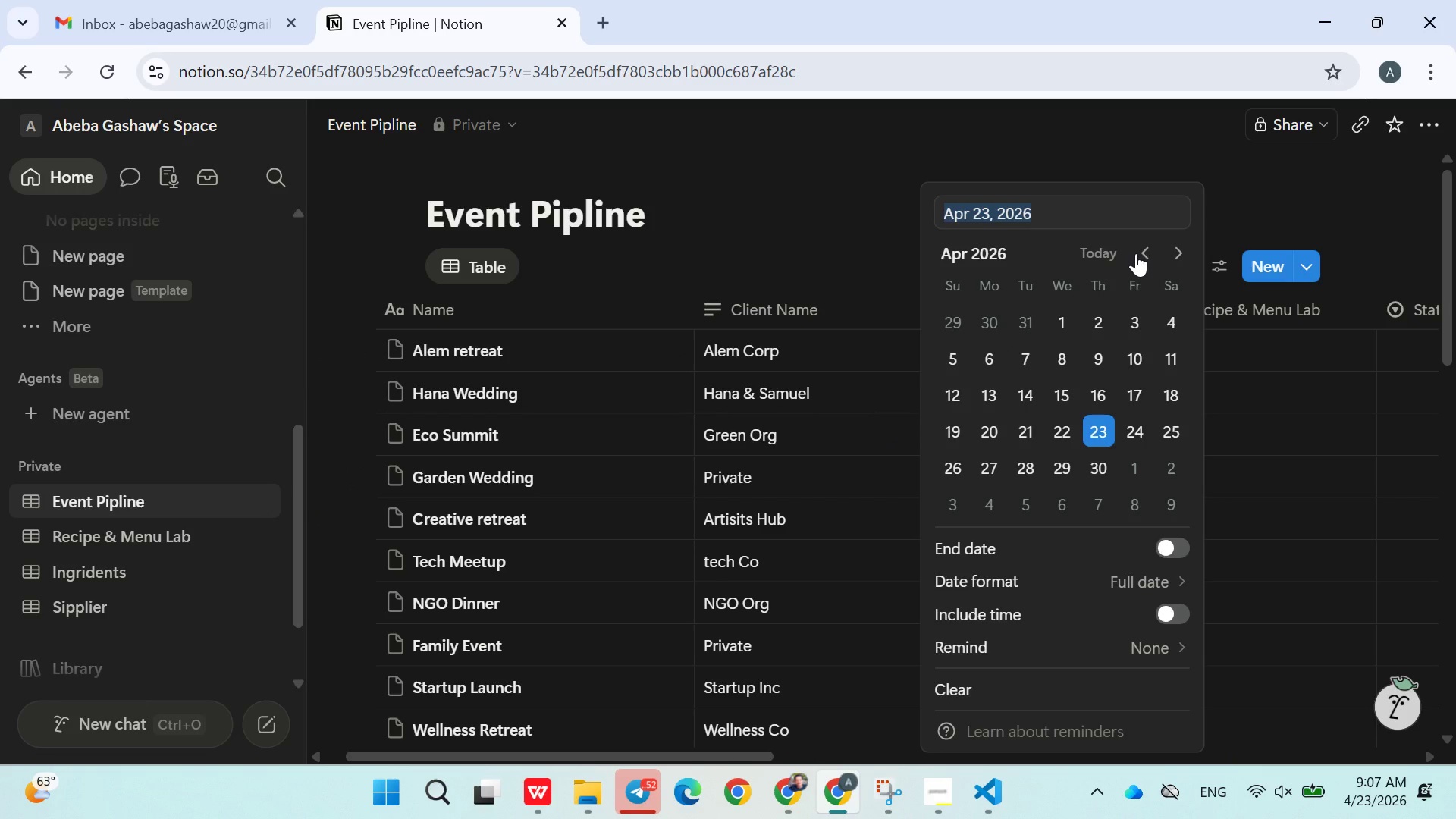 
left_click([1136, 255])
 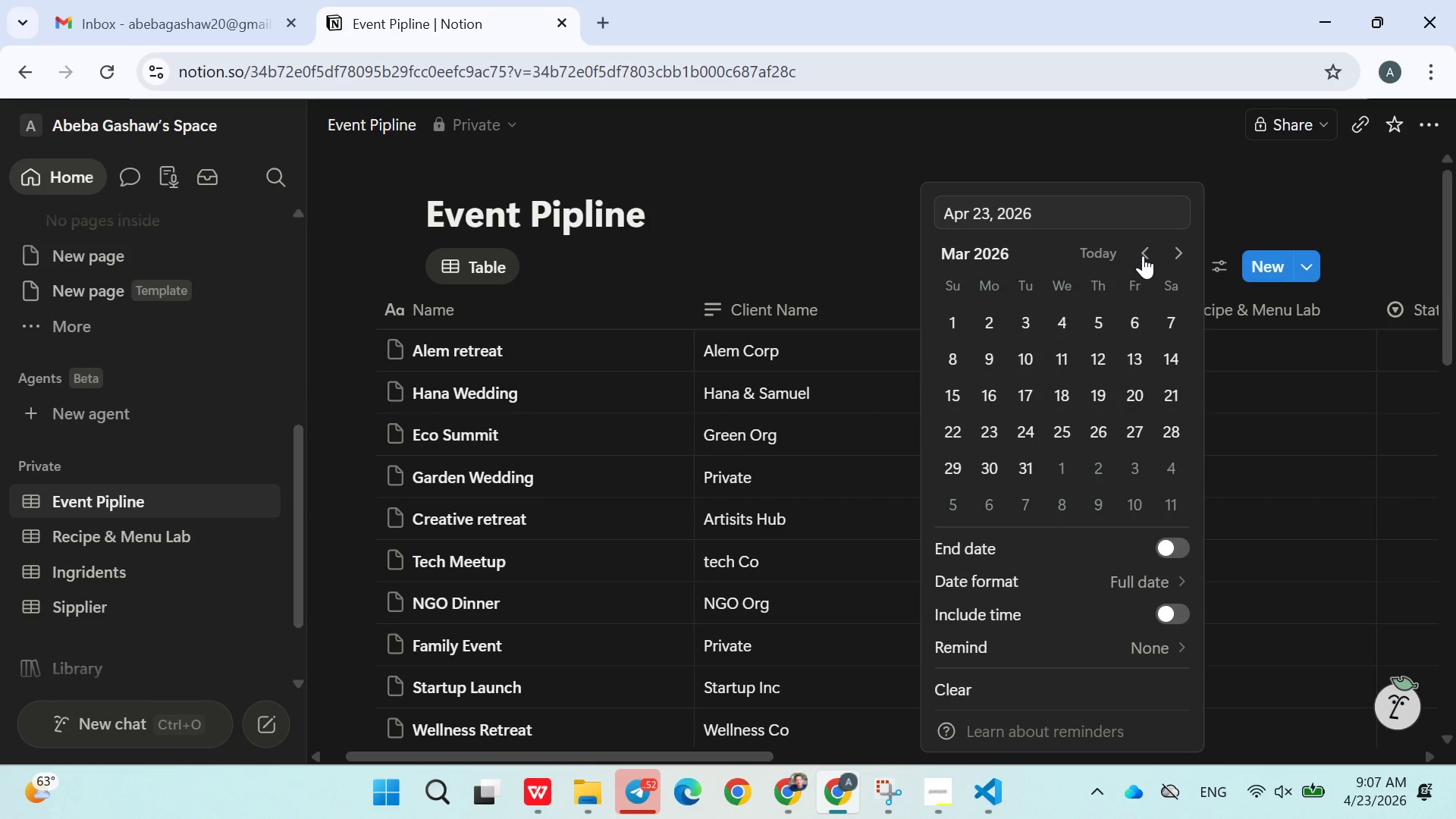 
left_click([1150, 256])
 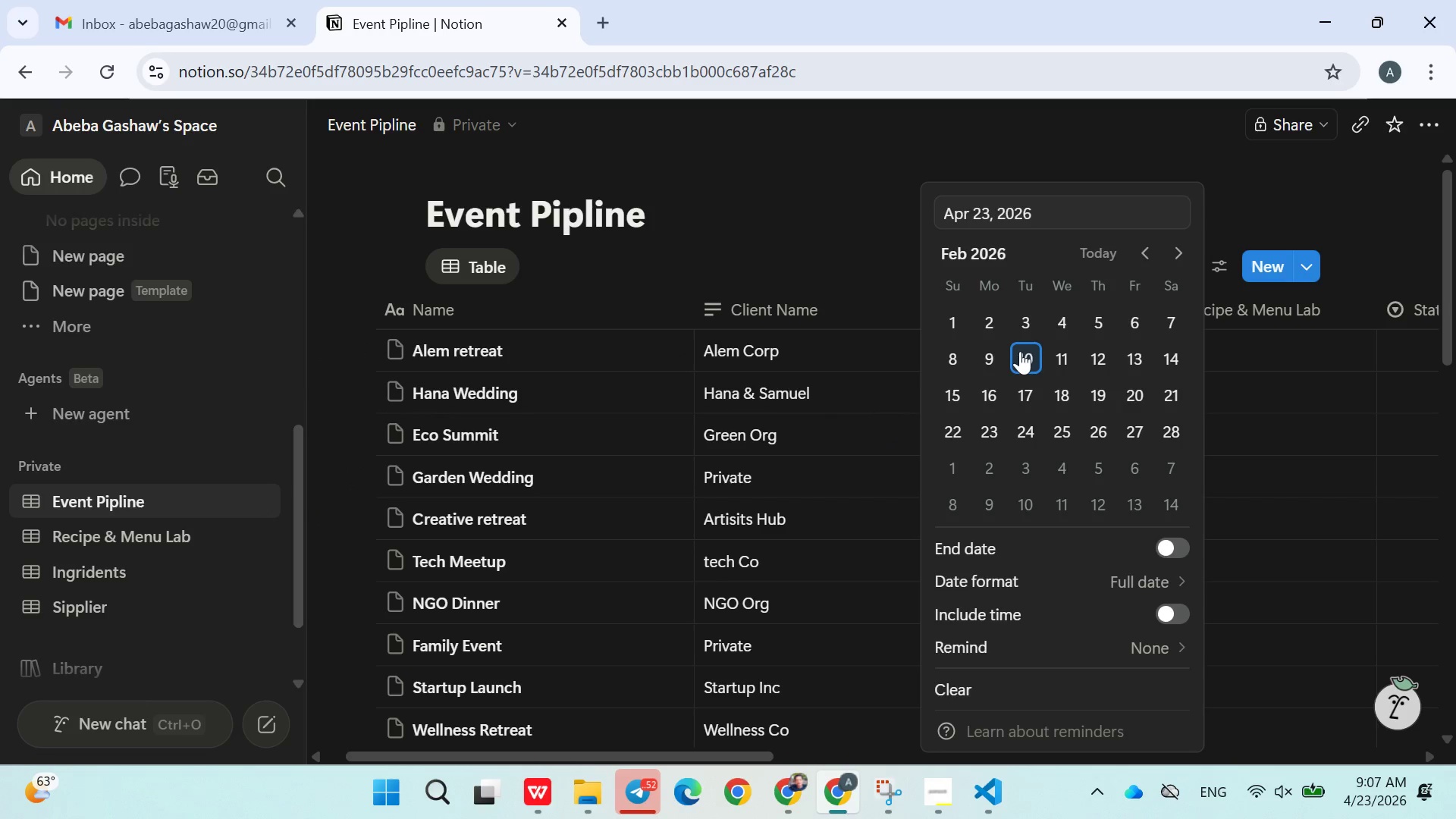 
double_click([881, 413])
 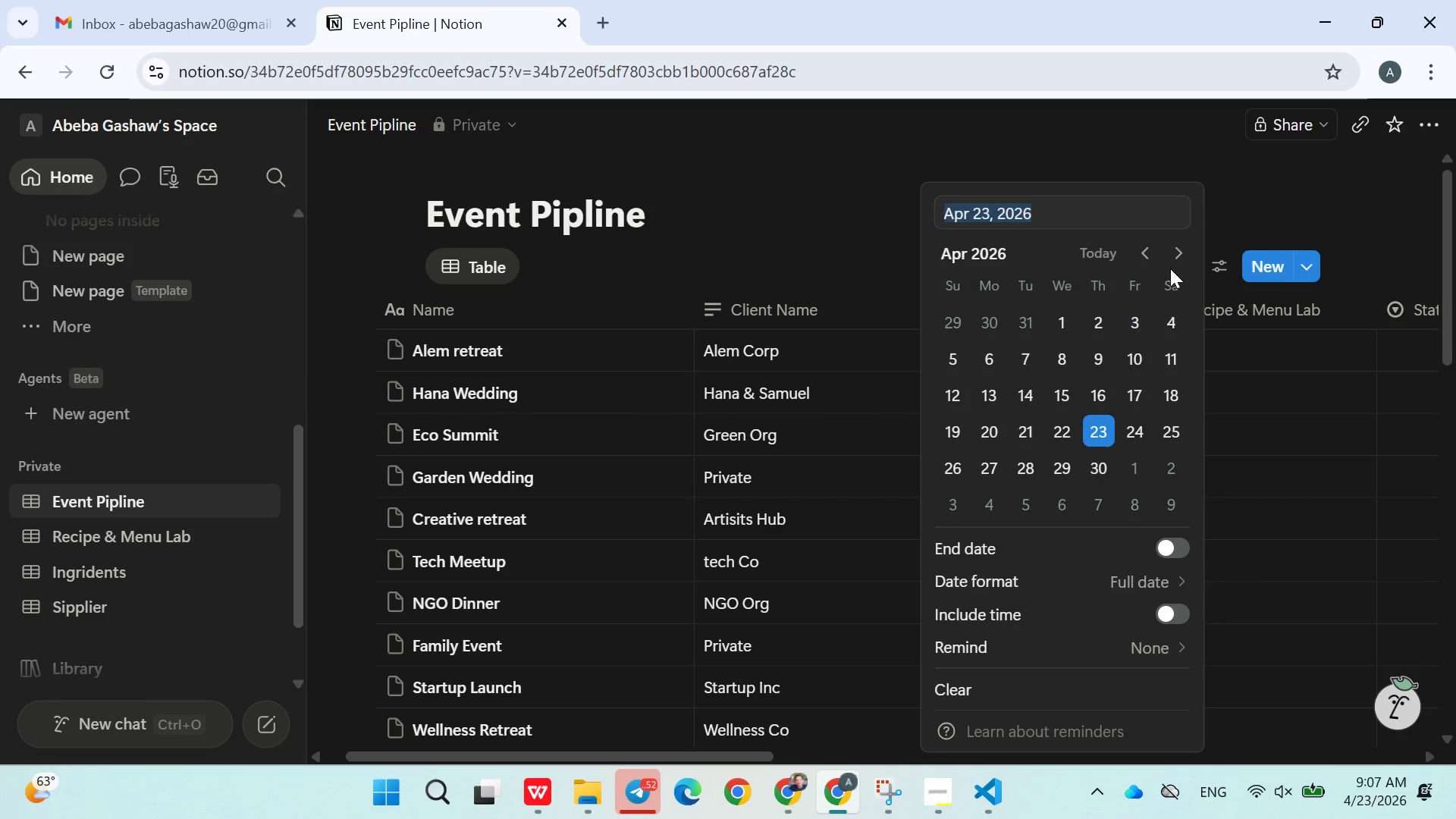 
double_click([1173, 254])
 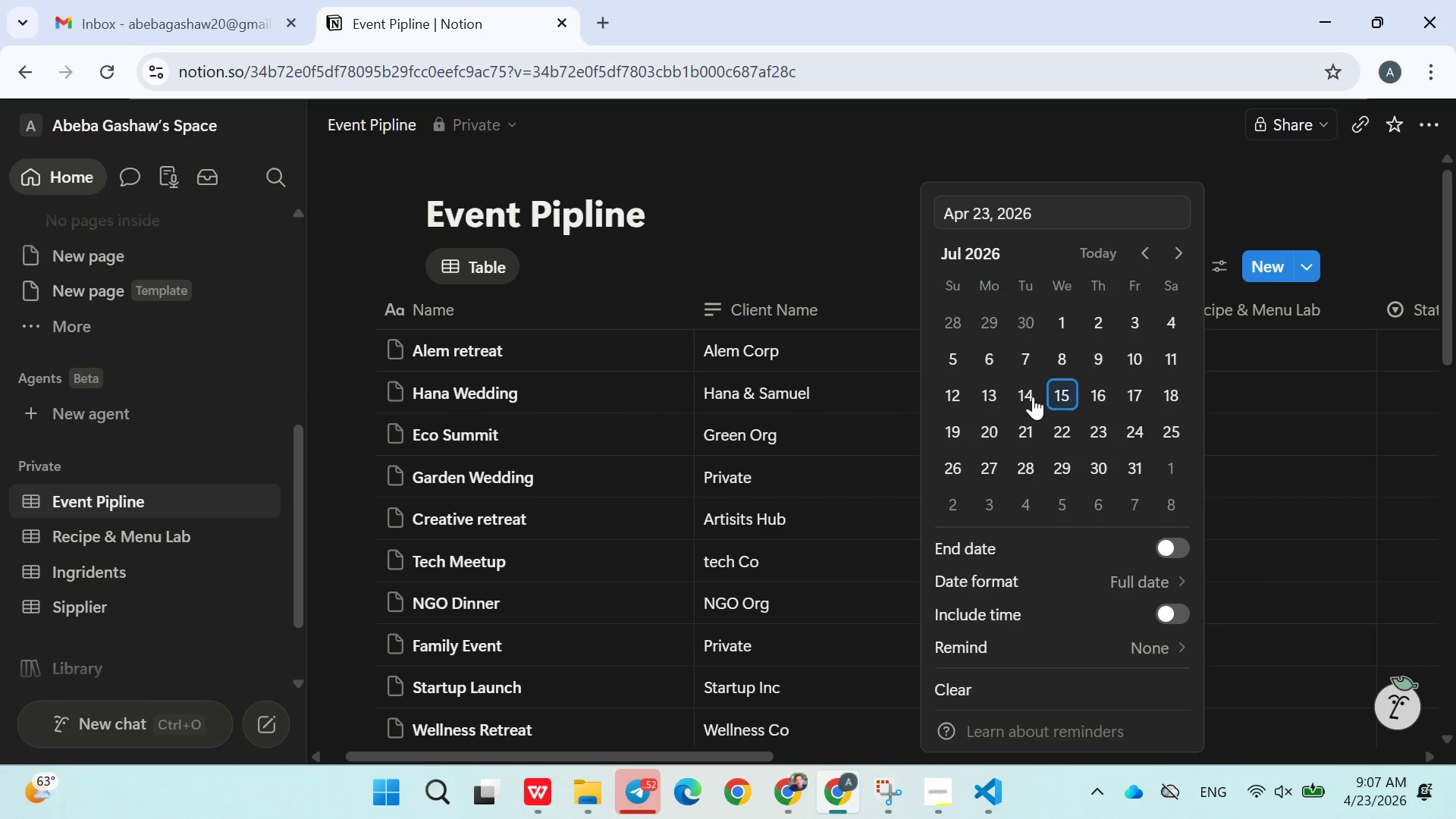 
triple_click([1001, 404])
 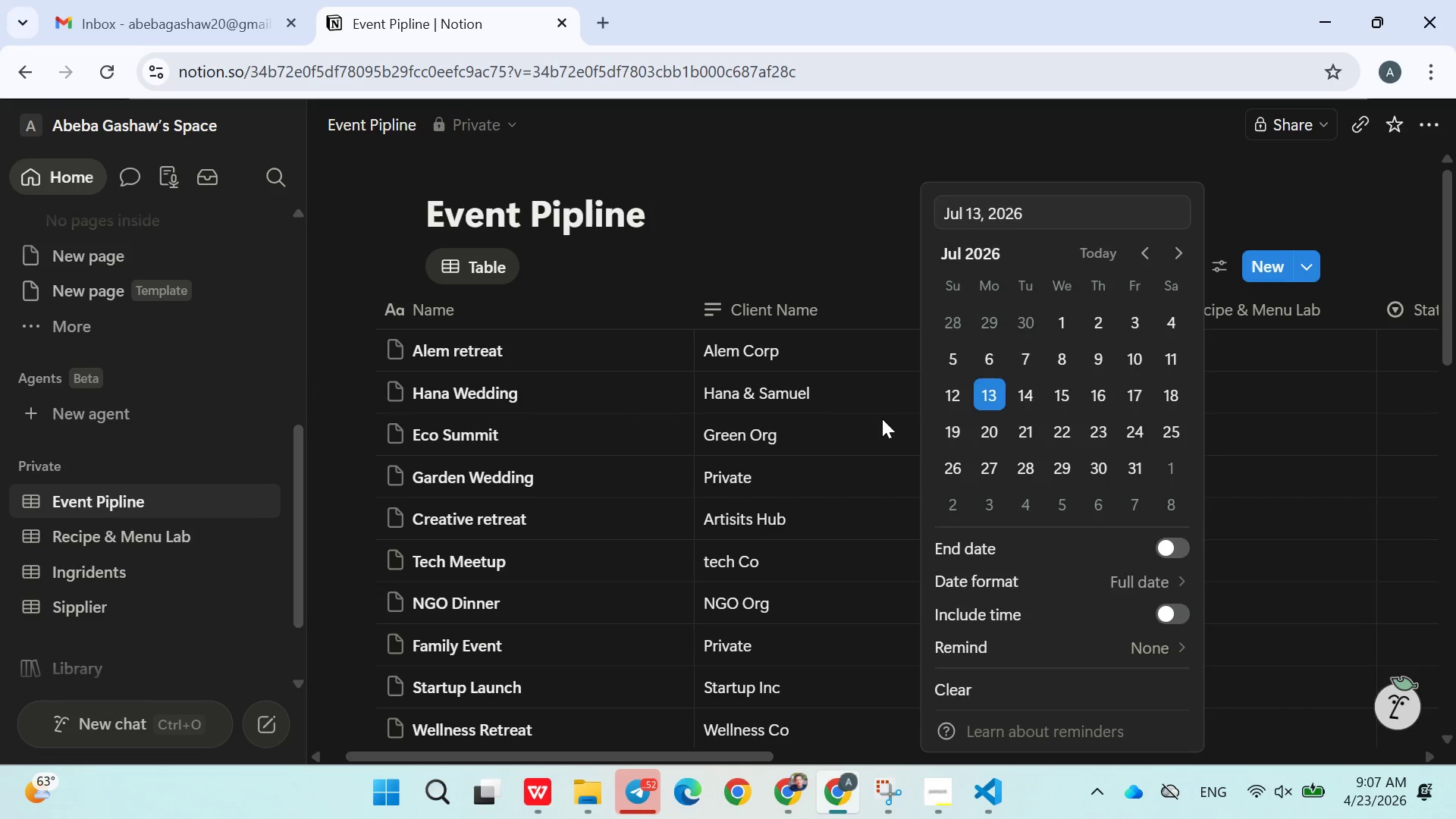 
left_click([882, 419])
 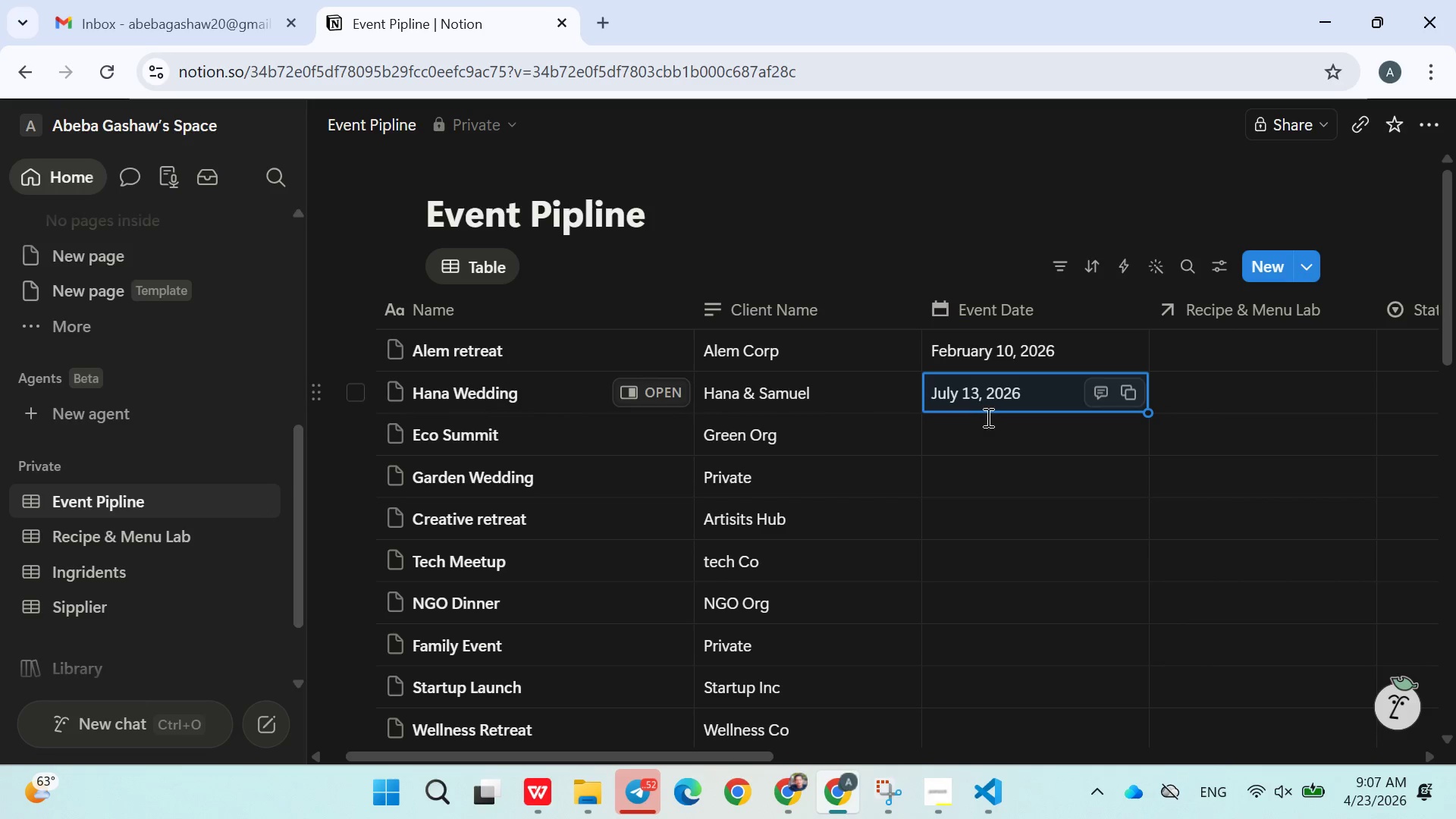 
left_click([990, 417])
 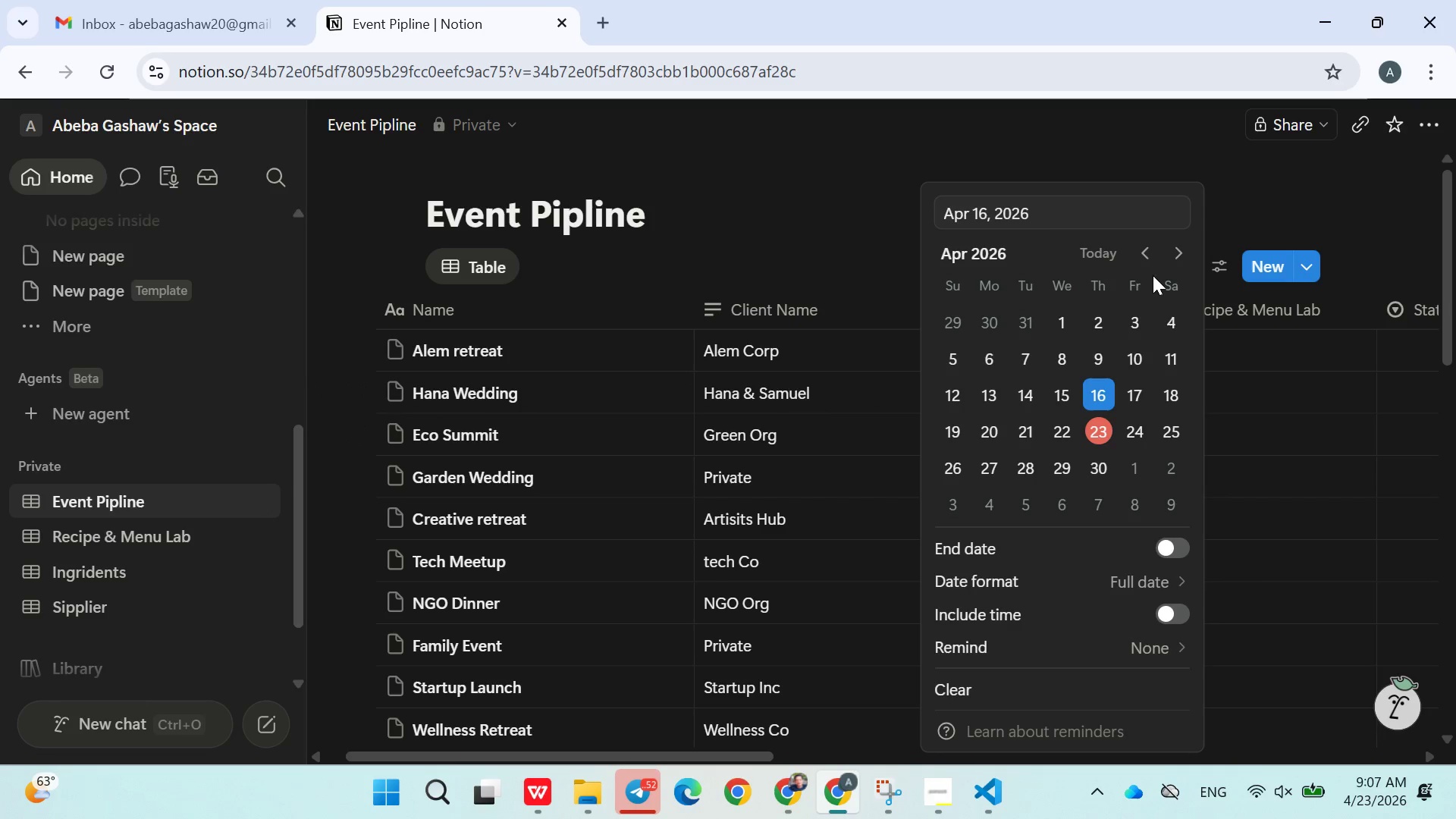 
left_click([977, 479])
 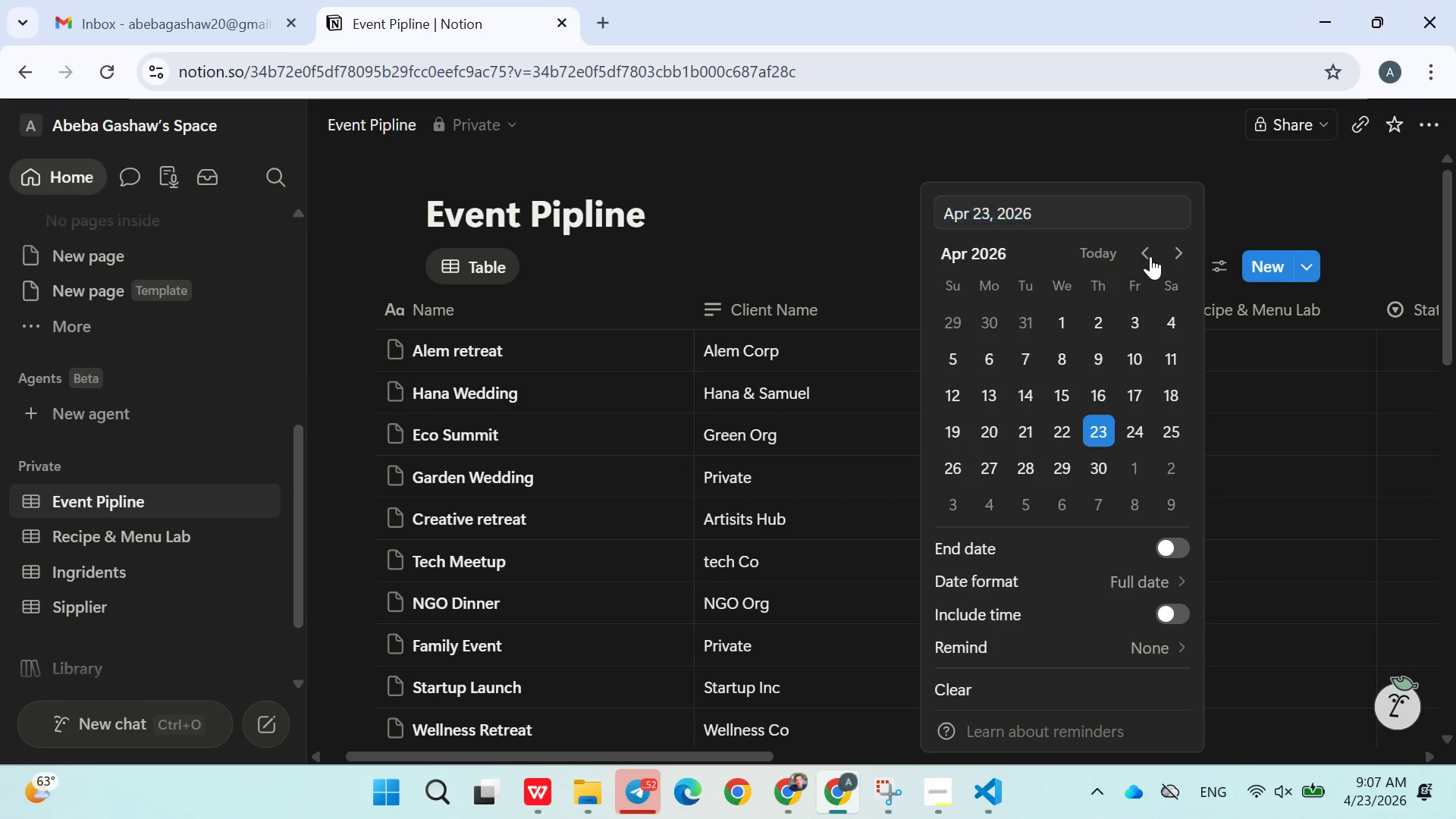 
triple_click([1152, 255])
 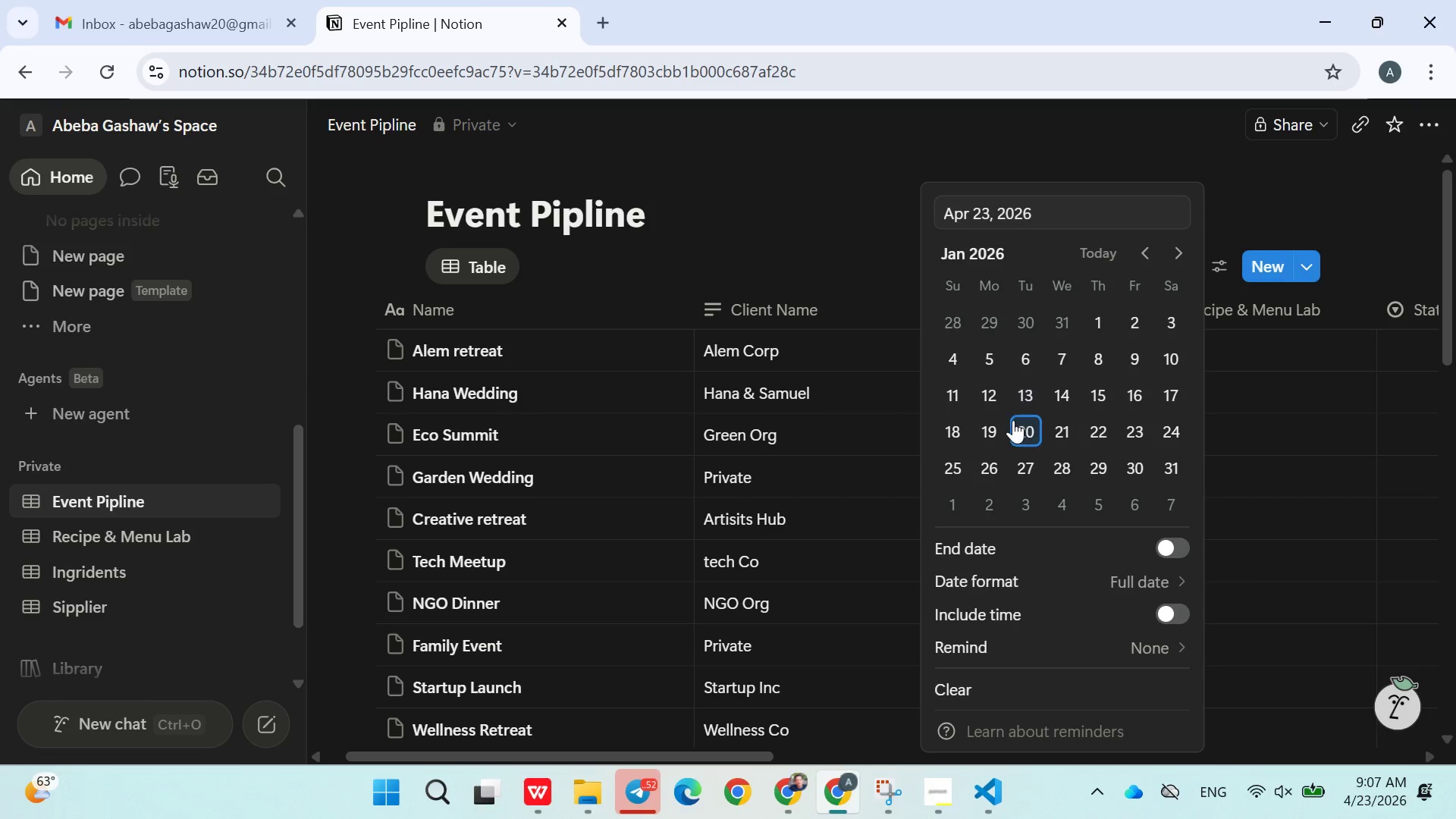 
triple_click([1013, 420])
 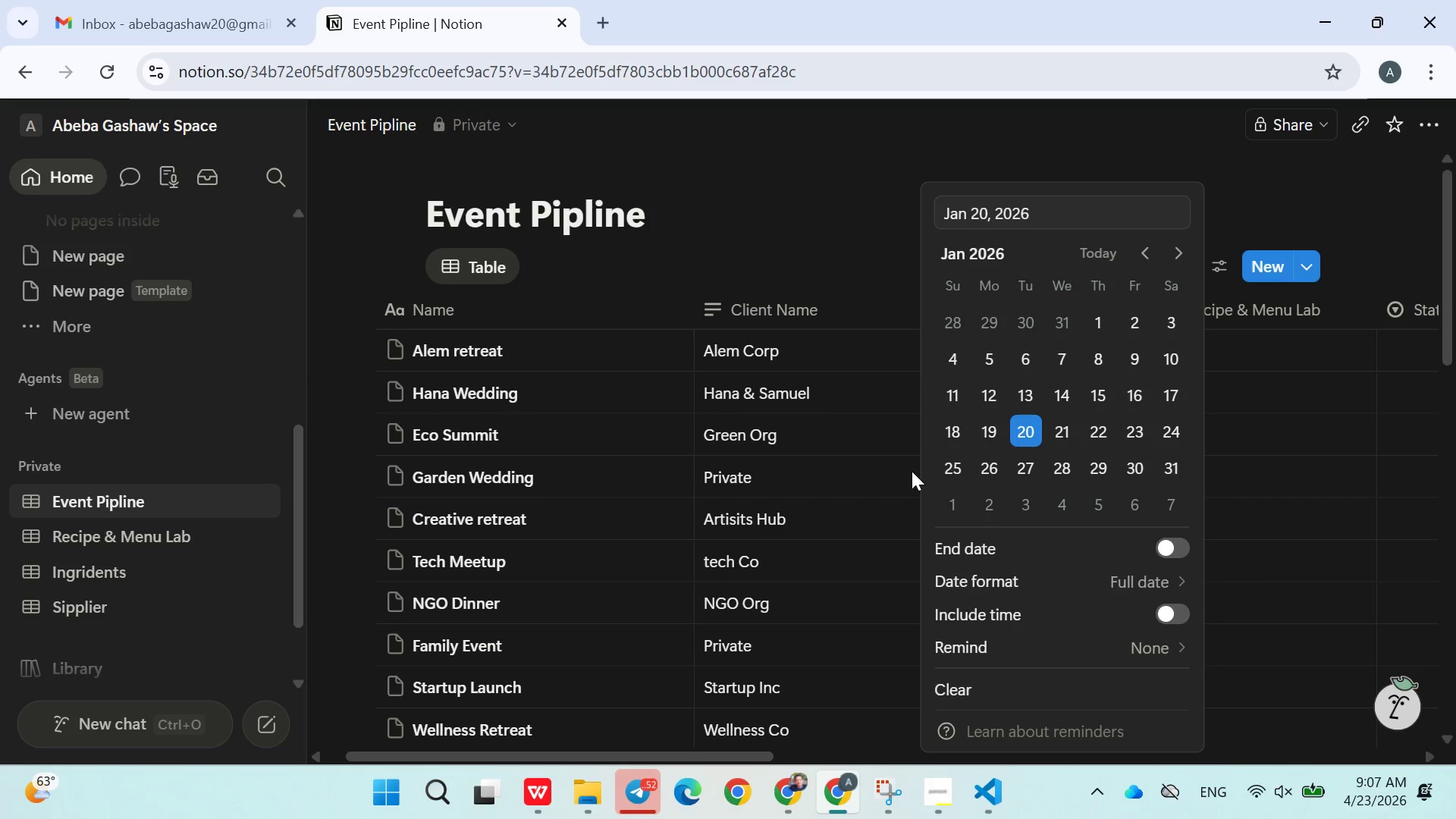 
left_click([896, 478])
 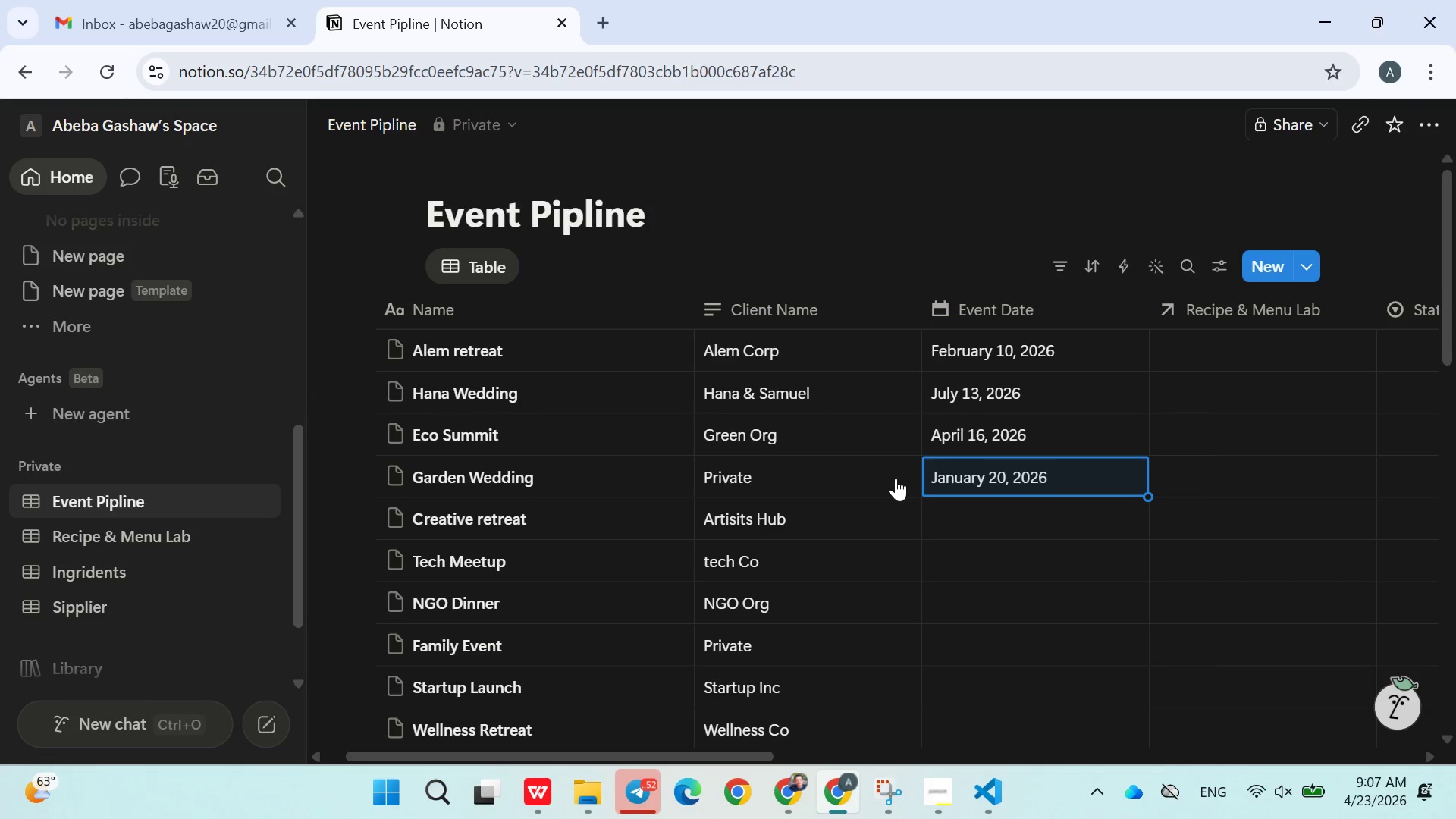 
scroll: coordinate [898, 479], scroll_direction: down, amount: 2.0
 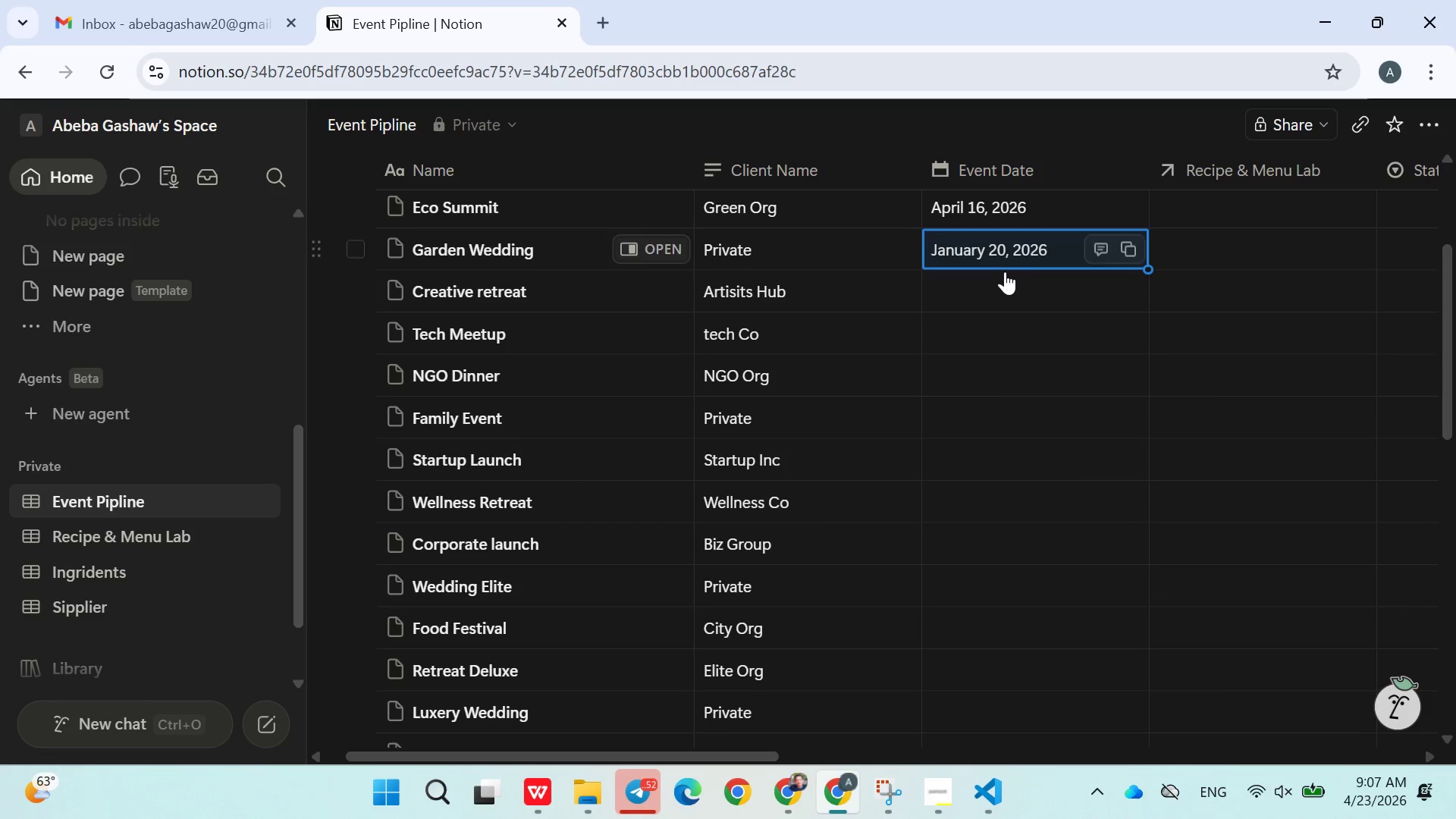 
left_click([1000, 287])
 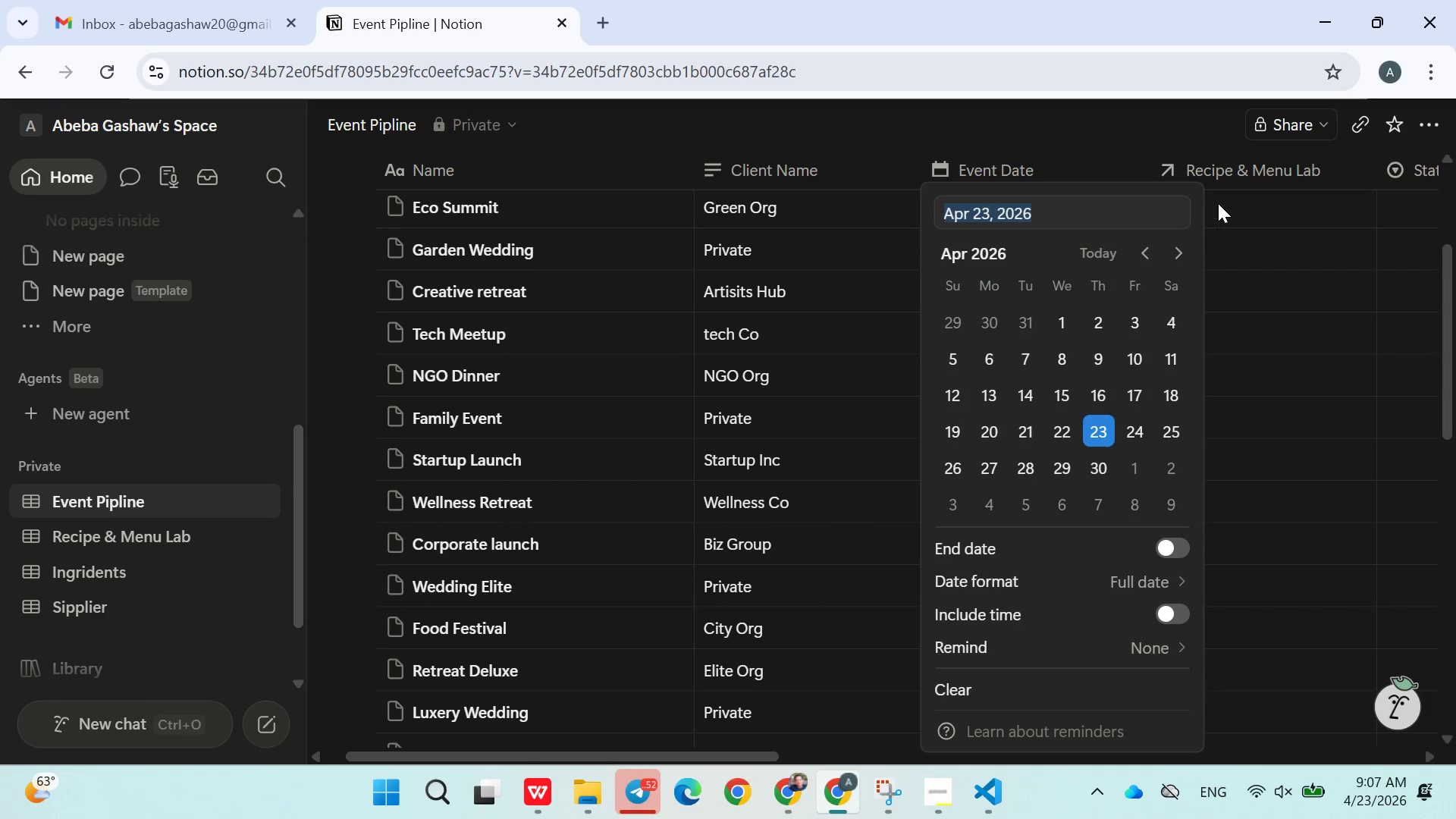 
double_click([1152, 259])
 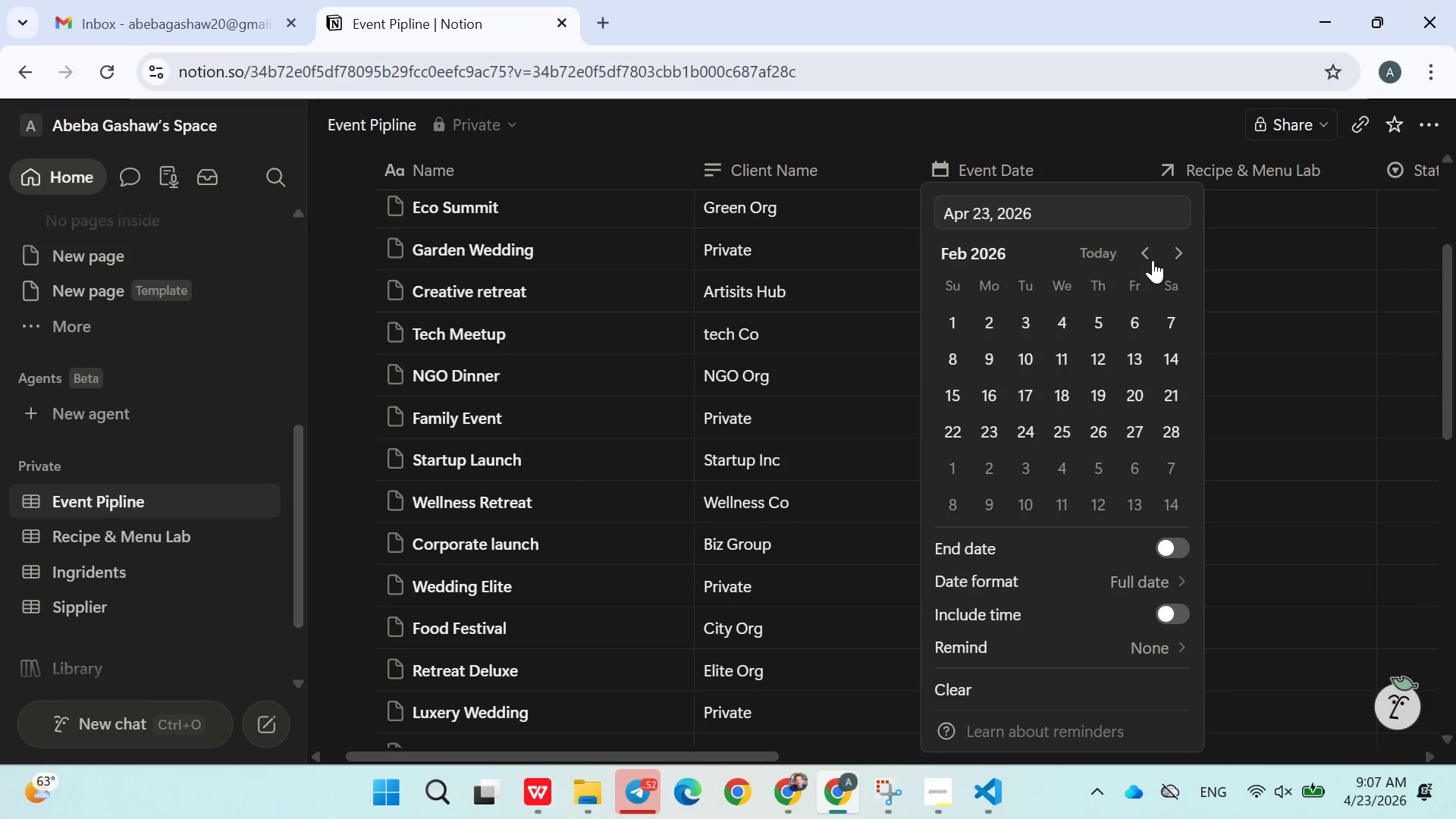 
triple_click([1153, 260])
 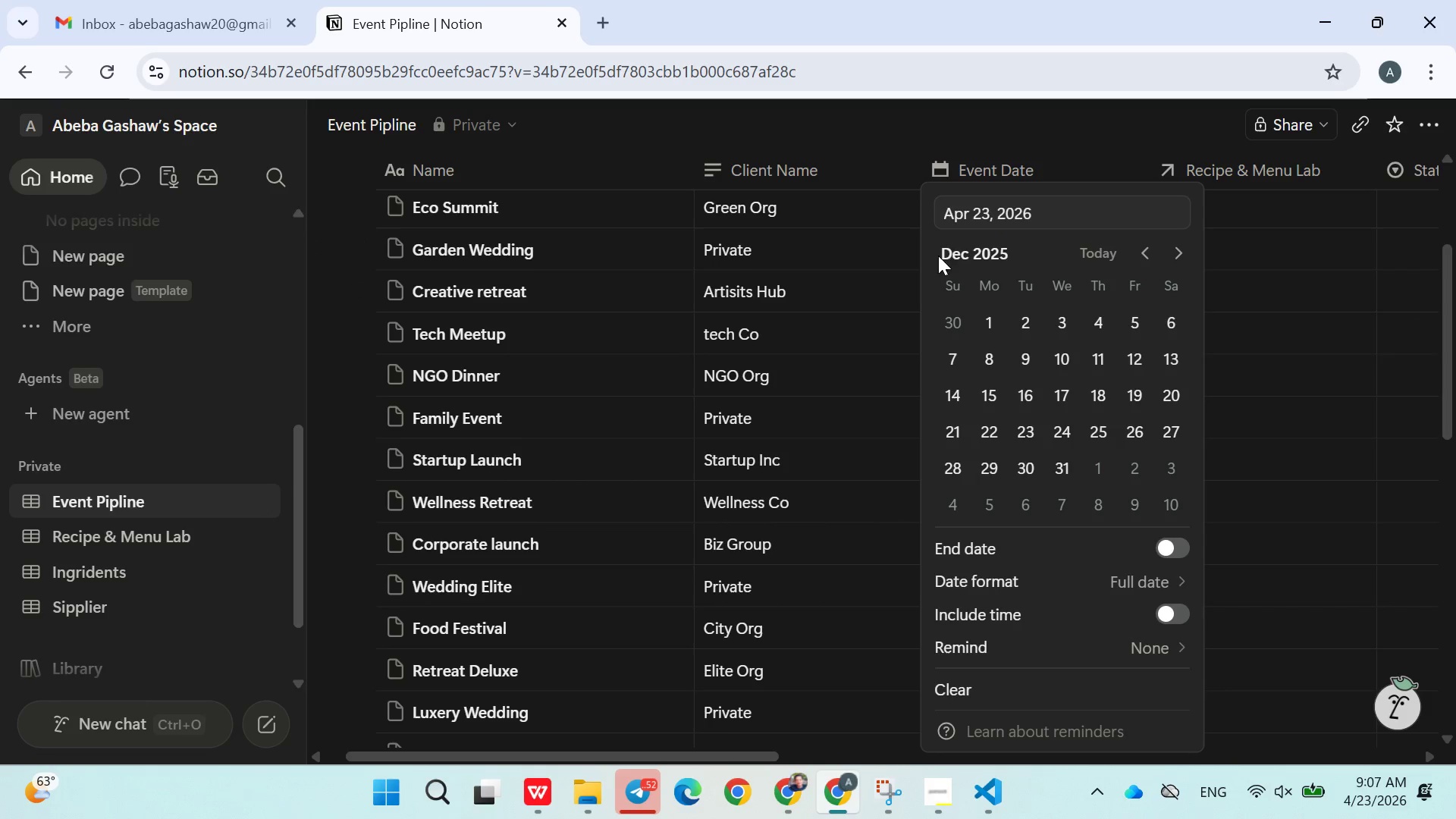 
left_click([921, 253])
 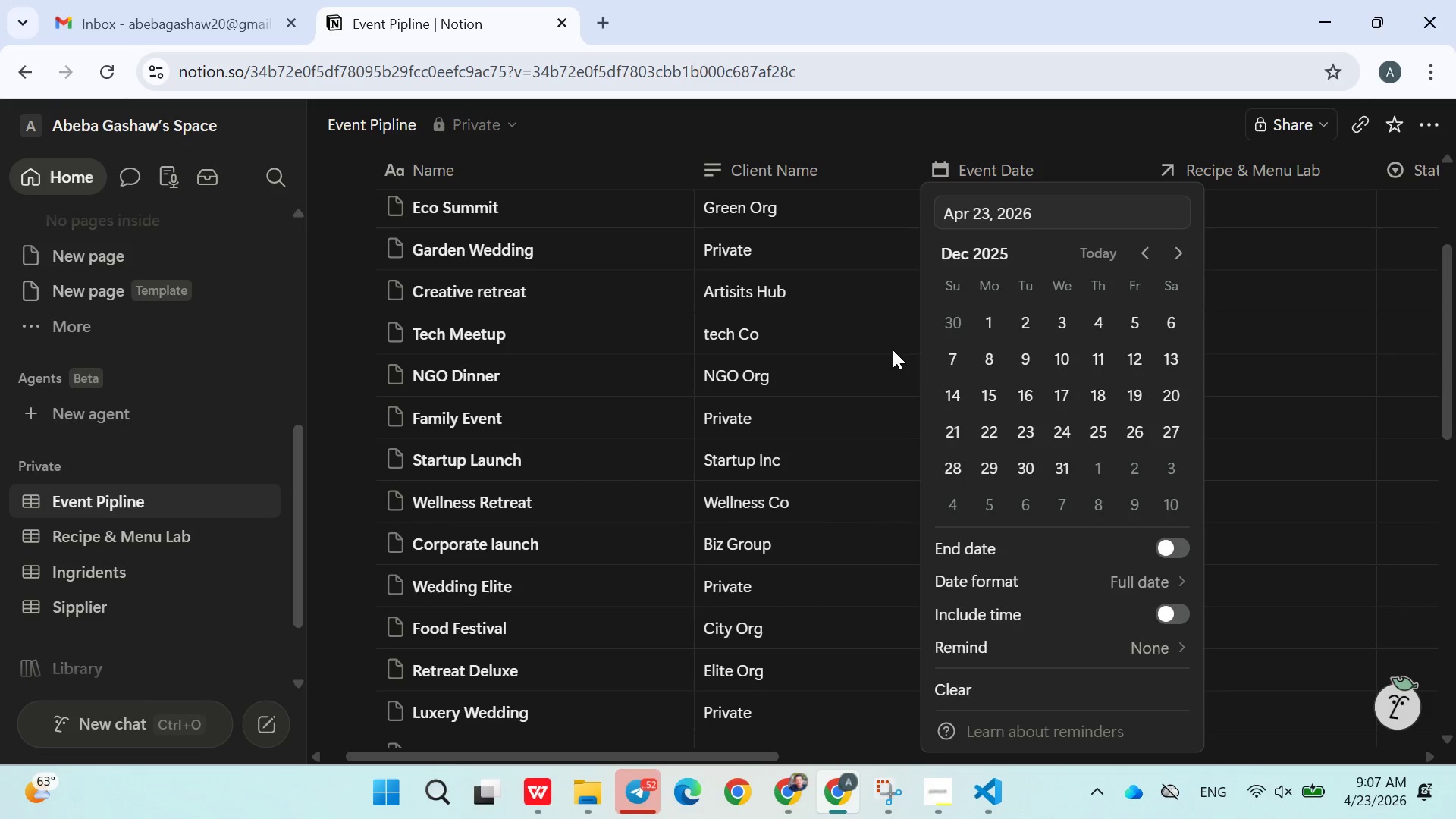 
left_click([893, 350])
 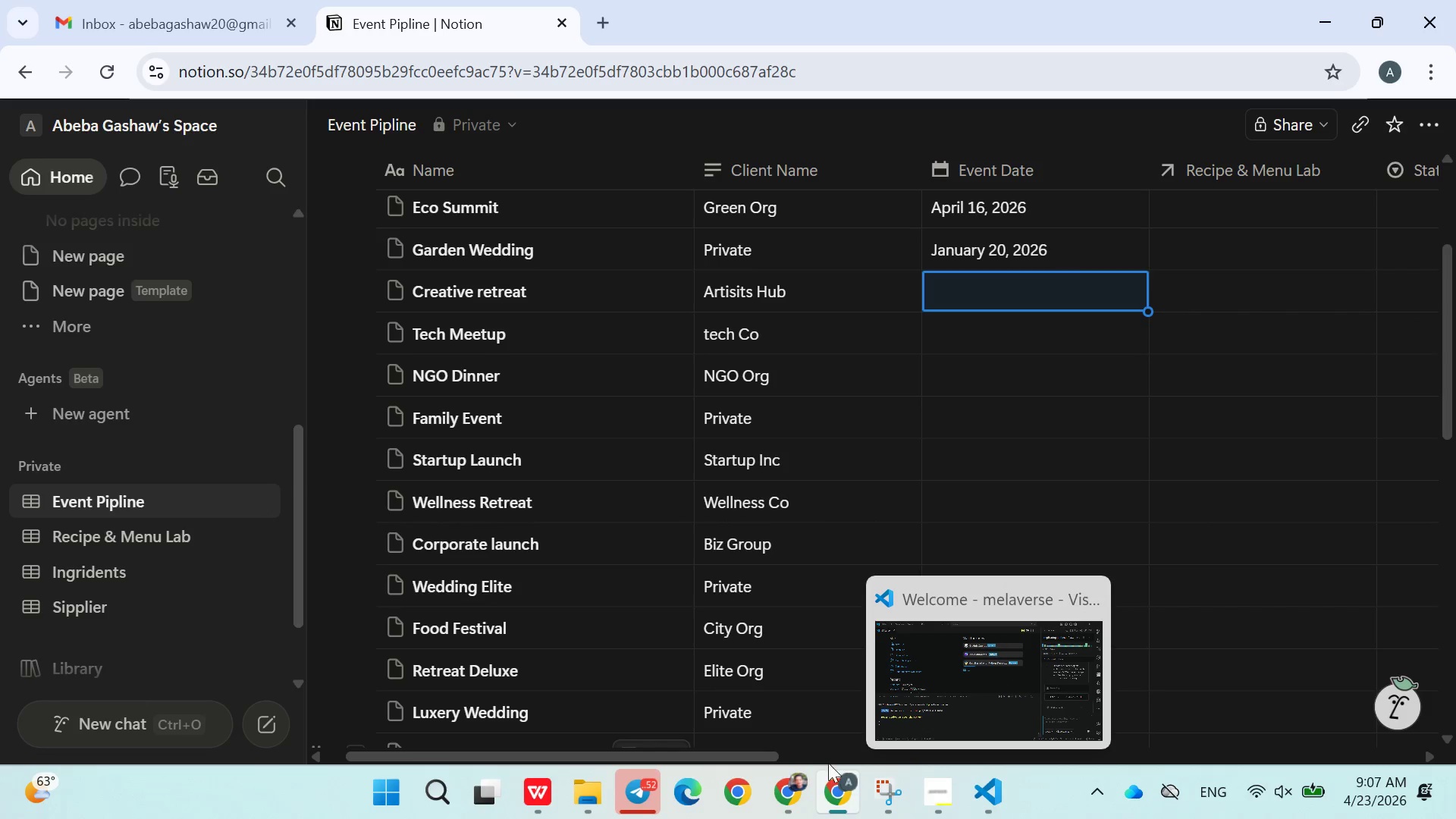 
left_click([982, 787])
 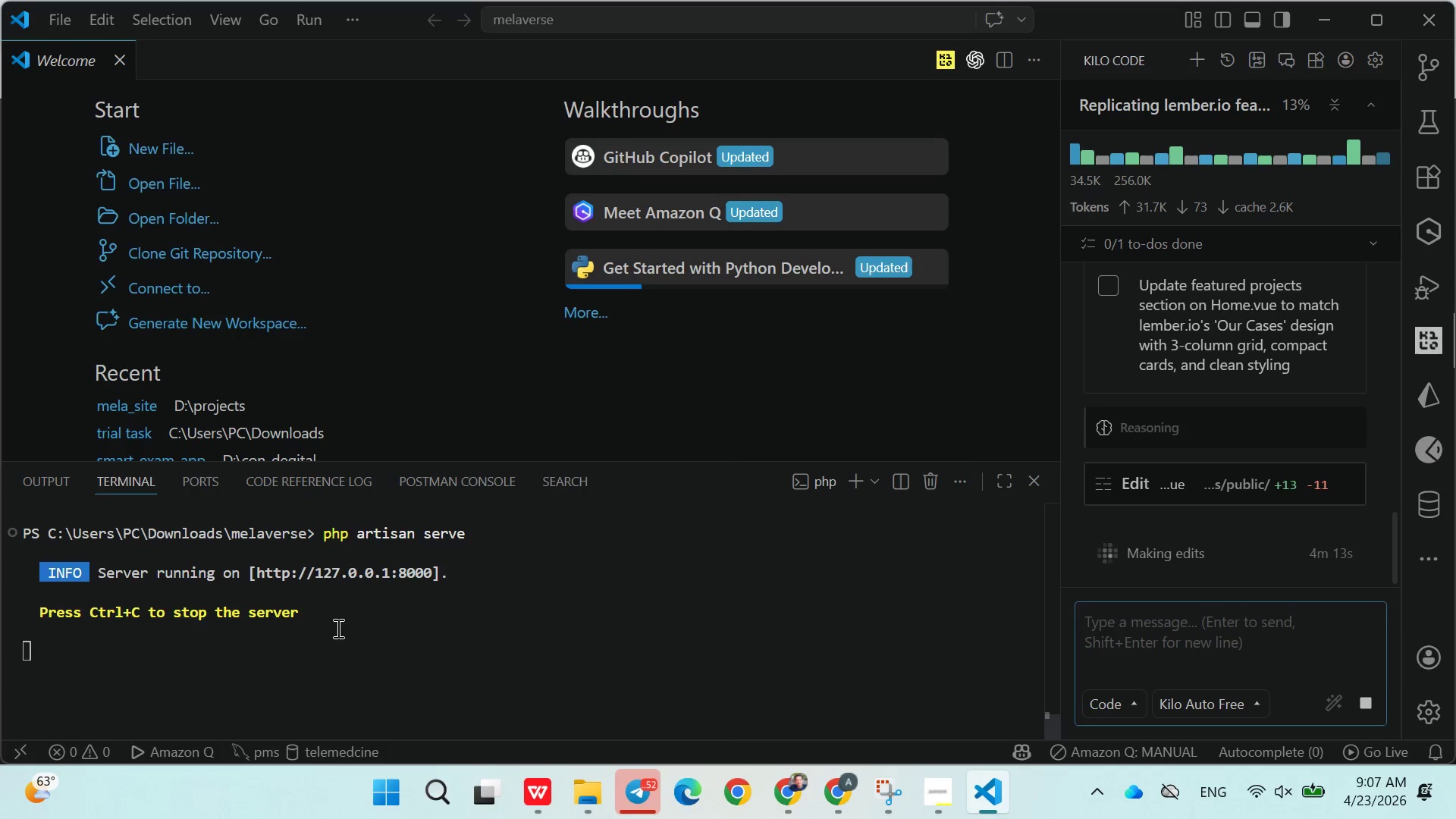 
hold_key(key=ControlLeft, duration=0.64)
left_click([394, 576])
 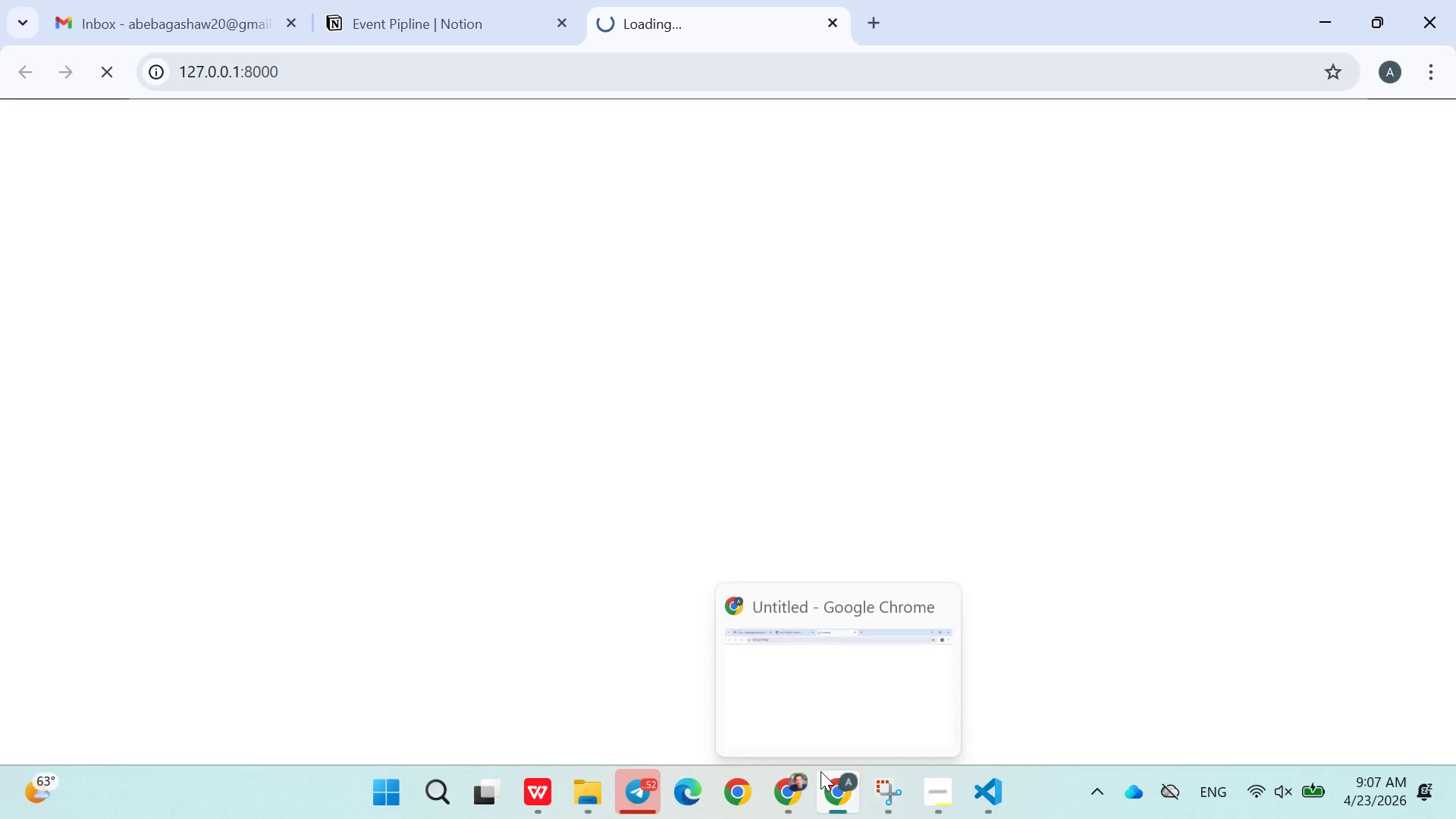 
left_click([446, 7])
 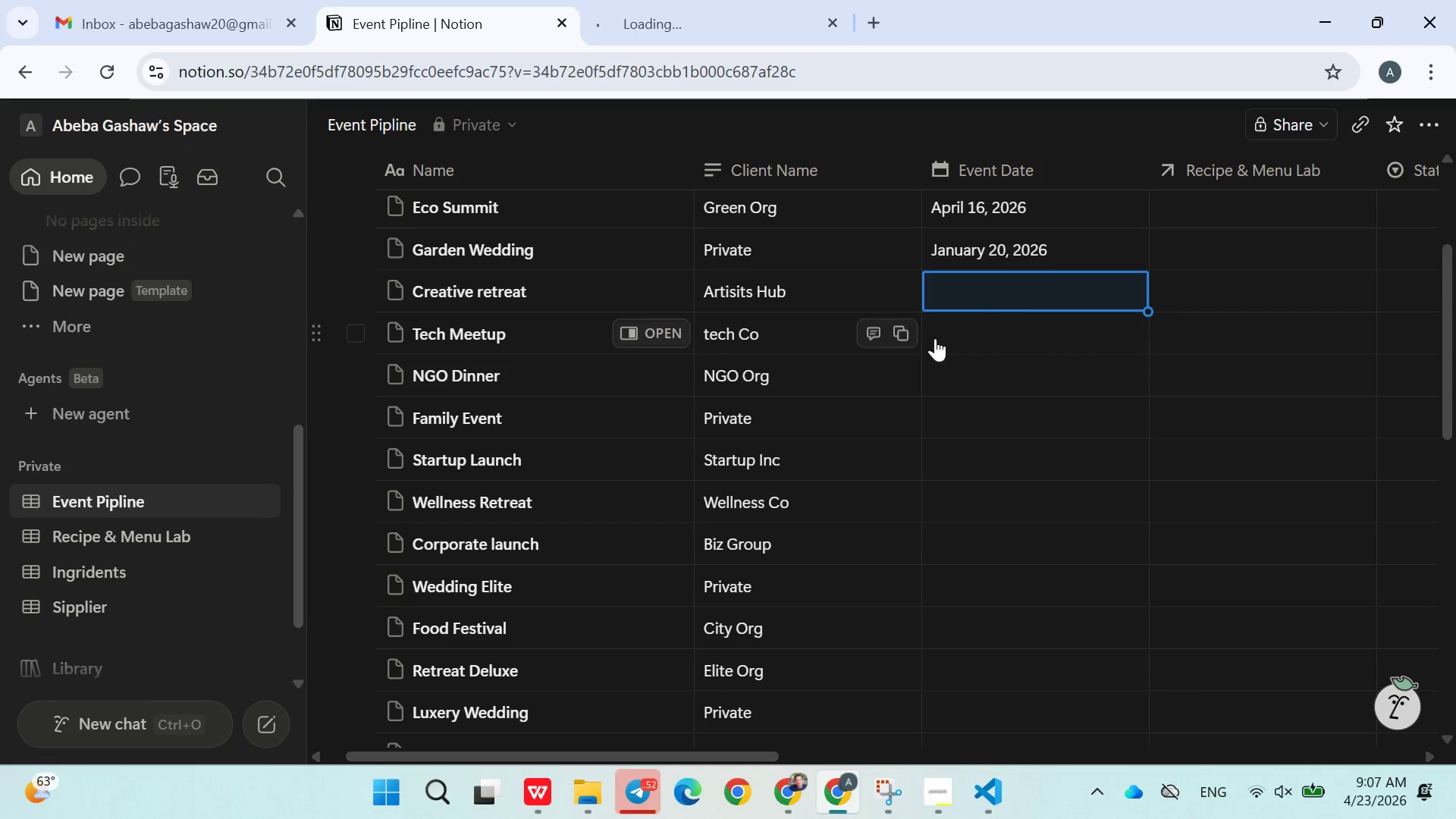 
left_click([974, 297])
 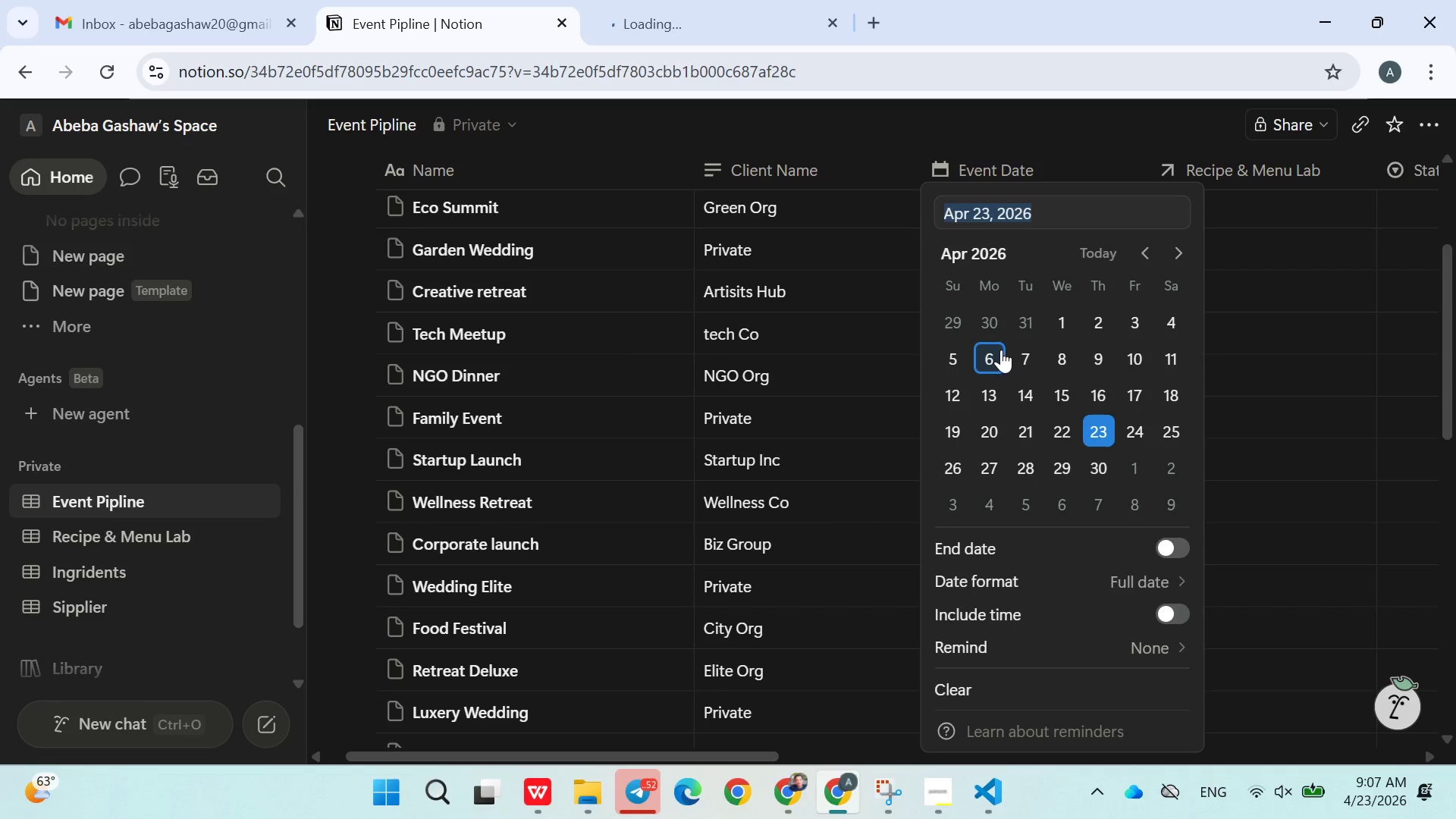 
double_click([762, 386])
 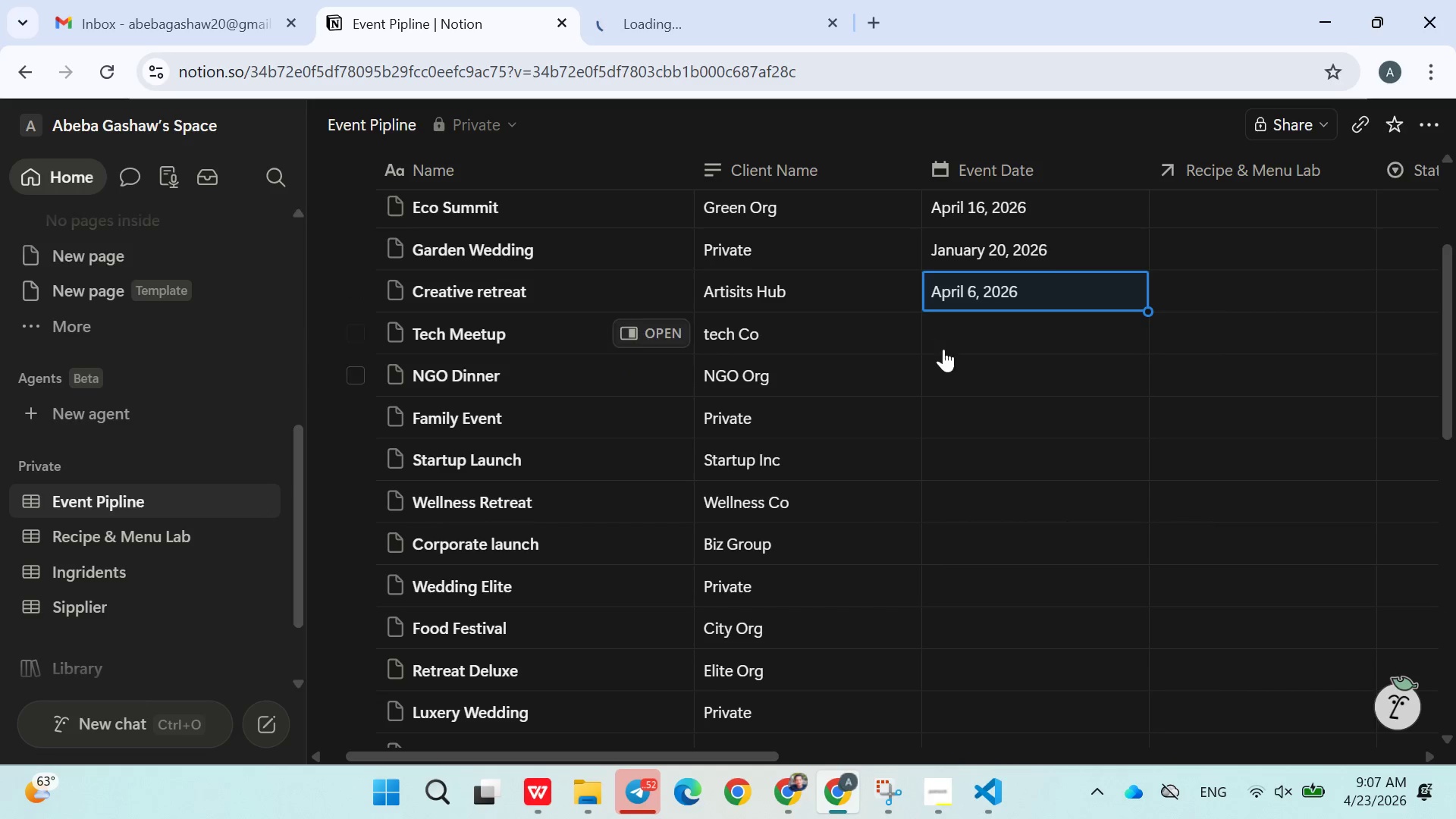 
left_click([956, 339])
 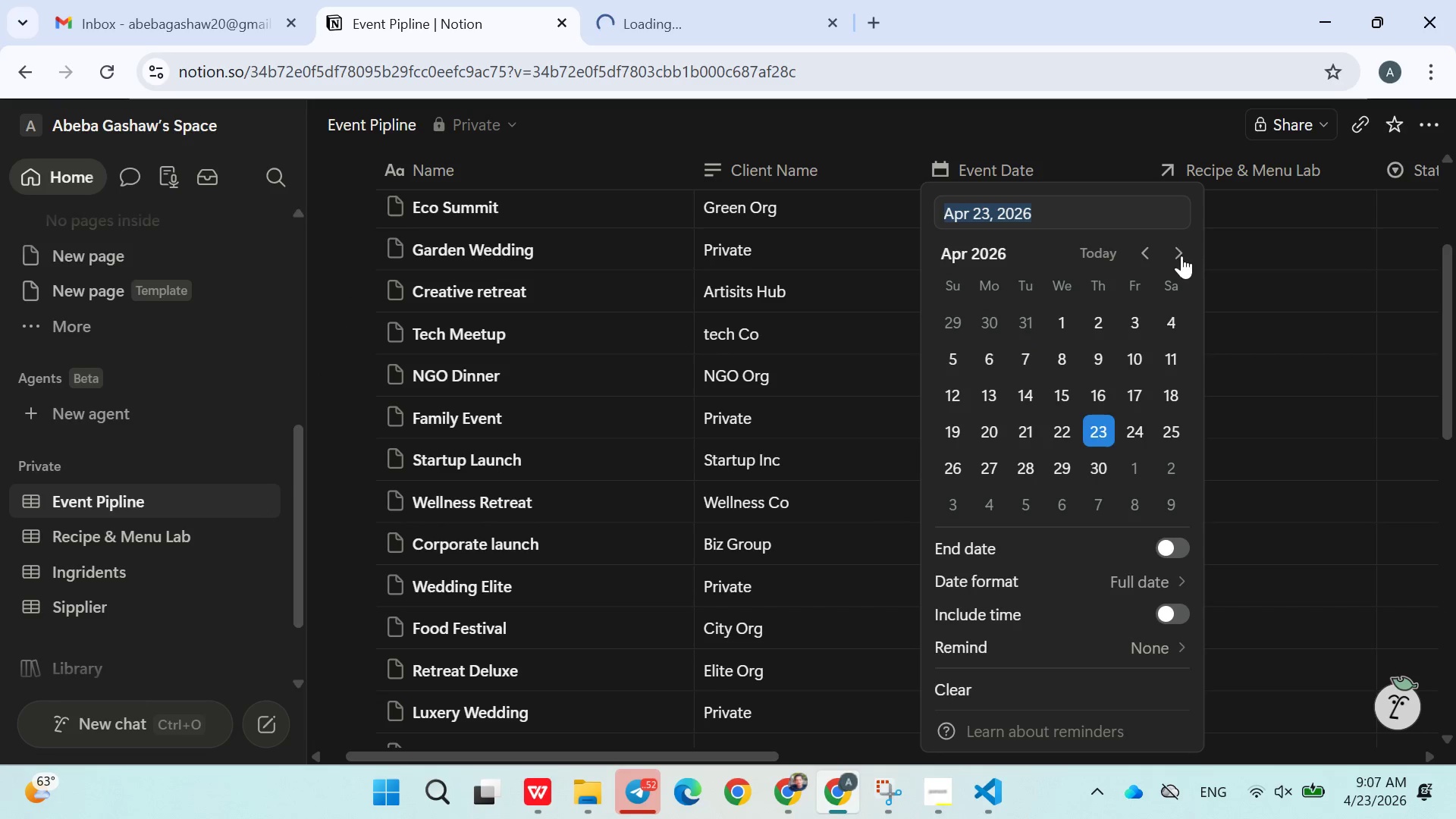 
double_click([1182, 256])
 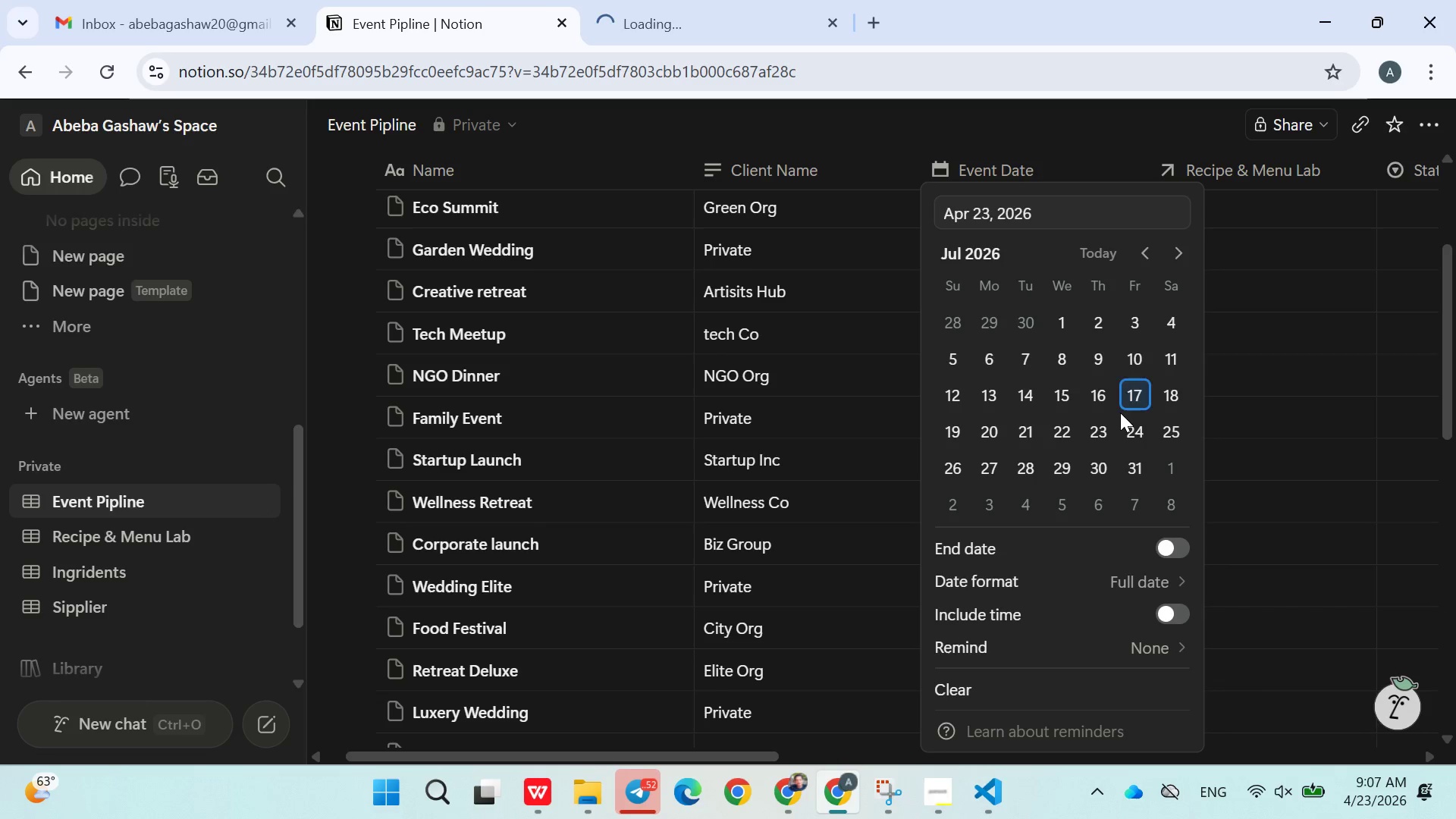 
triple_click([1119, 413])
 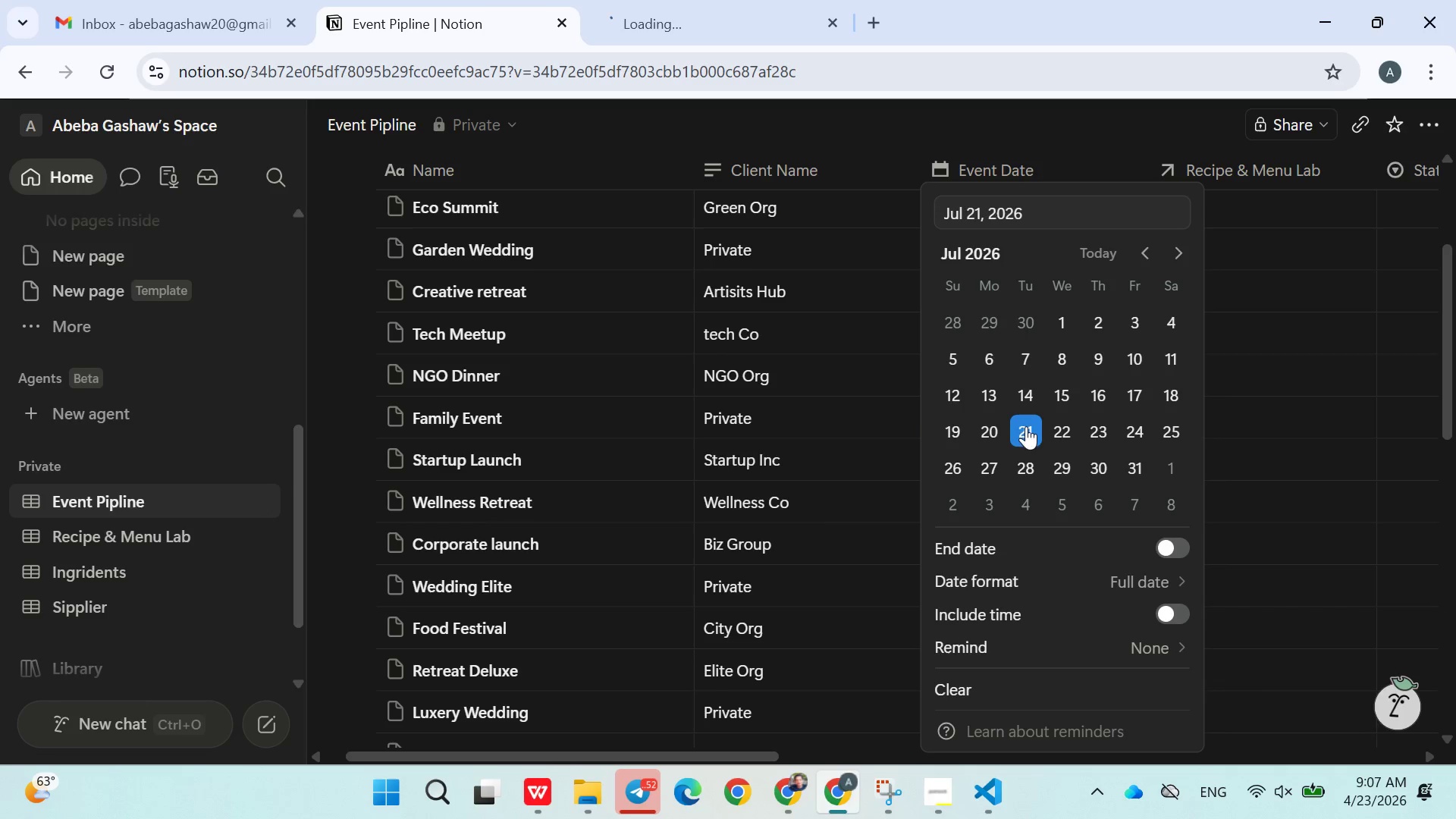 
double_click([899, 397])
 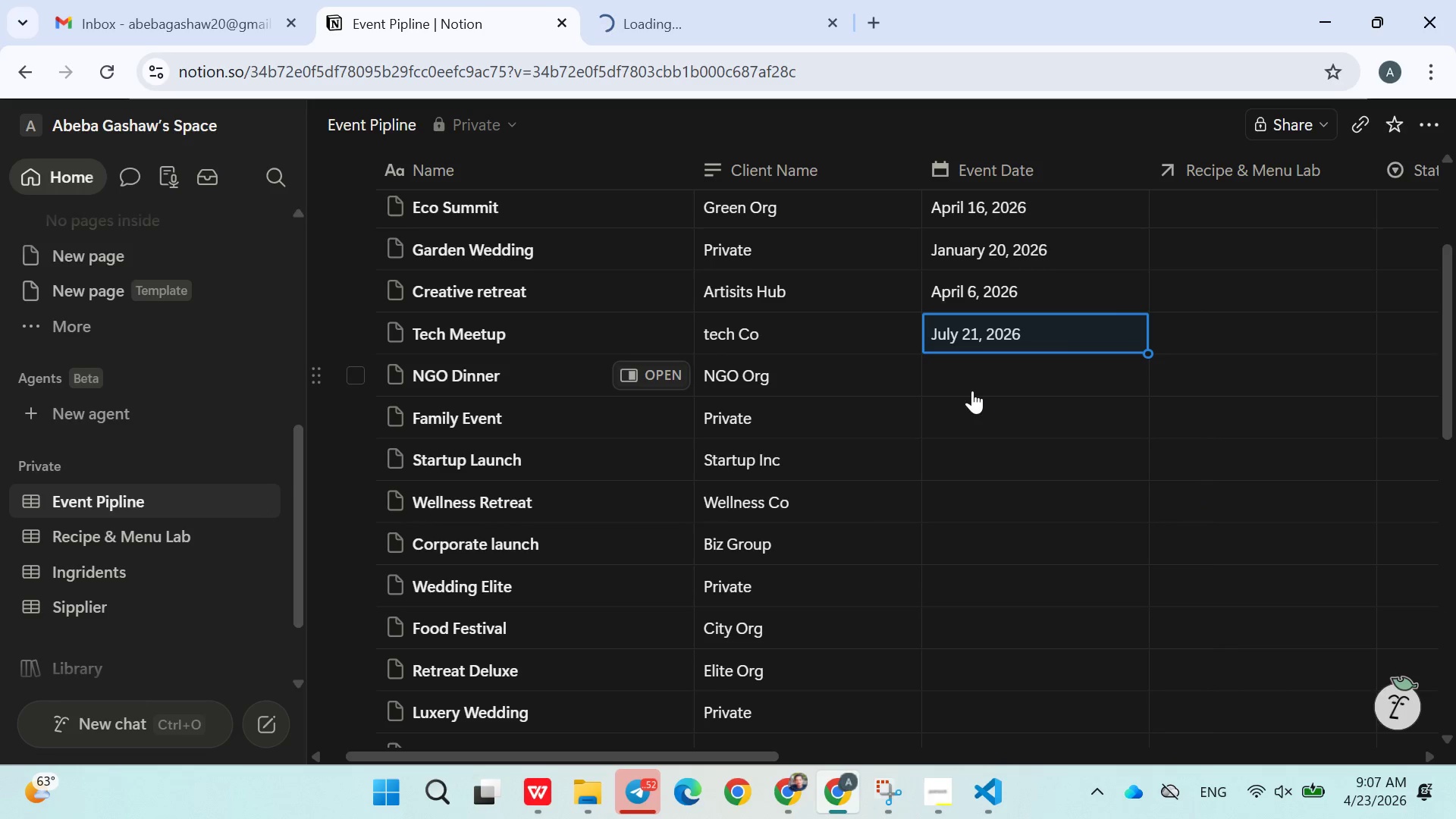 
left_click([979, 377])
 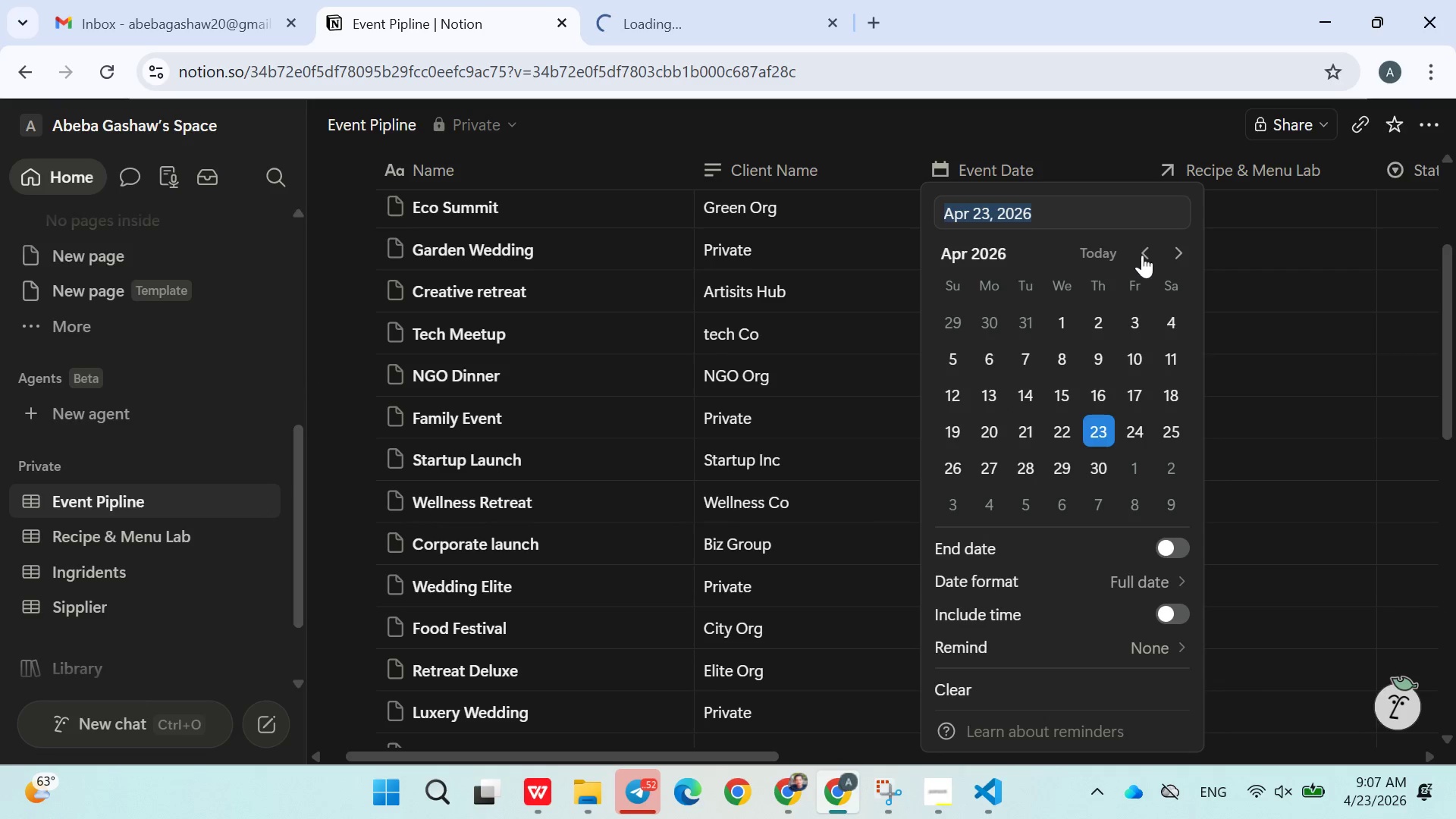 
double_click([1142, 246])
 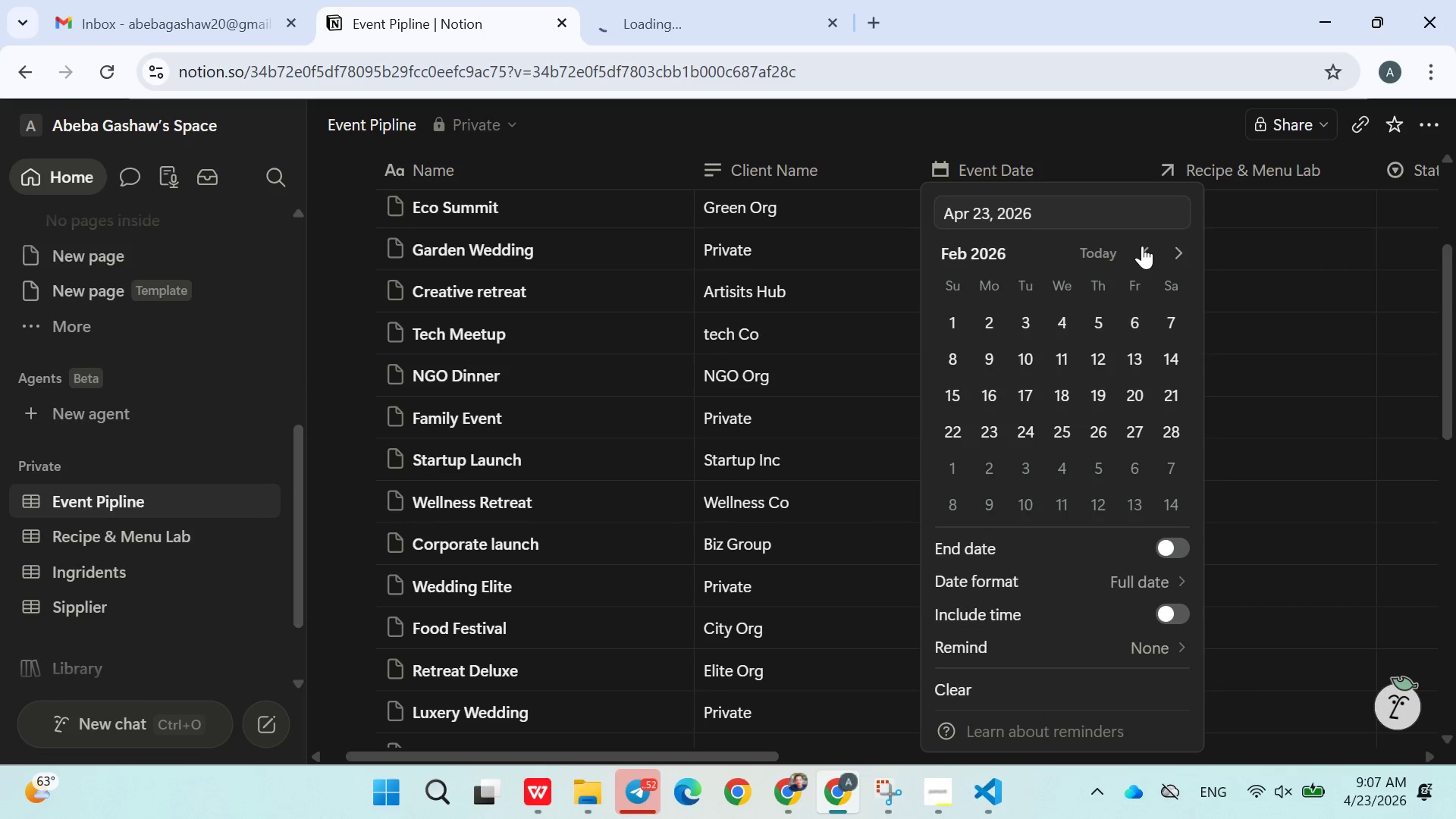 
triple_click([1142, 246])
 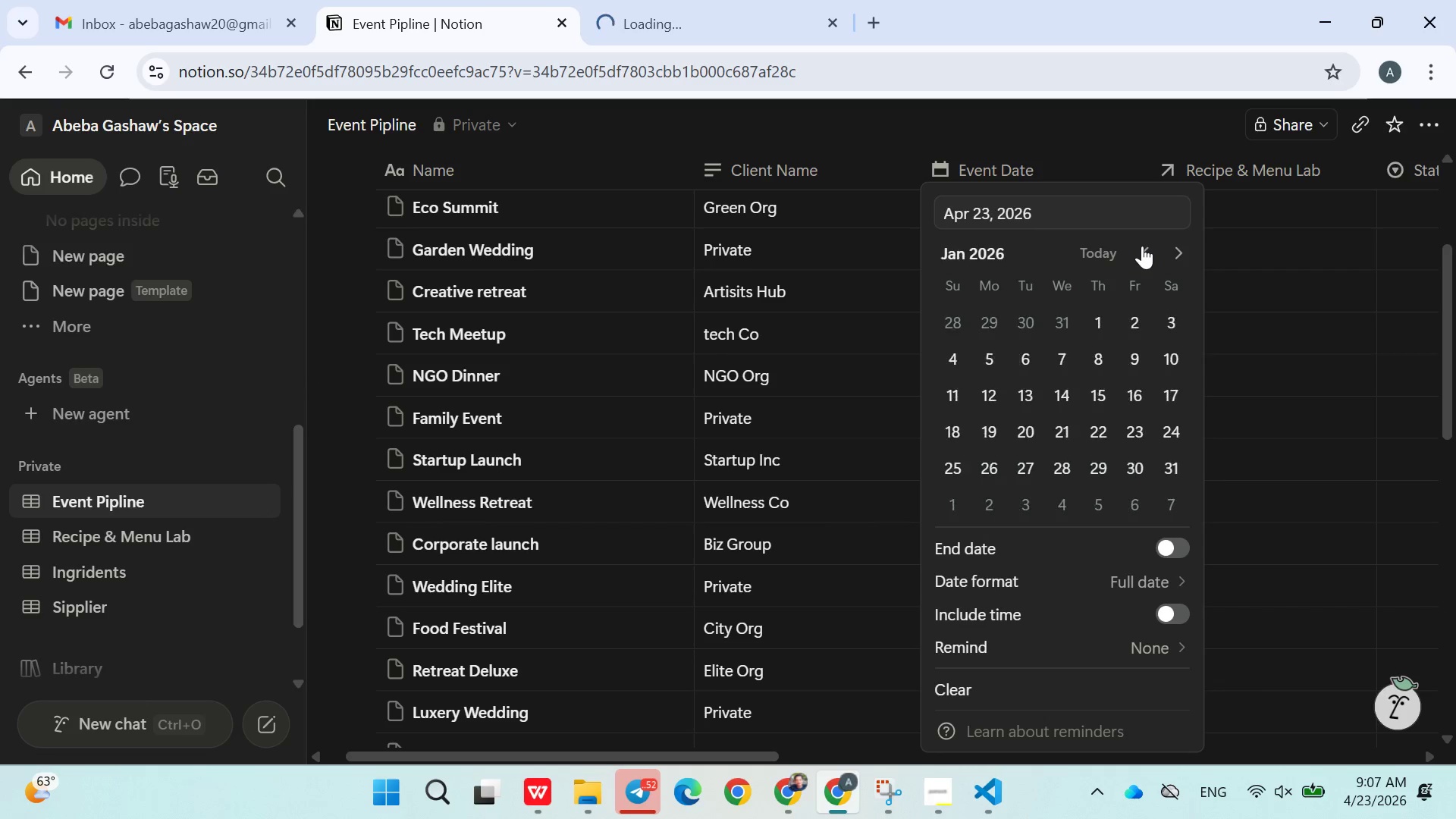 
left_click_drag(start_coordinate=[1142, 246], to_coordinate=[1142, 249])
 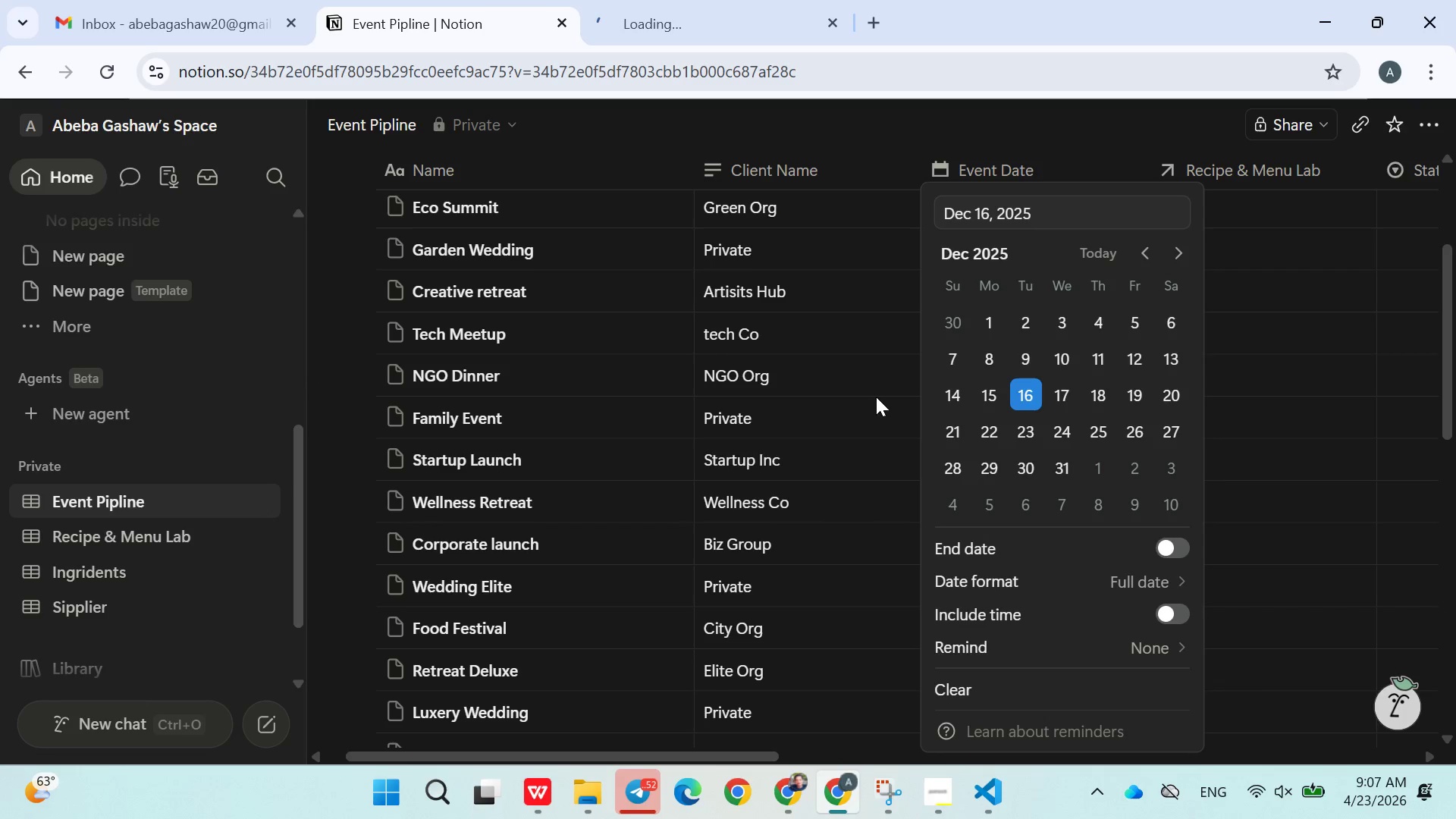 
triple_click([874, 397])
 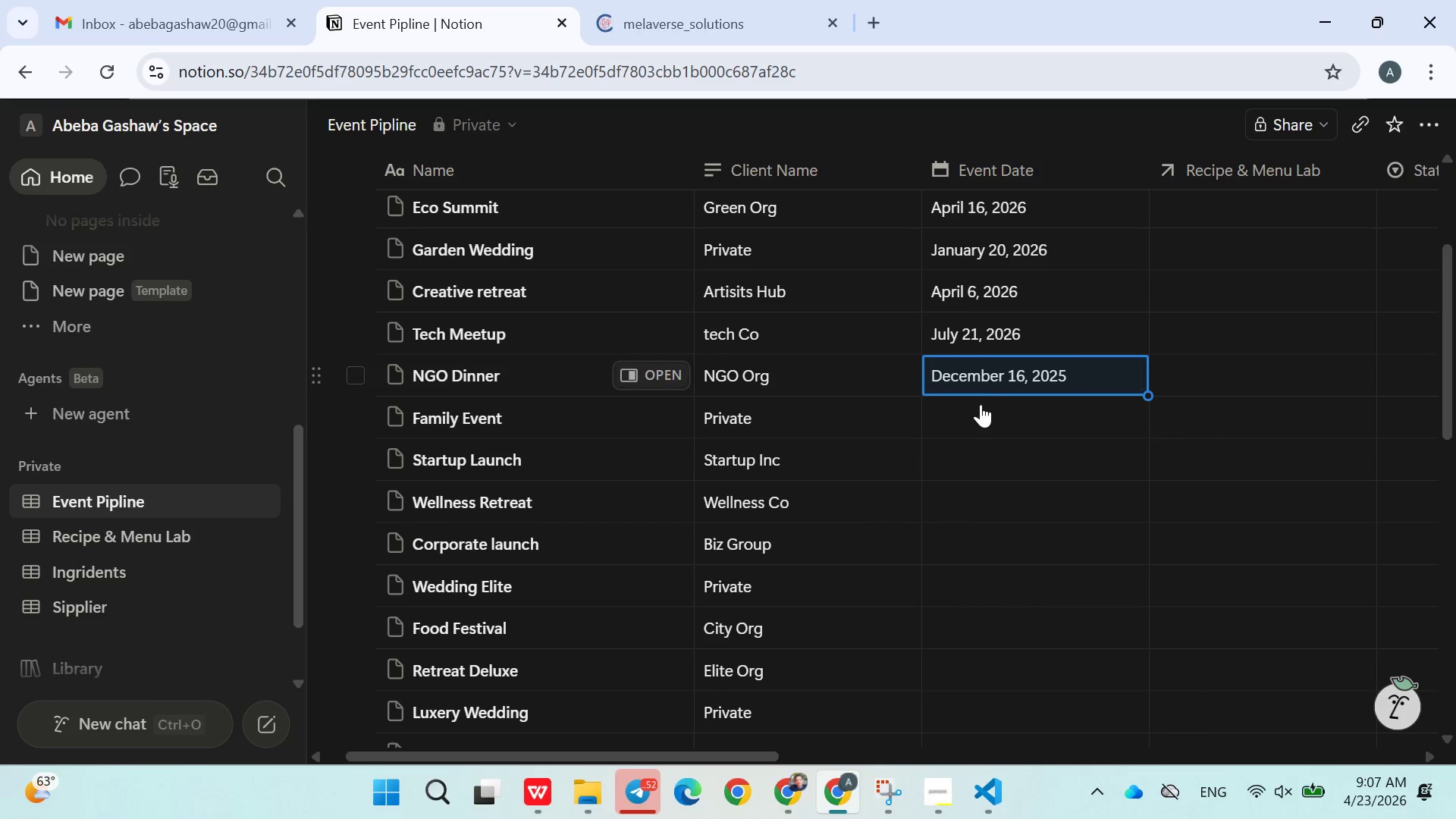 
left_click([987, 415])
 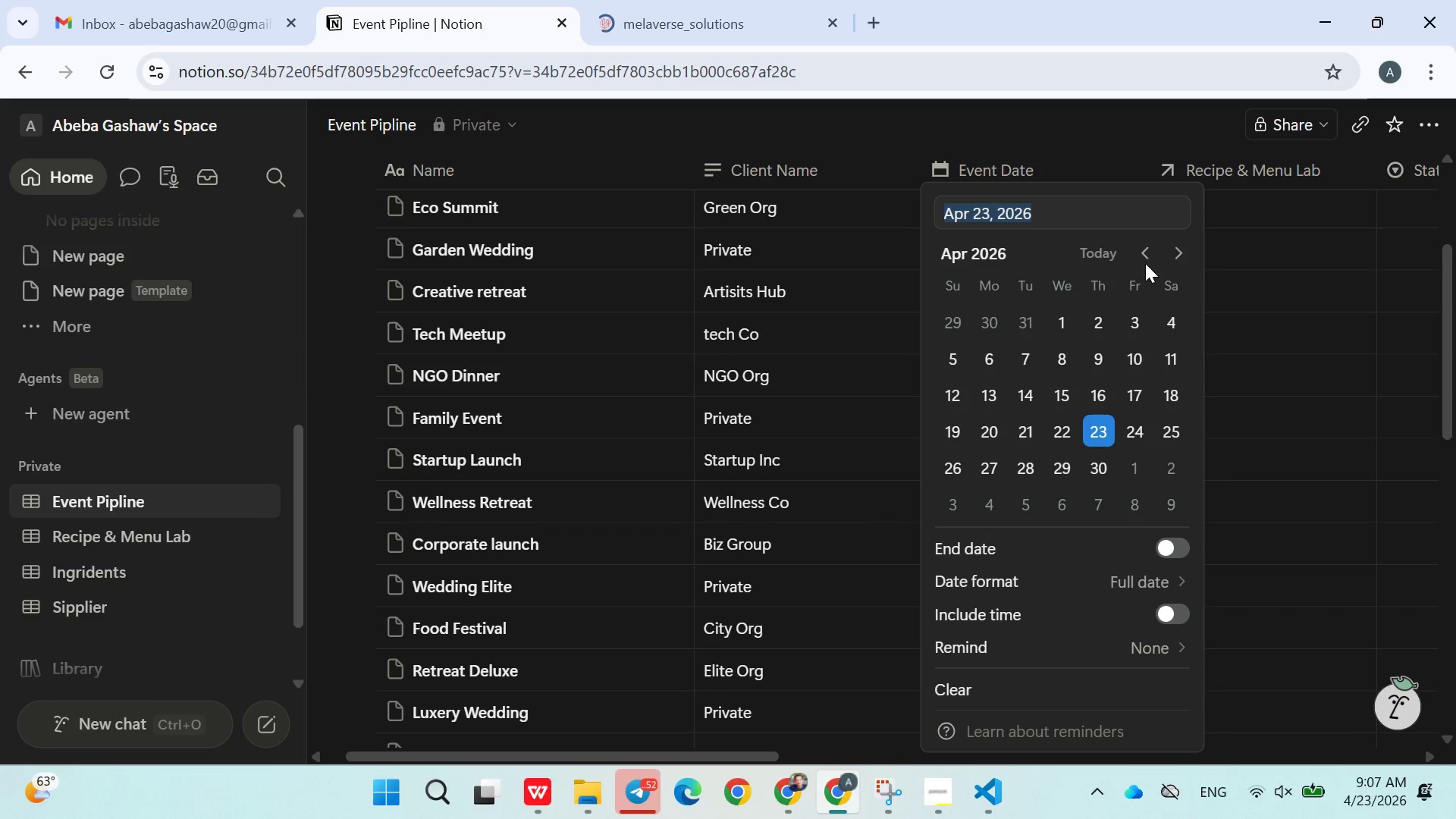 
left_click([1145, 257])
 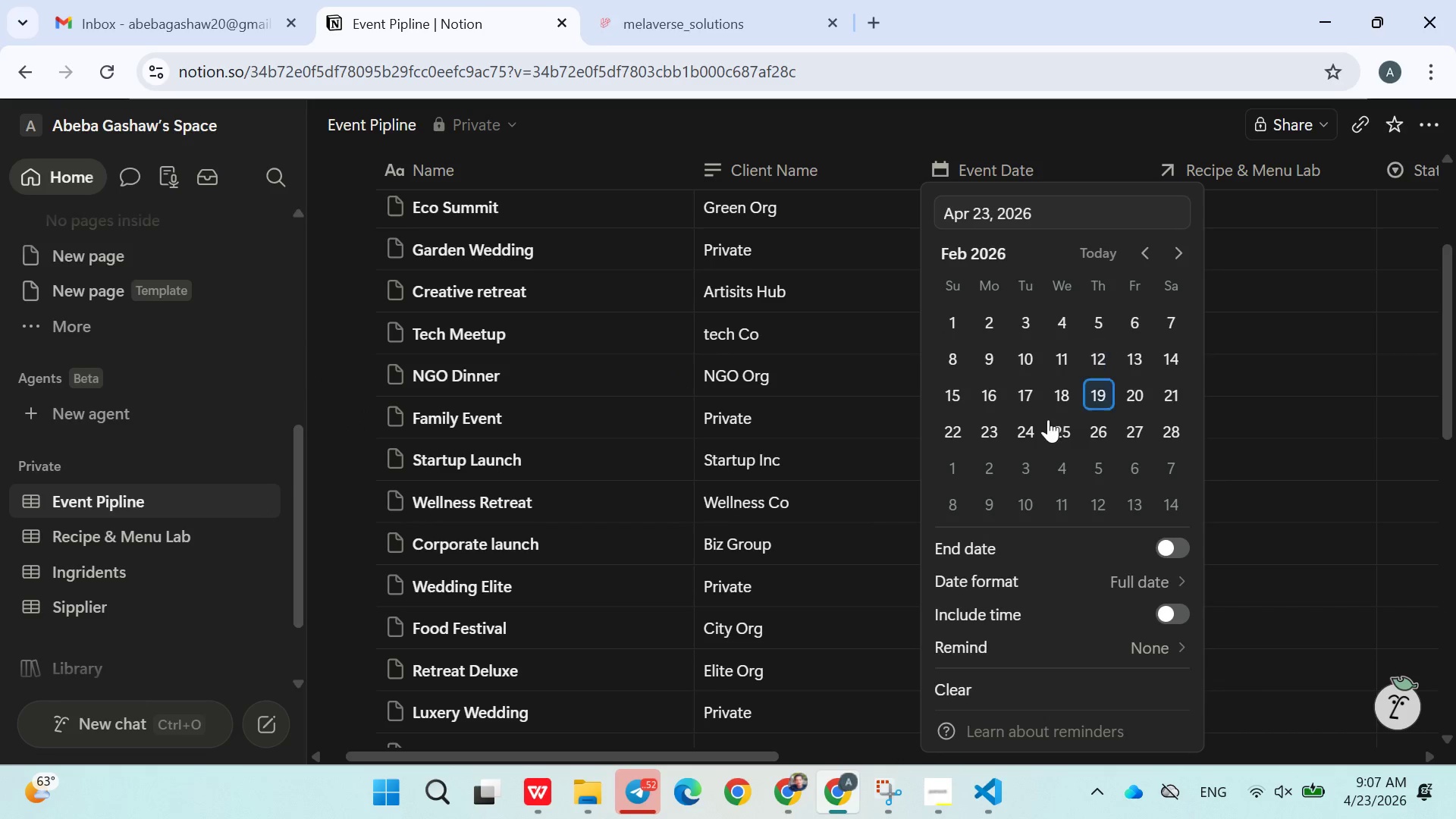 
triple_click([1048, 419])
 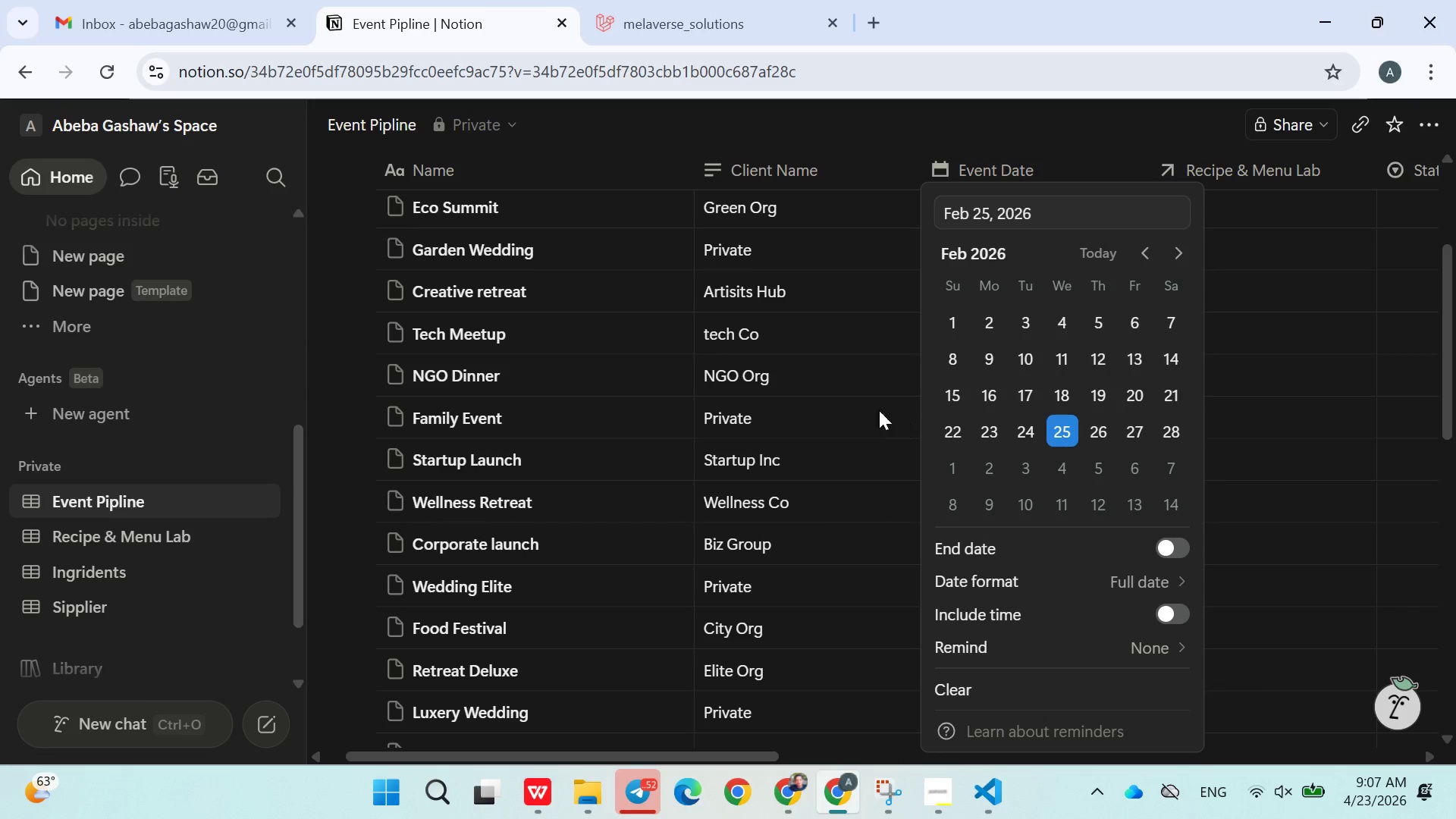 
left_click([869, 406])
 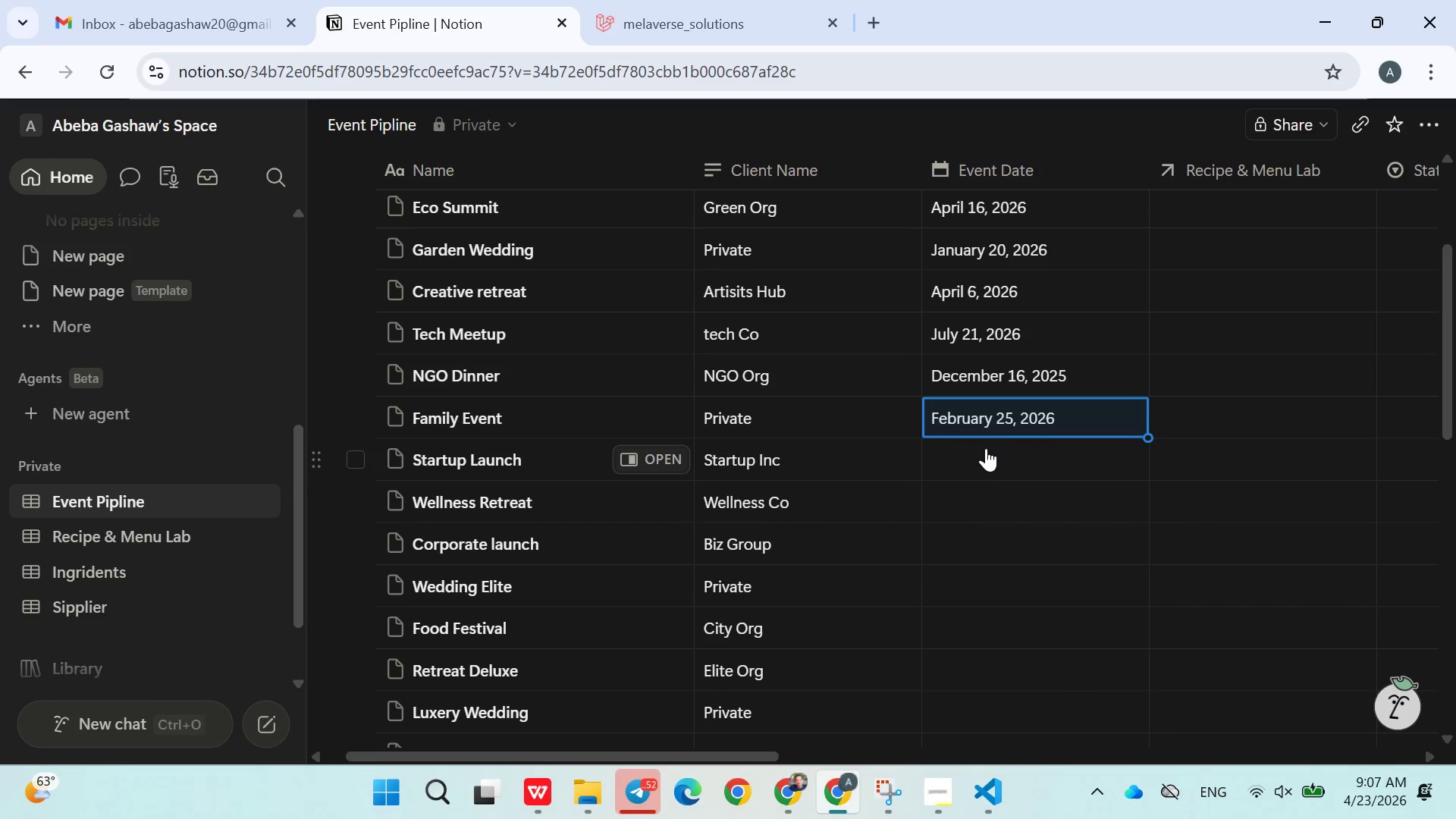 
left_click([986, 453])
 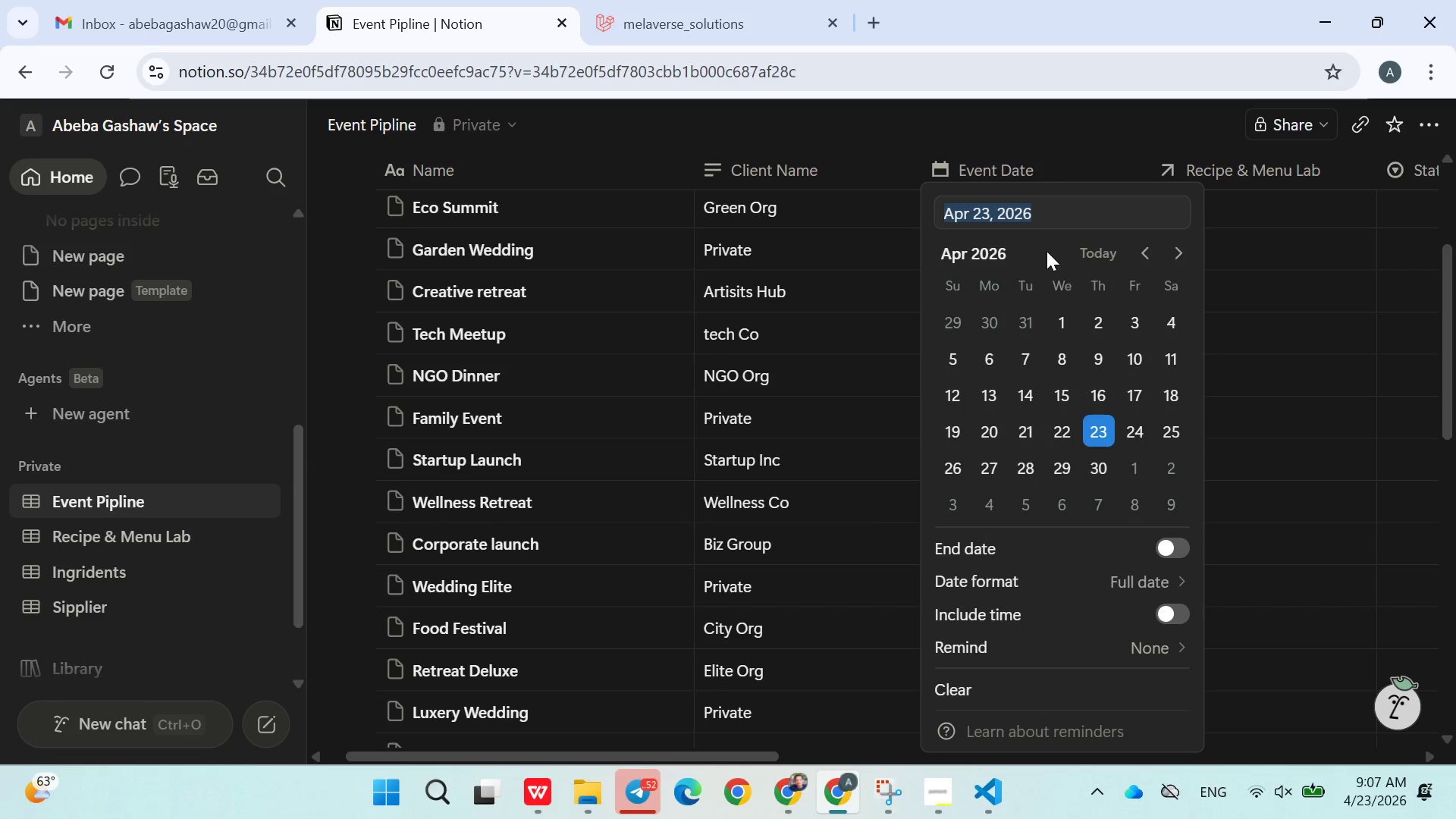 
double_click([1146, 257])
 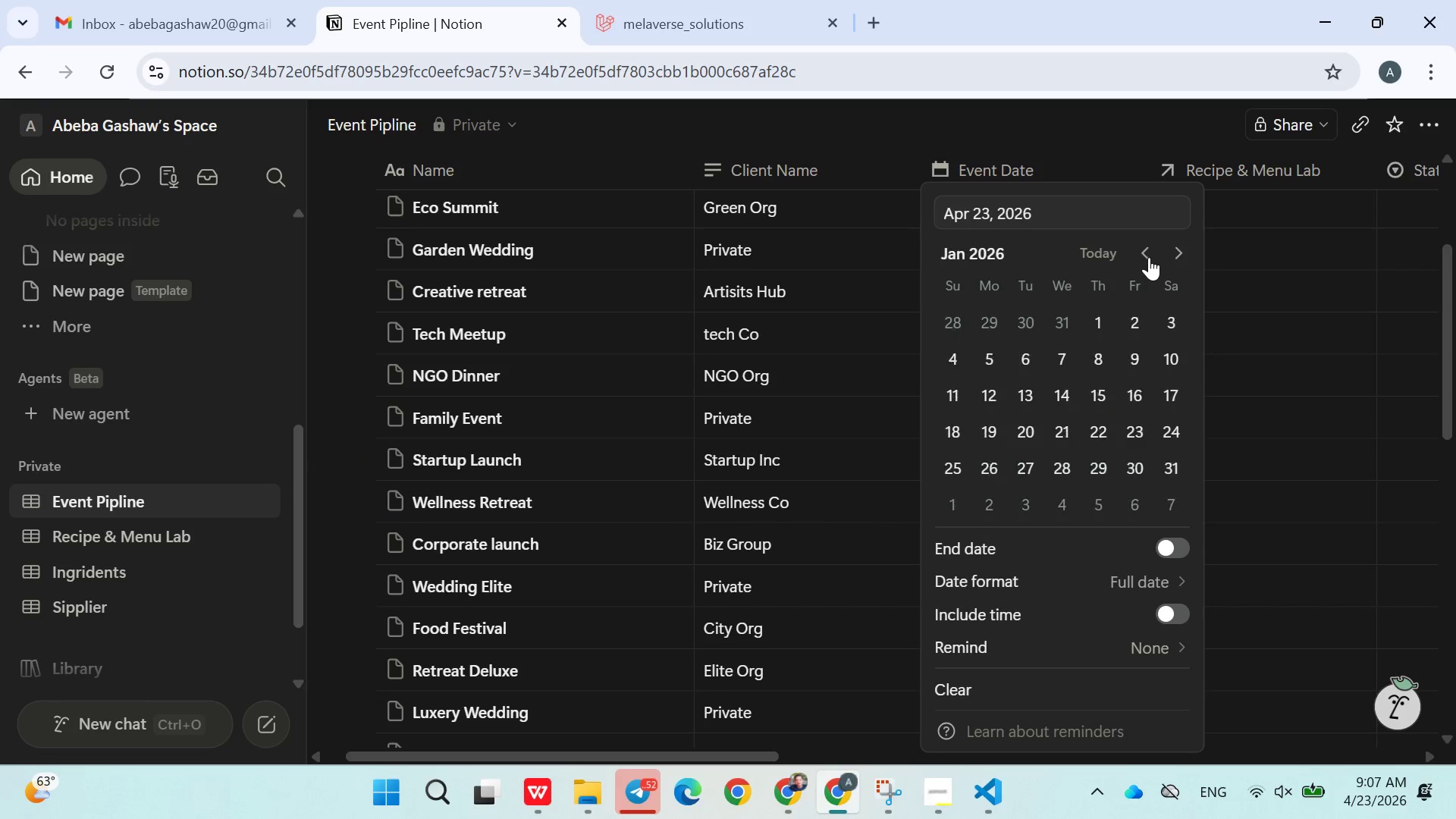 
triple_click([1149, 257])
 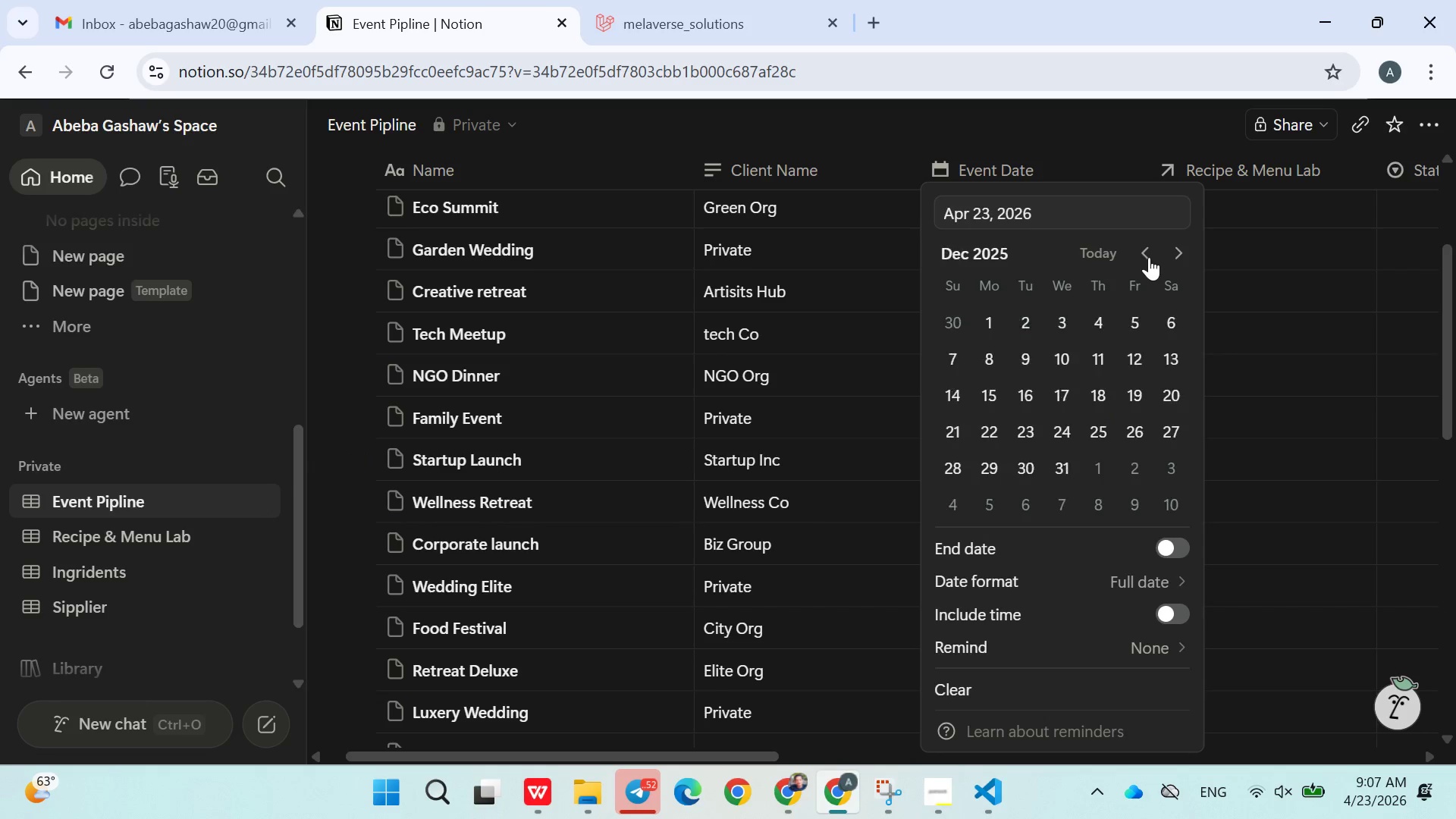 
triple_click([1149, 257])
 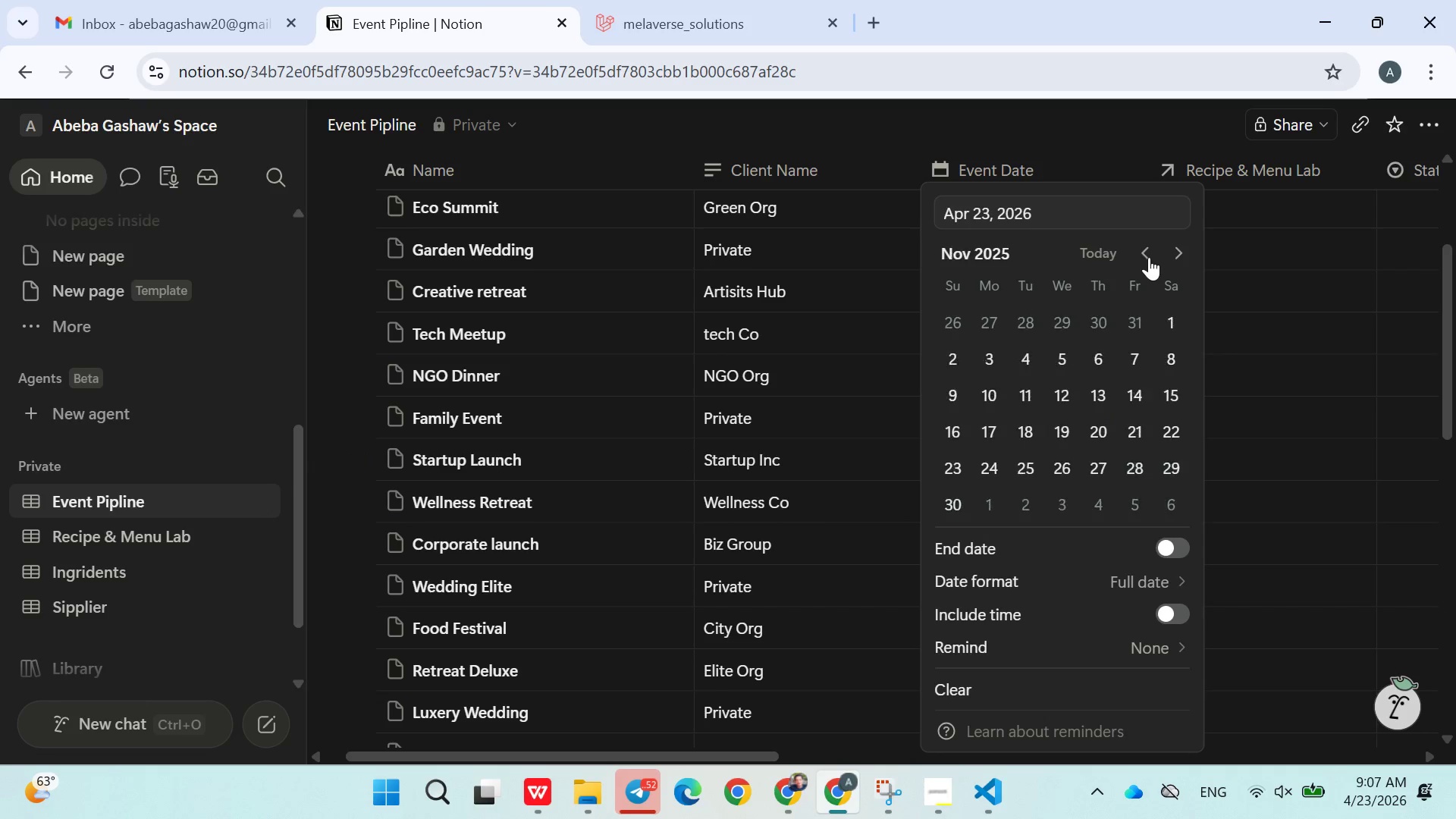 
triple_click([1149, 257])
 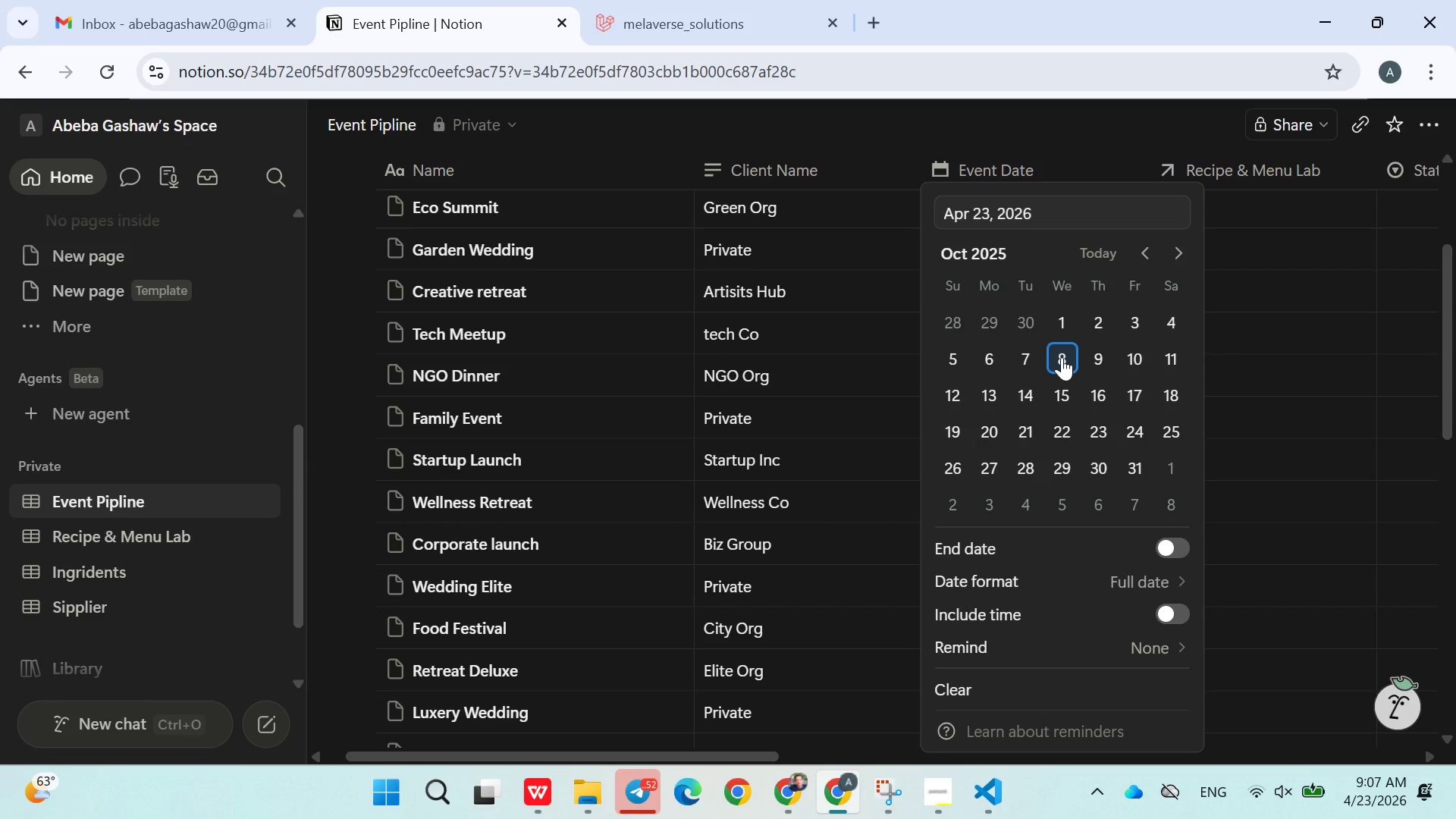 
left_click([1062, 357])
 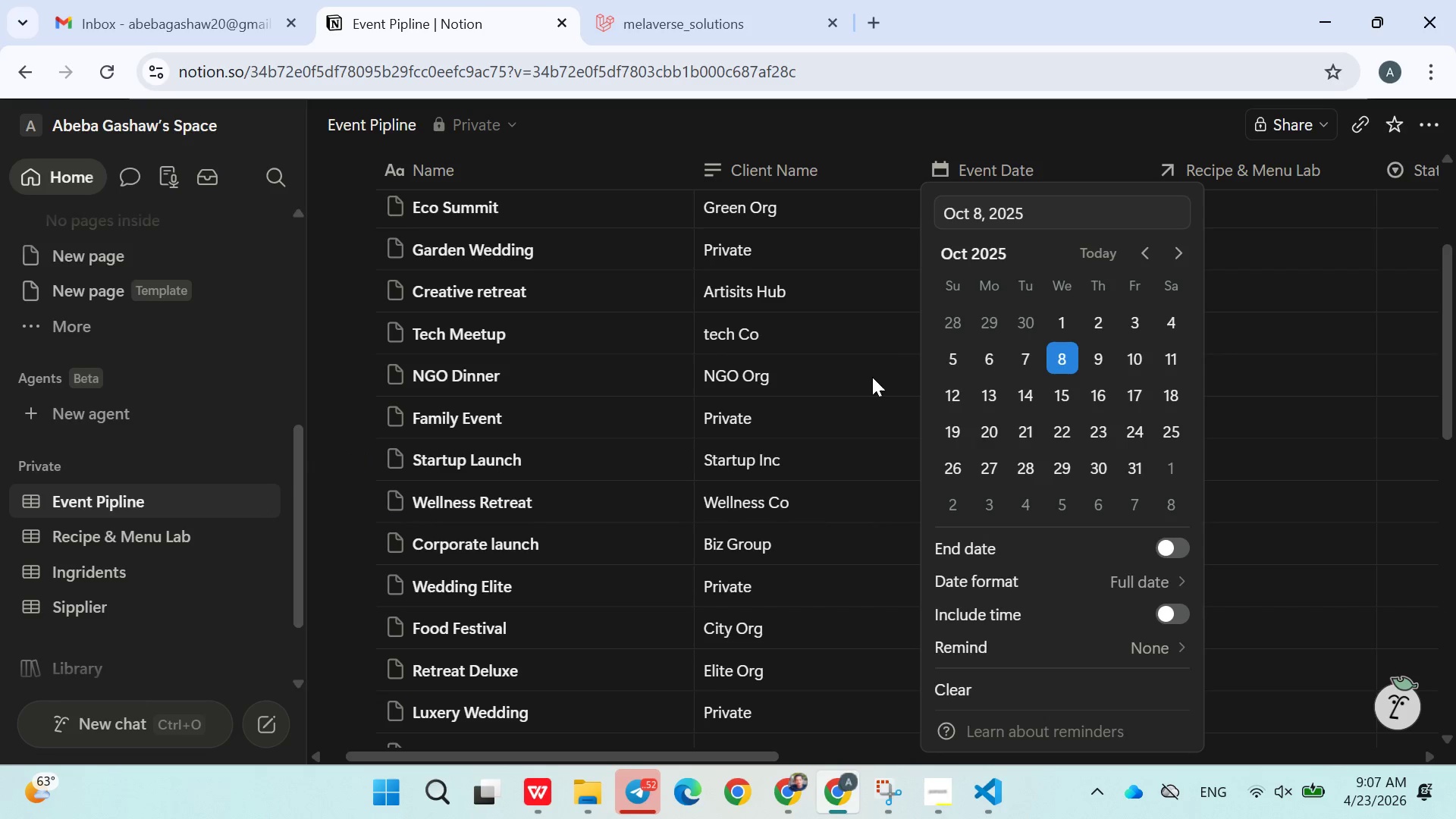 
left_click([868, 378])
 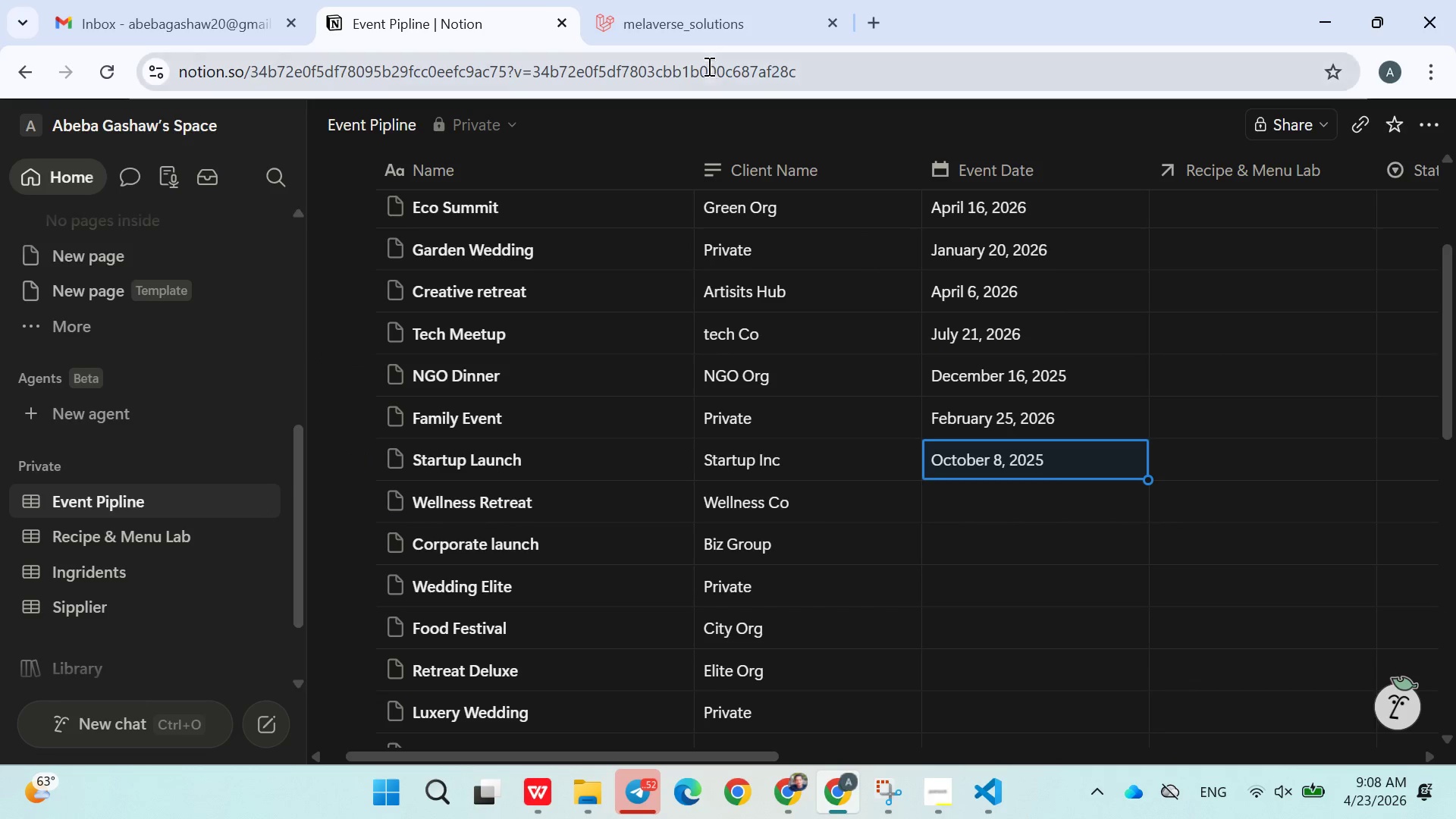 
left_click([705, 34])
 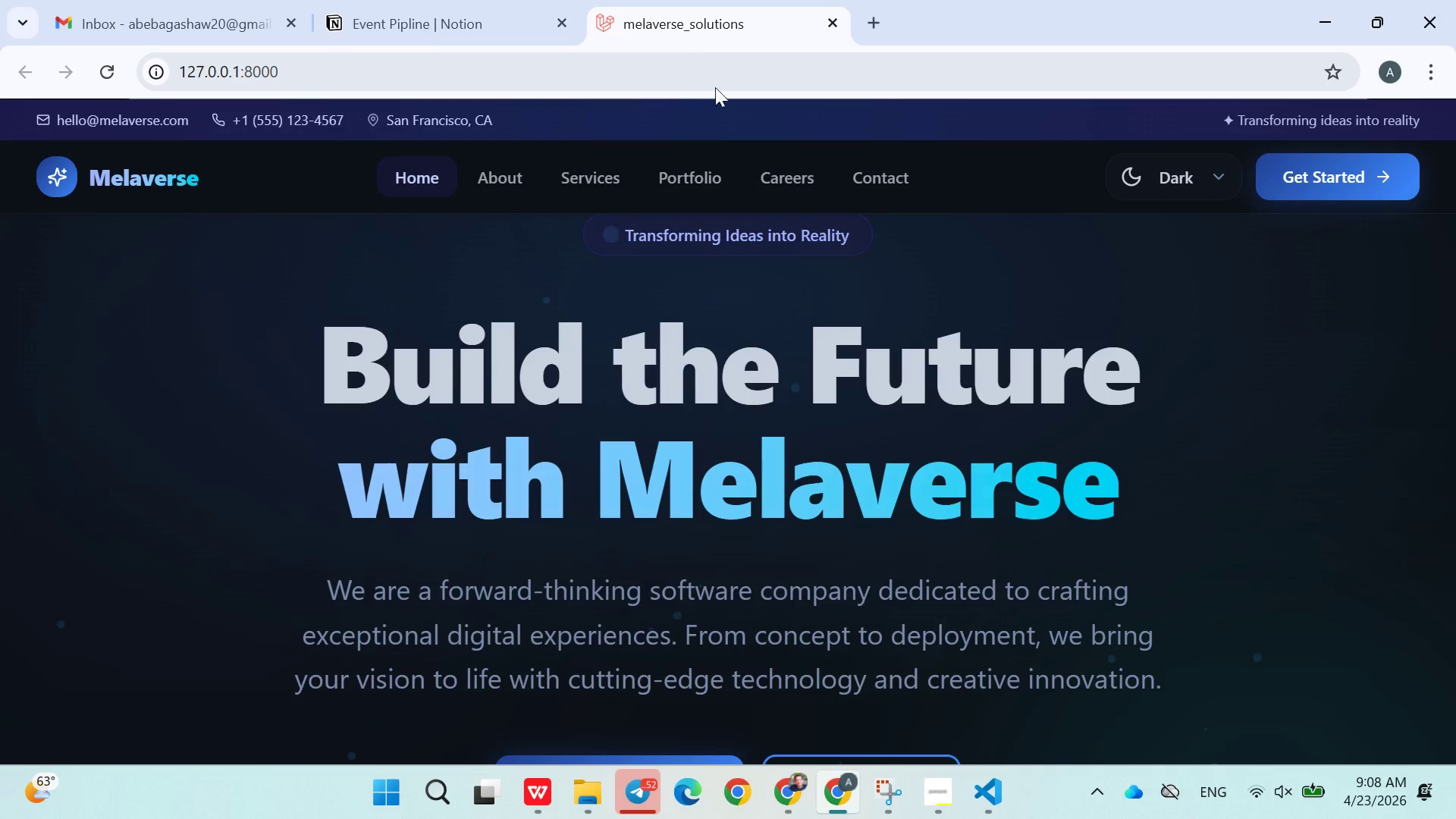 
scroll: coordinate [640, 440], scroll_direction: down, amount: 6.0
 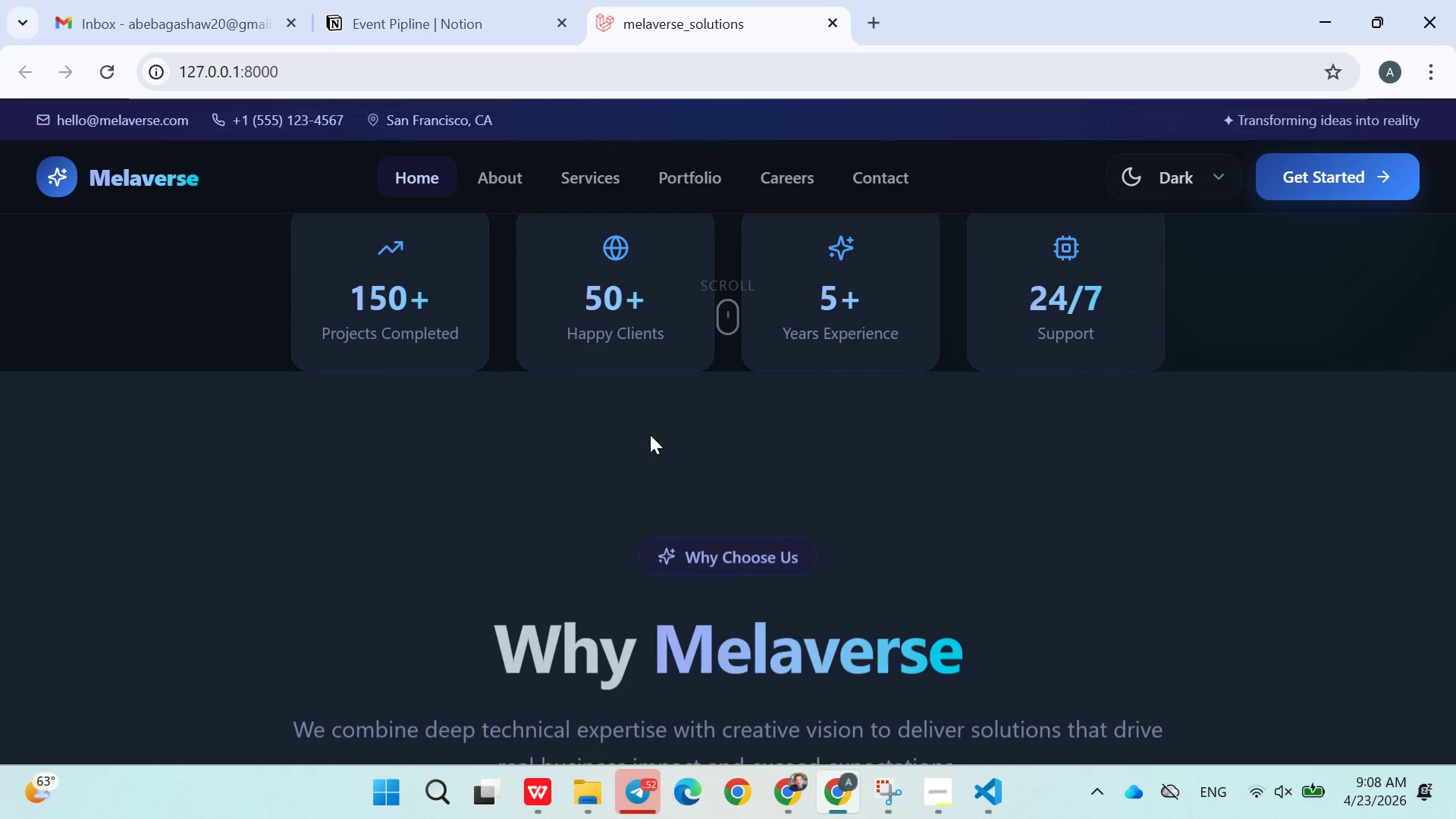 
scroll: coordinate [651, 426], scroll_direction: up, amount: 3.0
 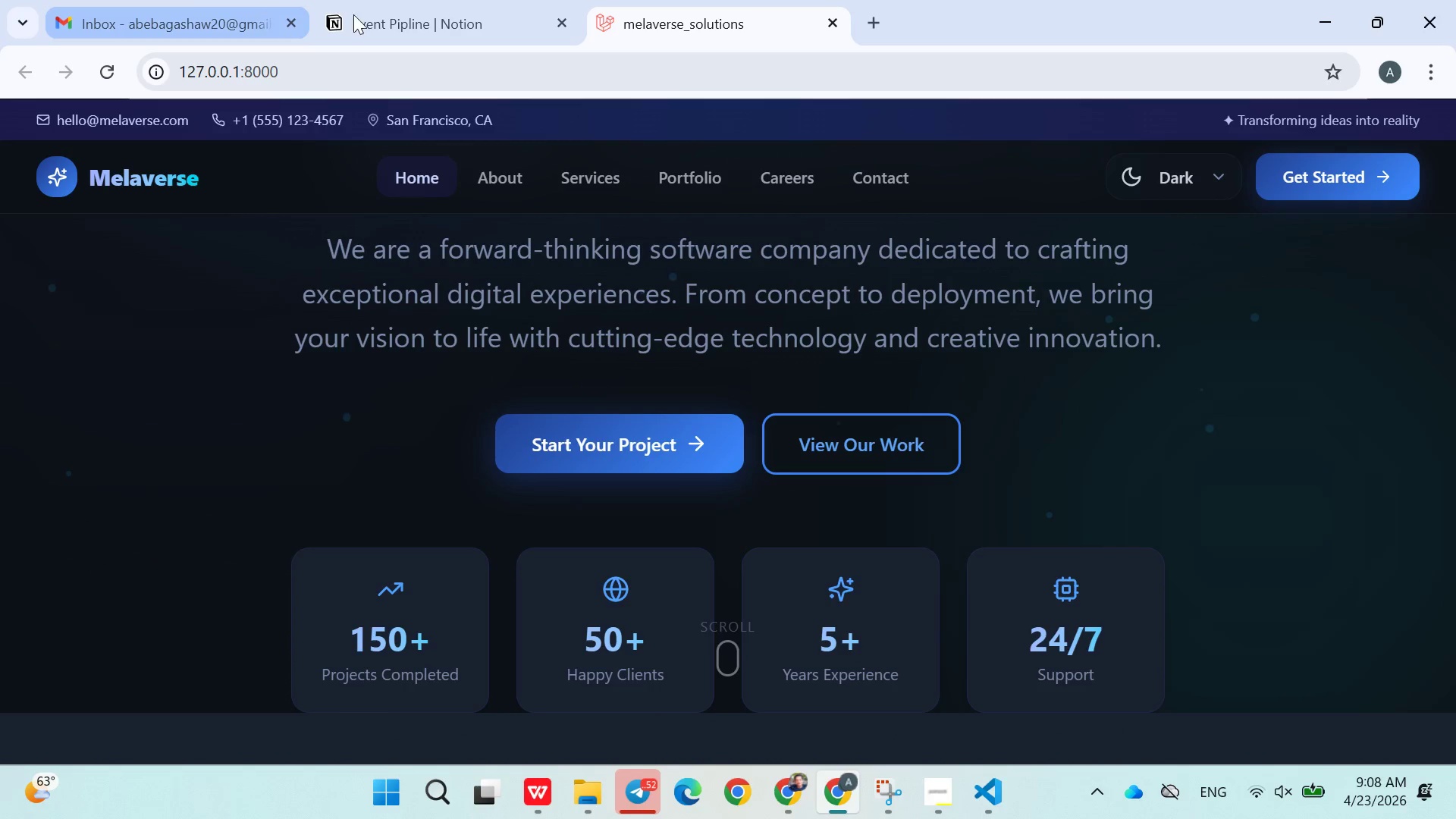 
left_click([373, 19])
 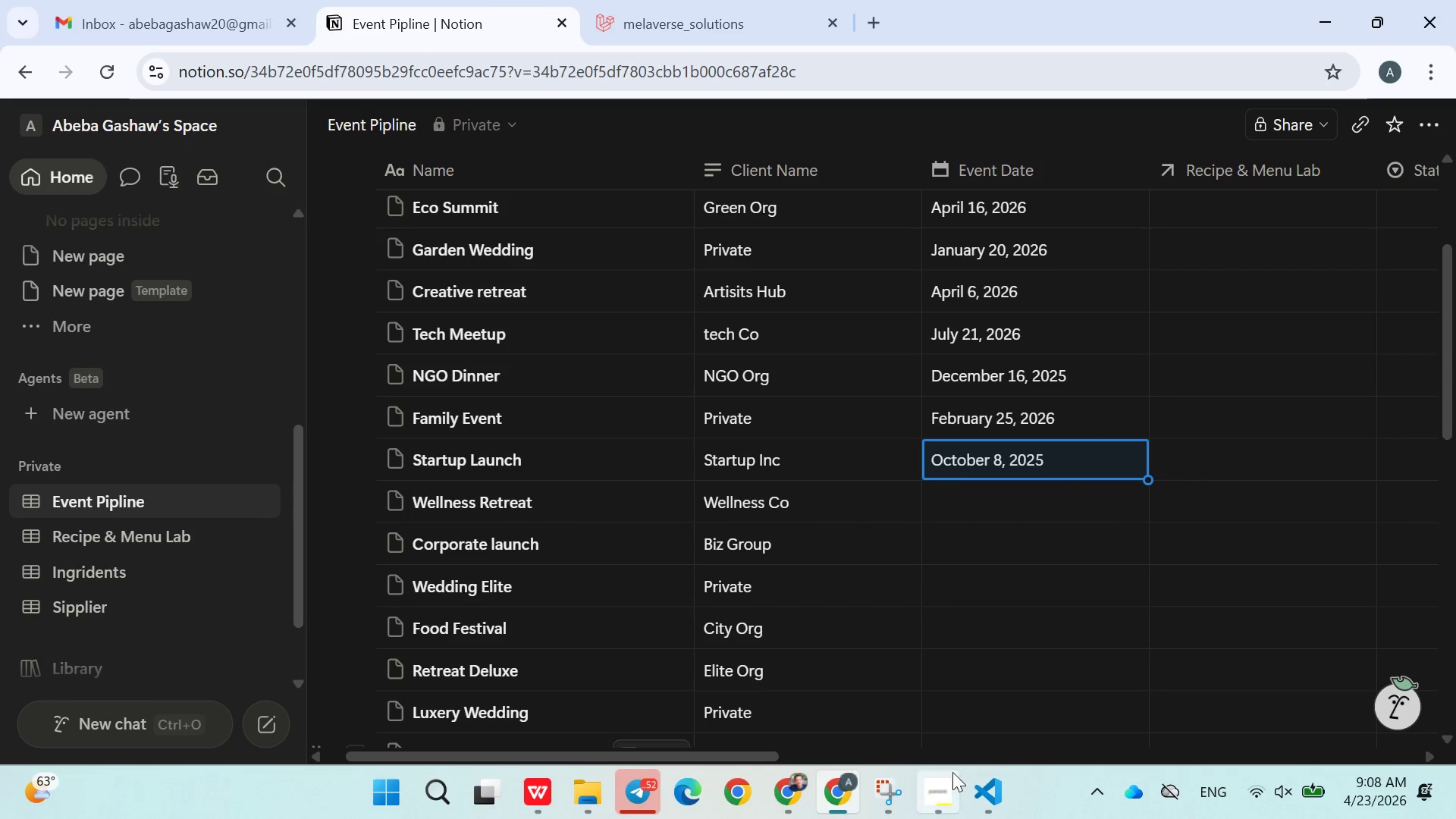 
left_click([978, 781])
 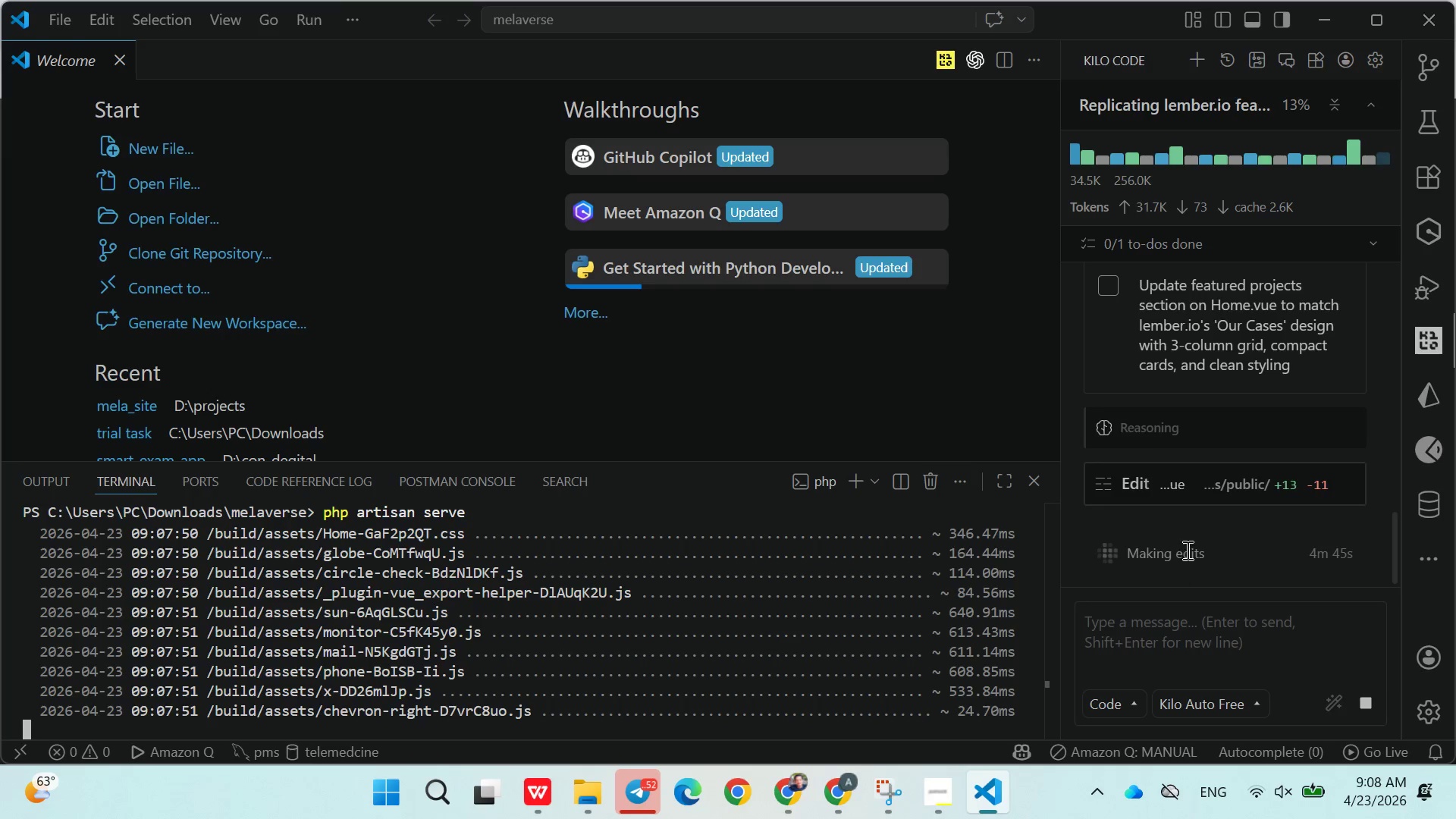 
scroll: coordinate [1210, 529], scroll_direction: down, amount: 8.0
 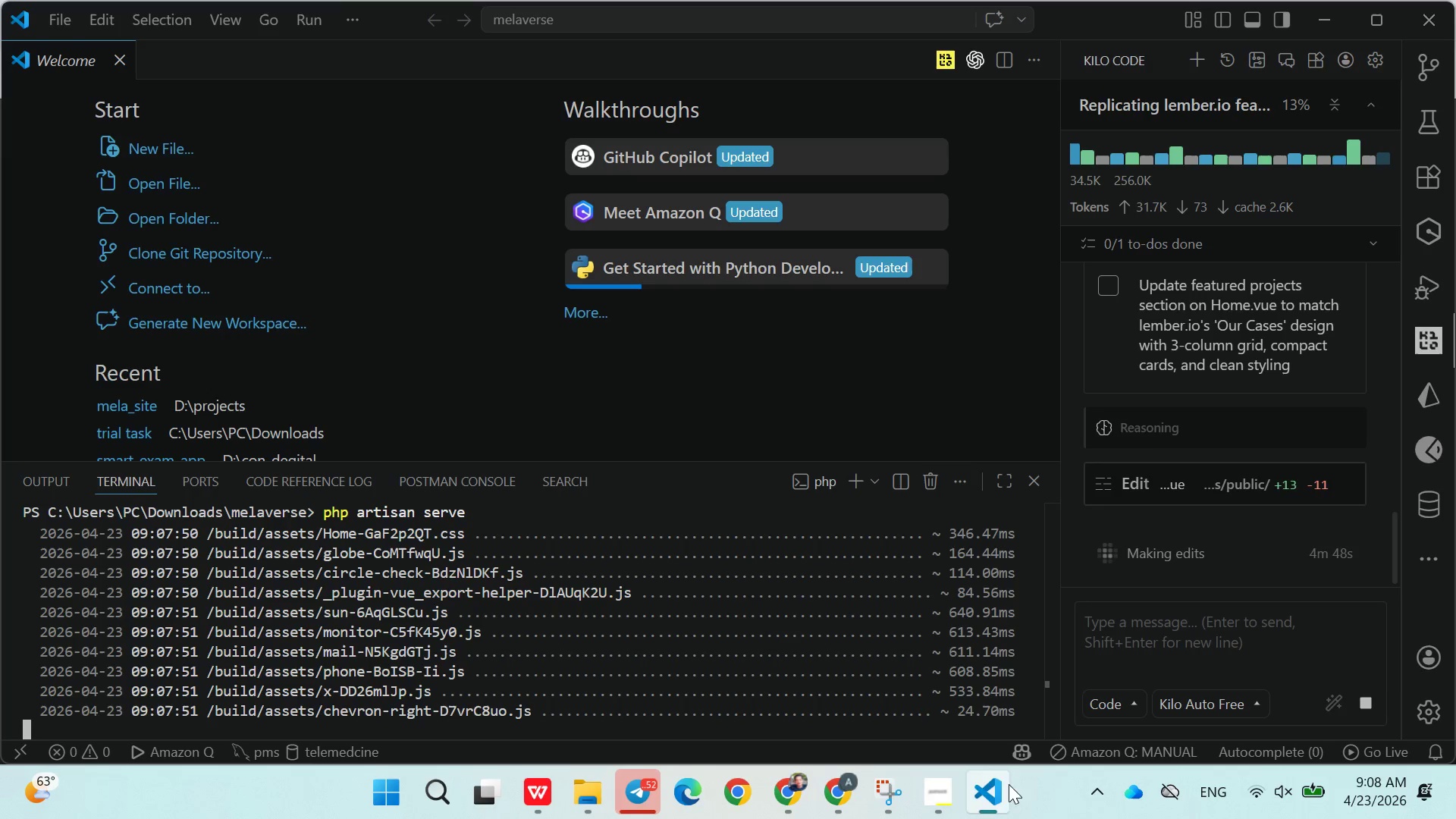 
left_click([976, 796])
 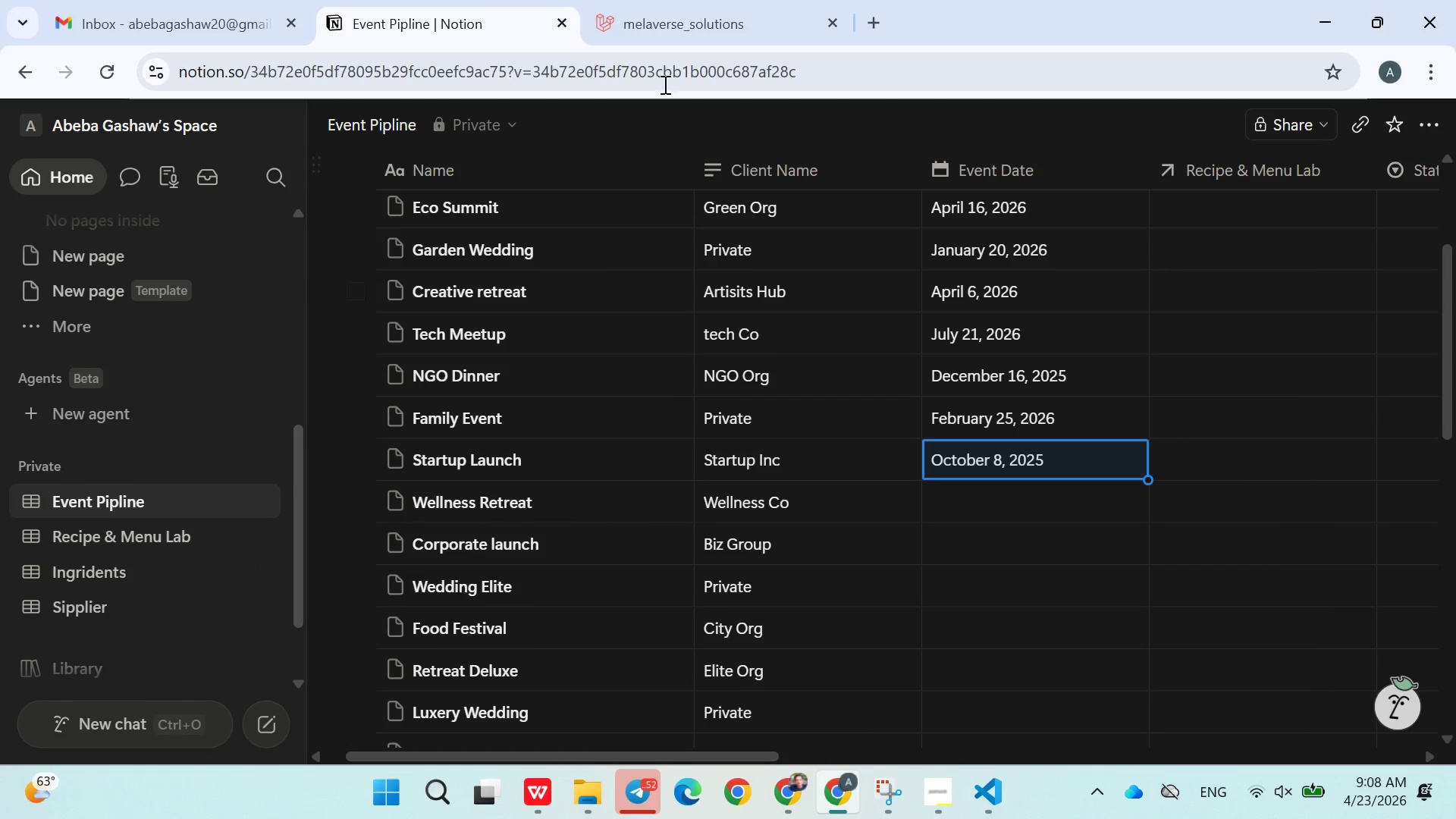 
left_click([667, 21])
 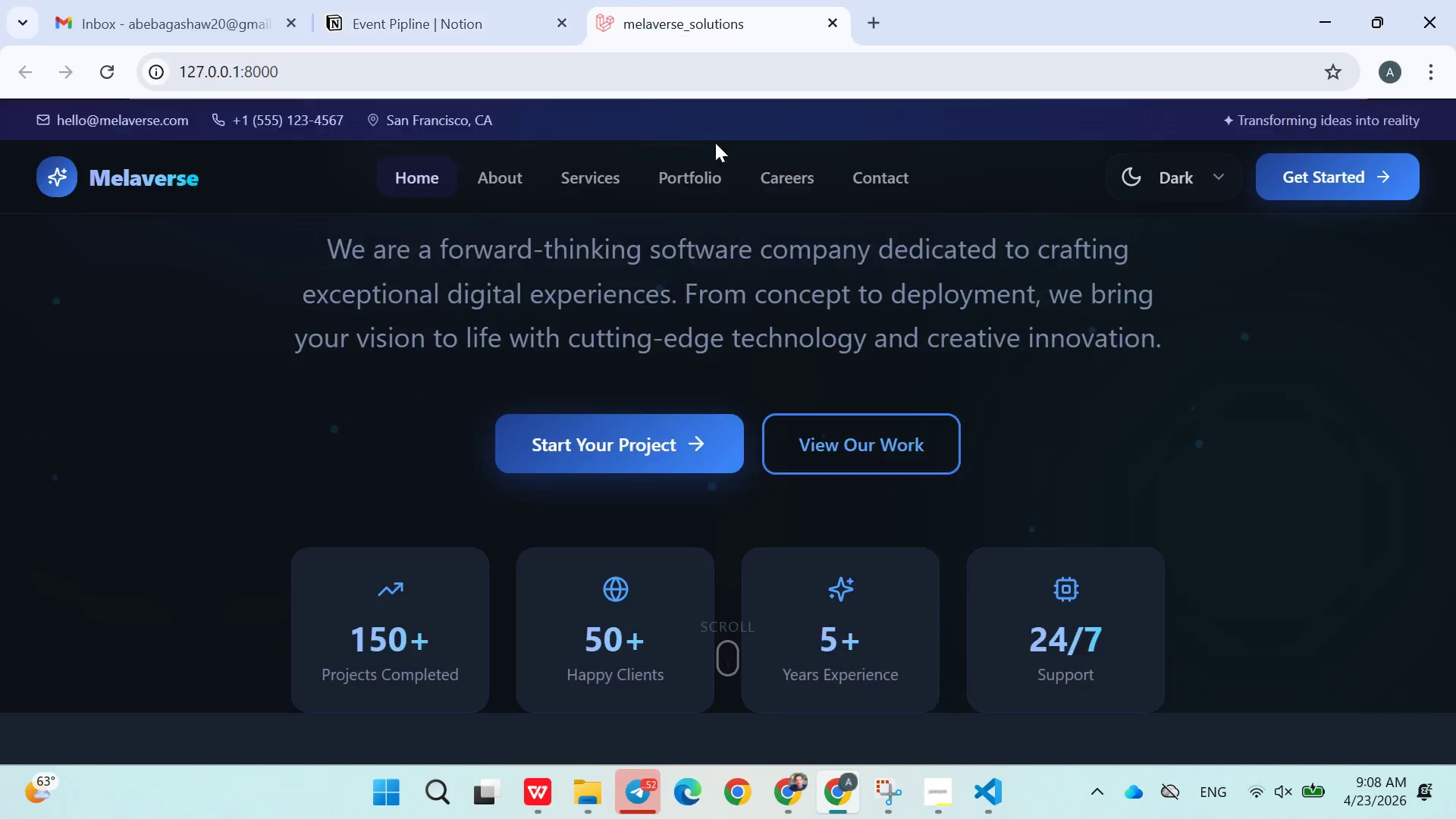 
scroll: coordinate [342, 494], scroll_direction: down, amount: 30.0
 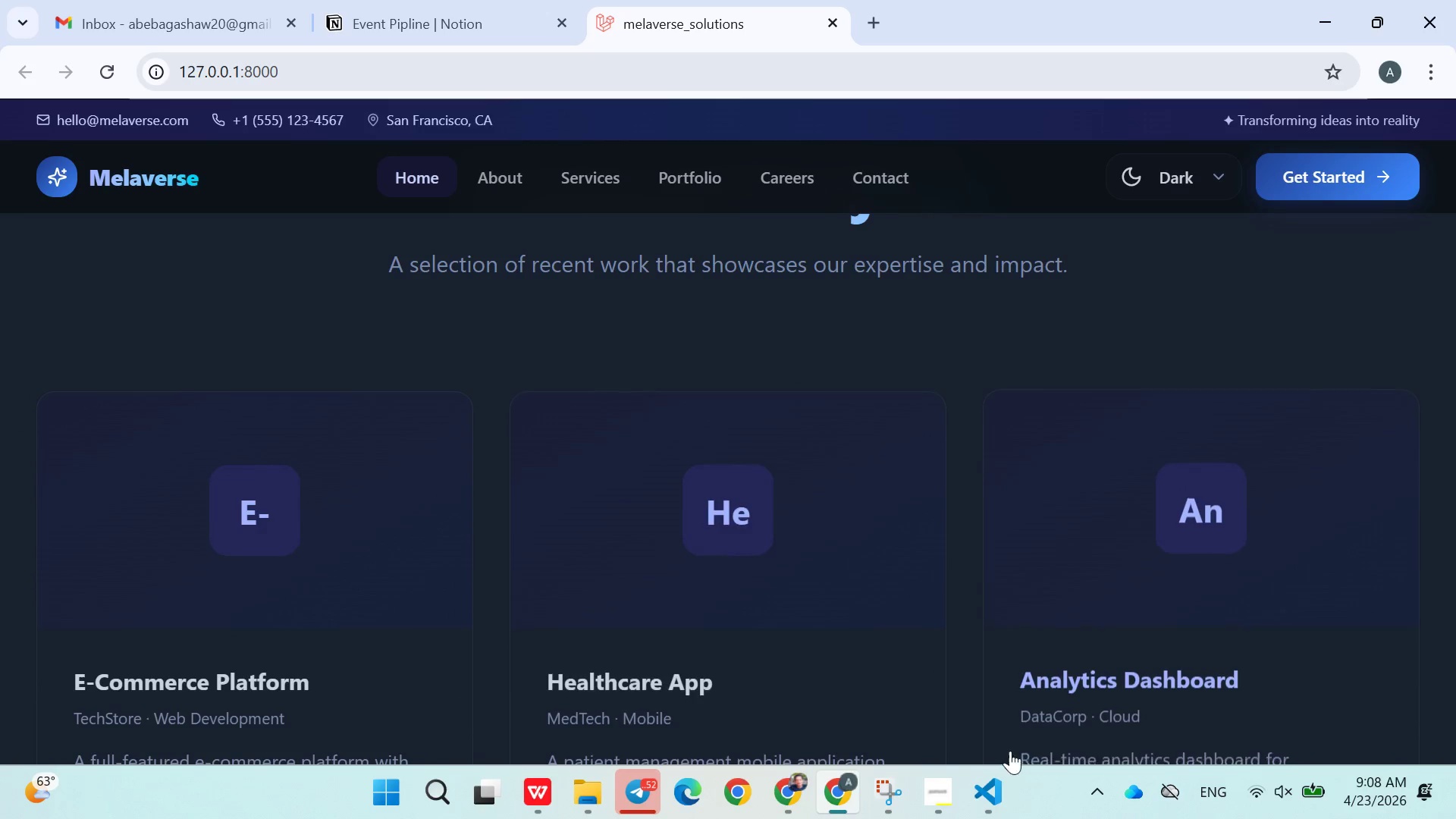 
left_click([995, 780])
 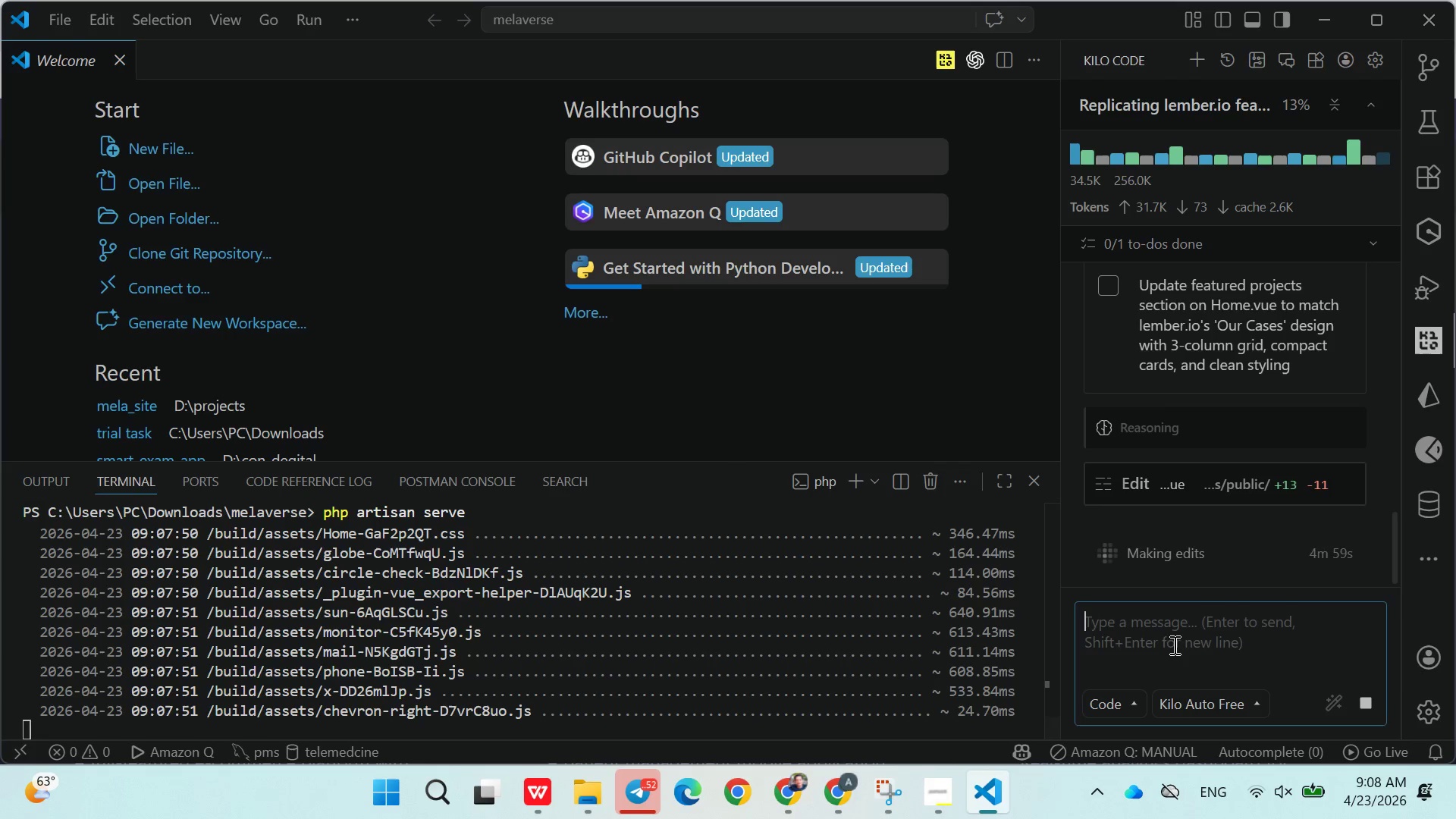 
type(pleas emake the featured project slider prod)
key(Backspace)
type(fetional like )
 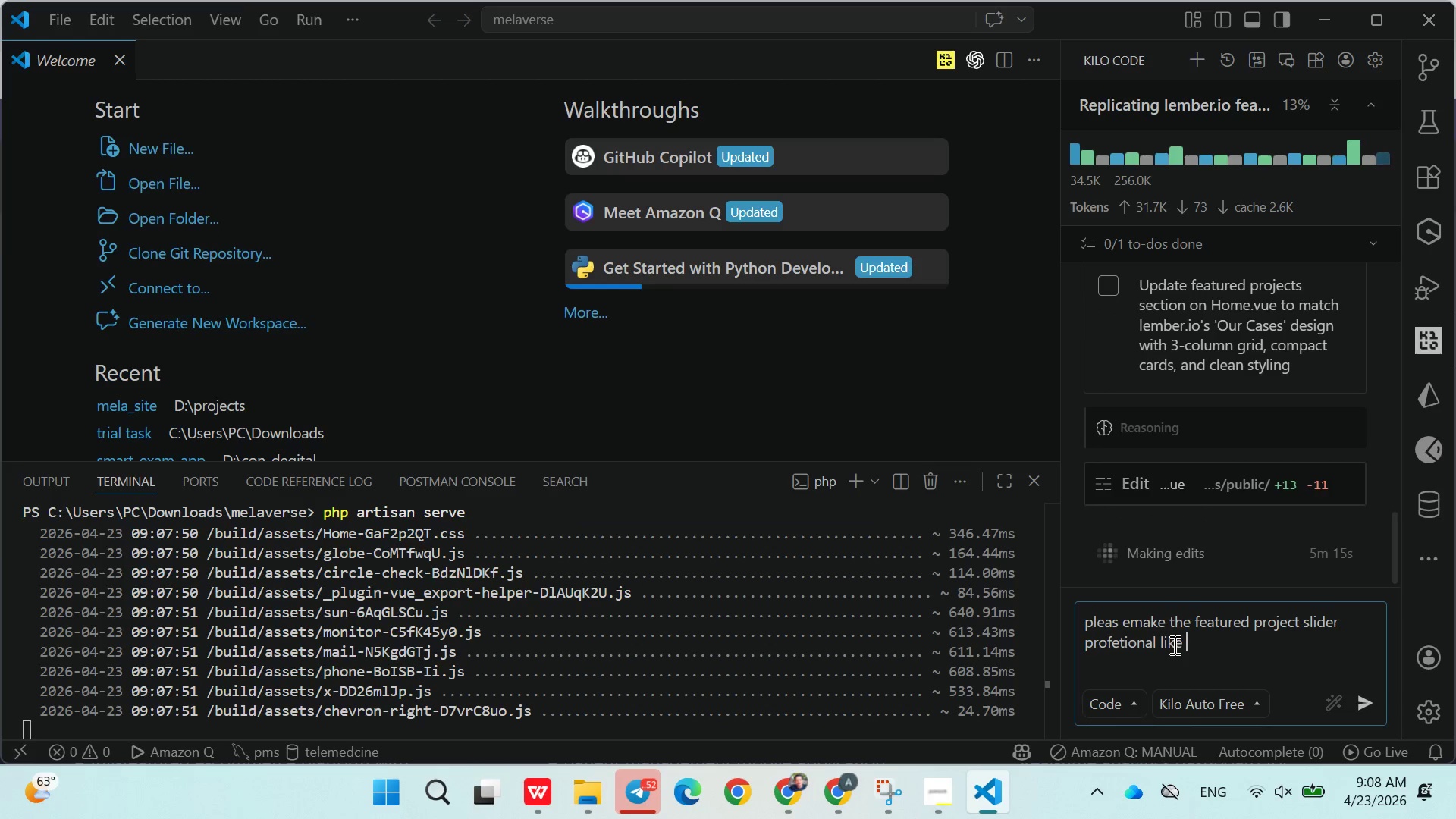 
key(Meta+MetaLeft)
 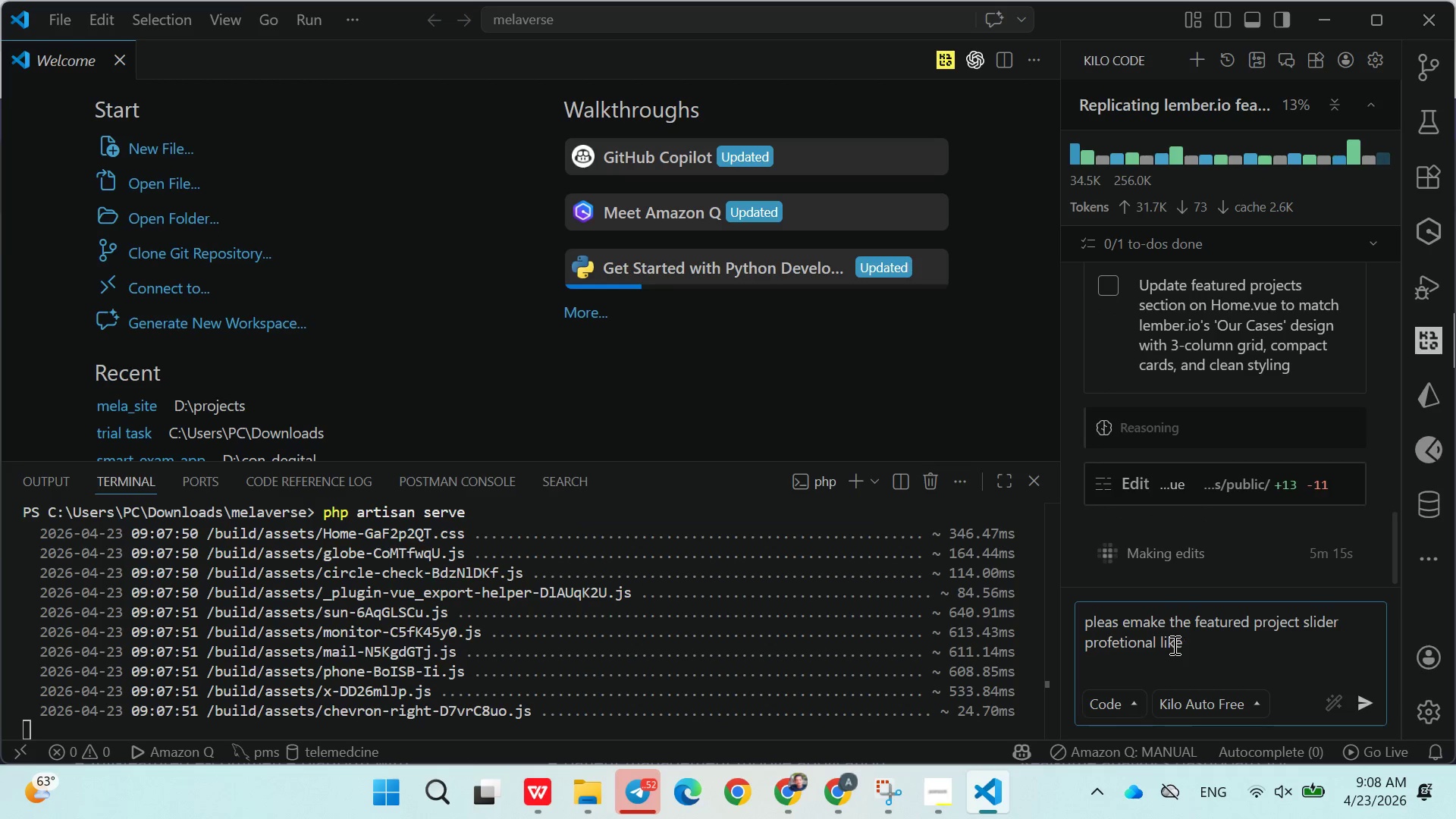 
key(Meta+V)
 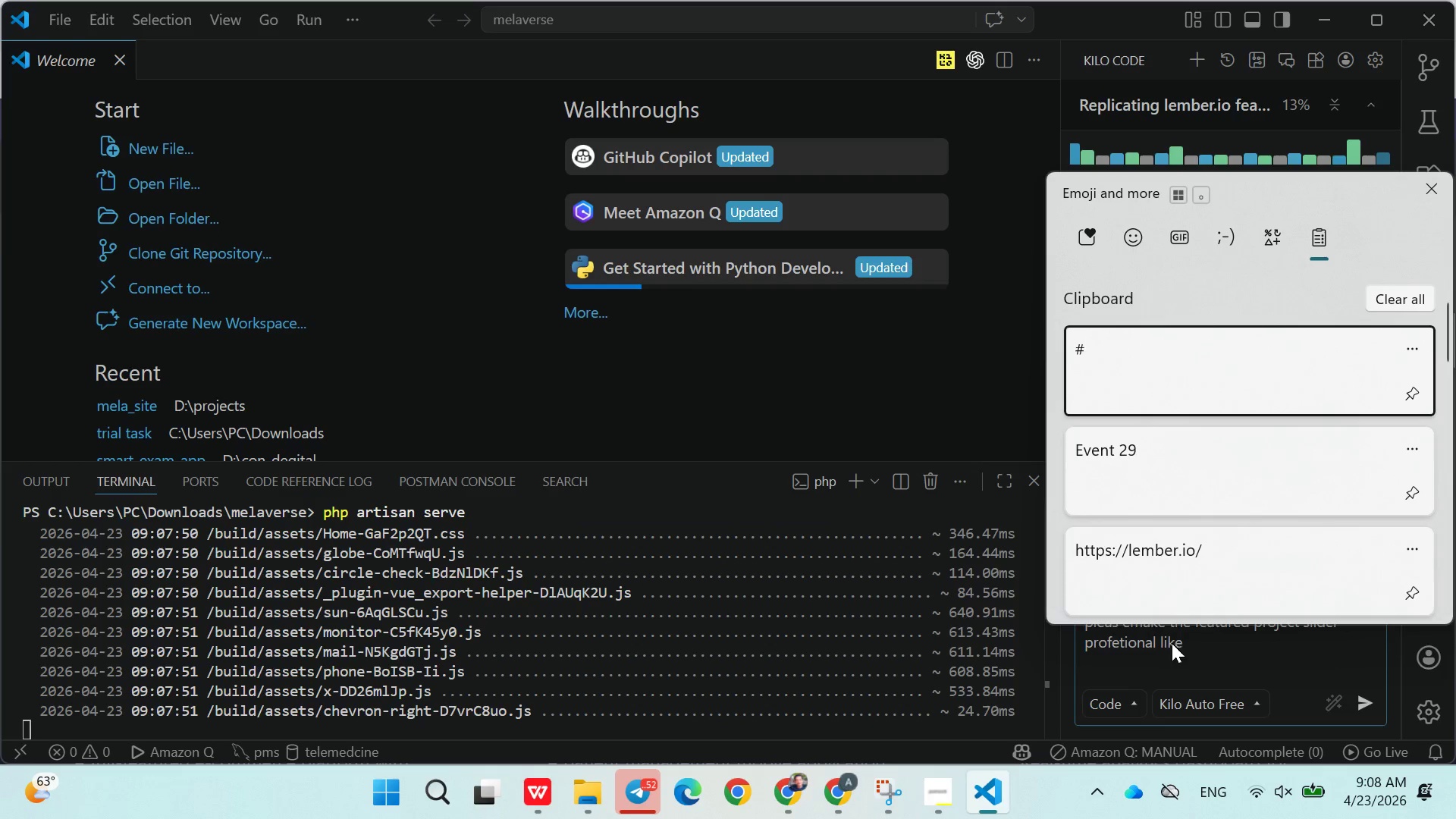 
left_click([1148, 585])
 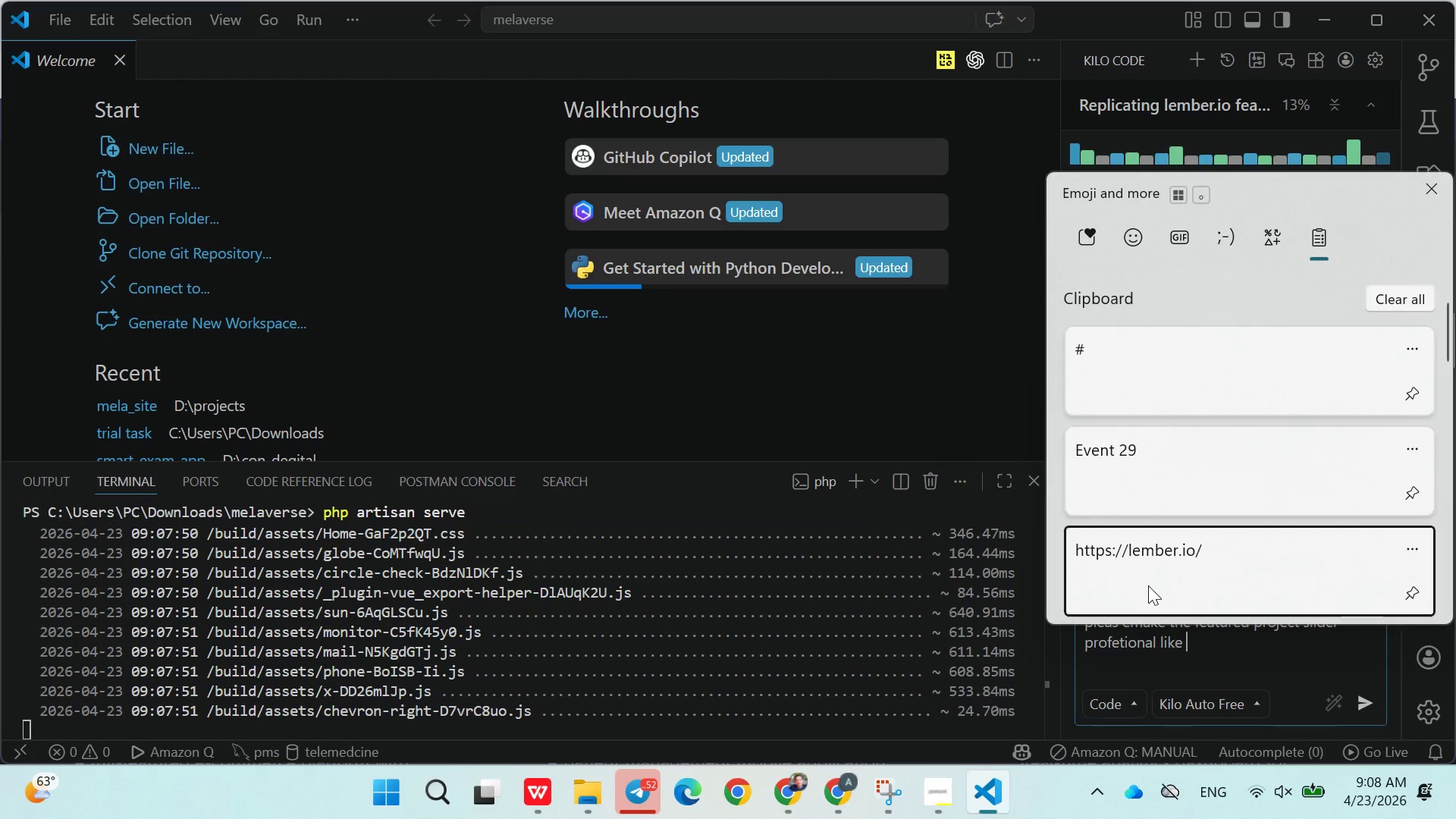 
key(Control+ControlLeft)
 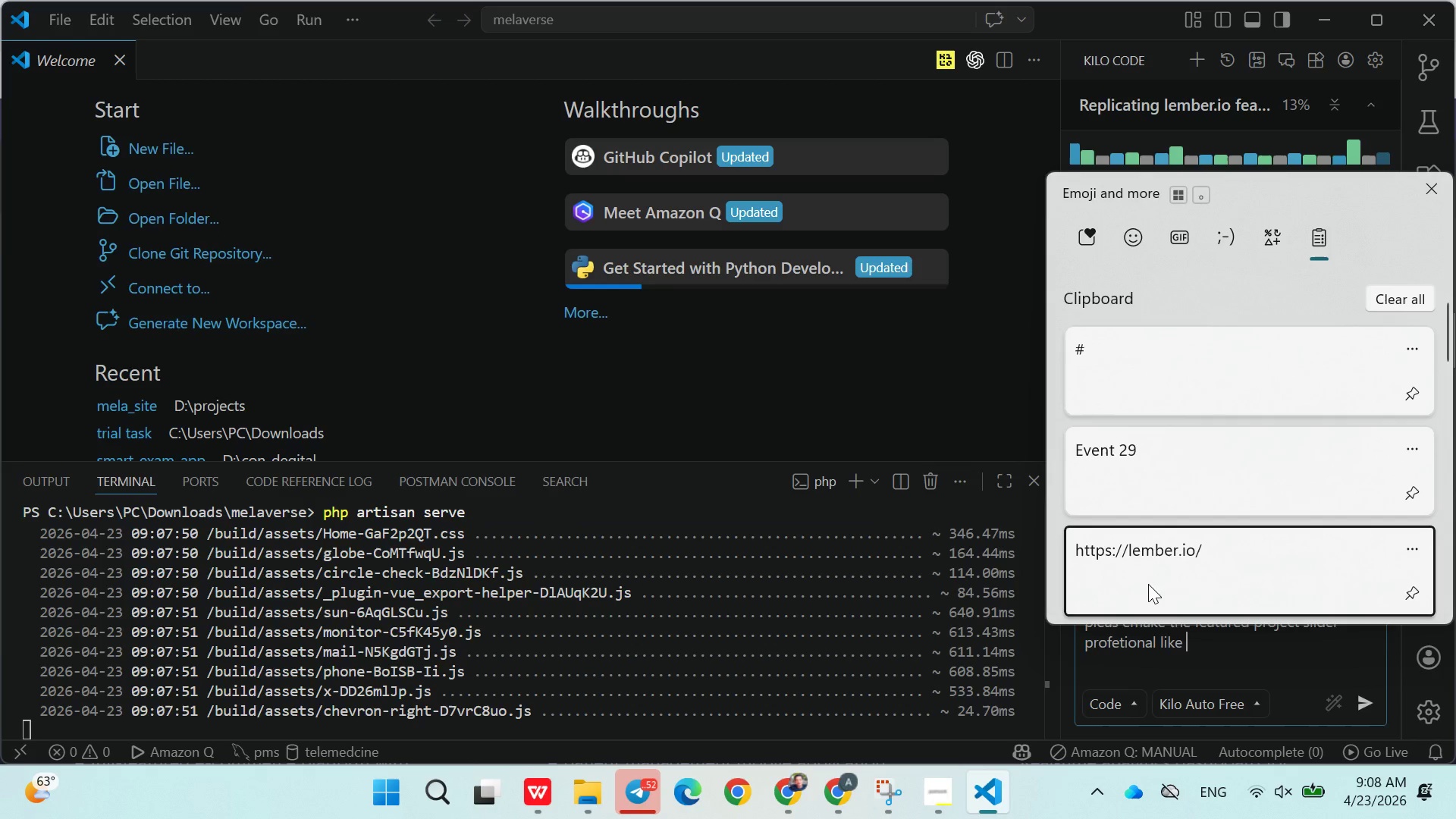 
key(Control+V)
 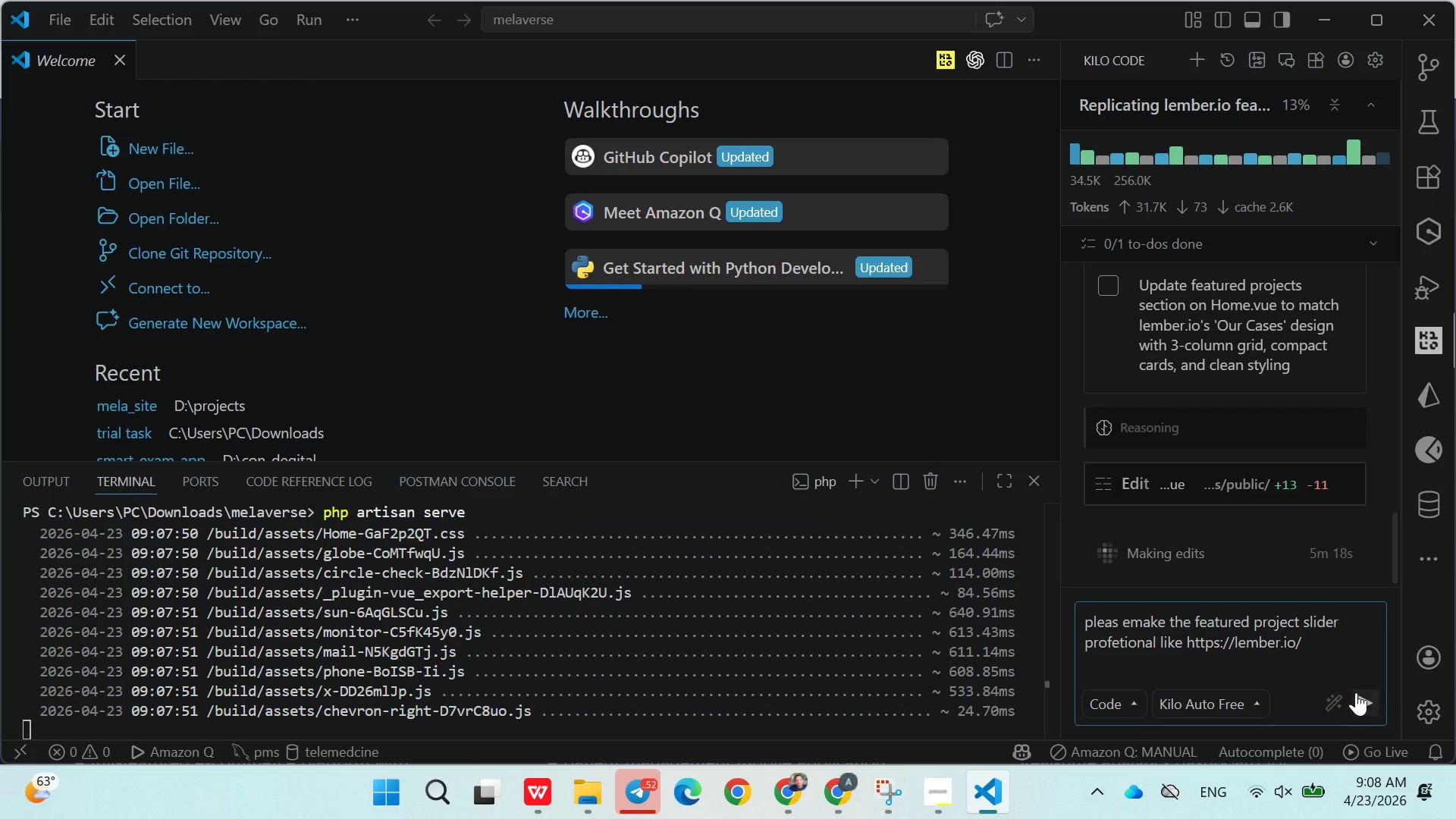 
left_click([1363, 701])
 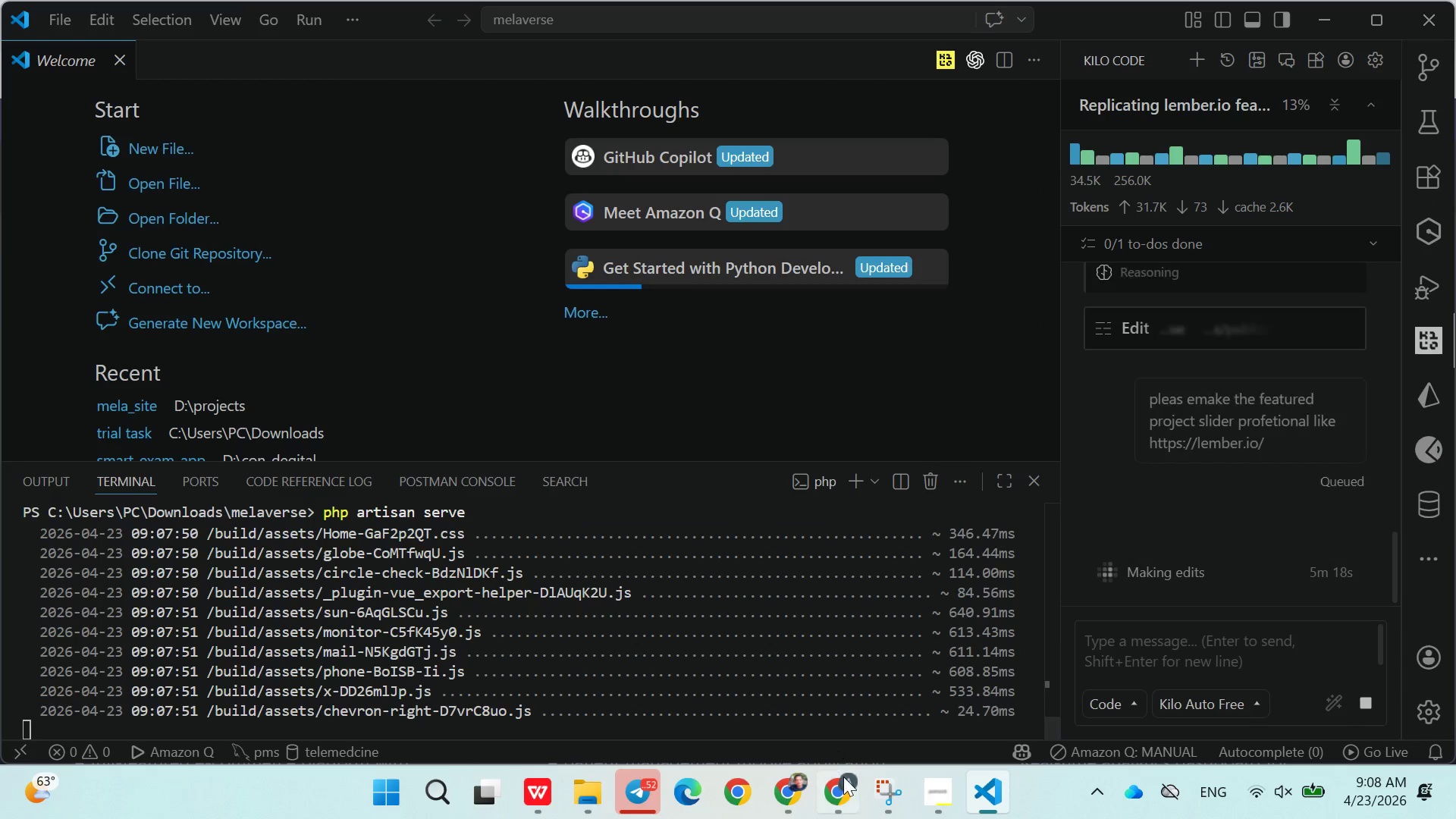 
left_click([843, 777])
 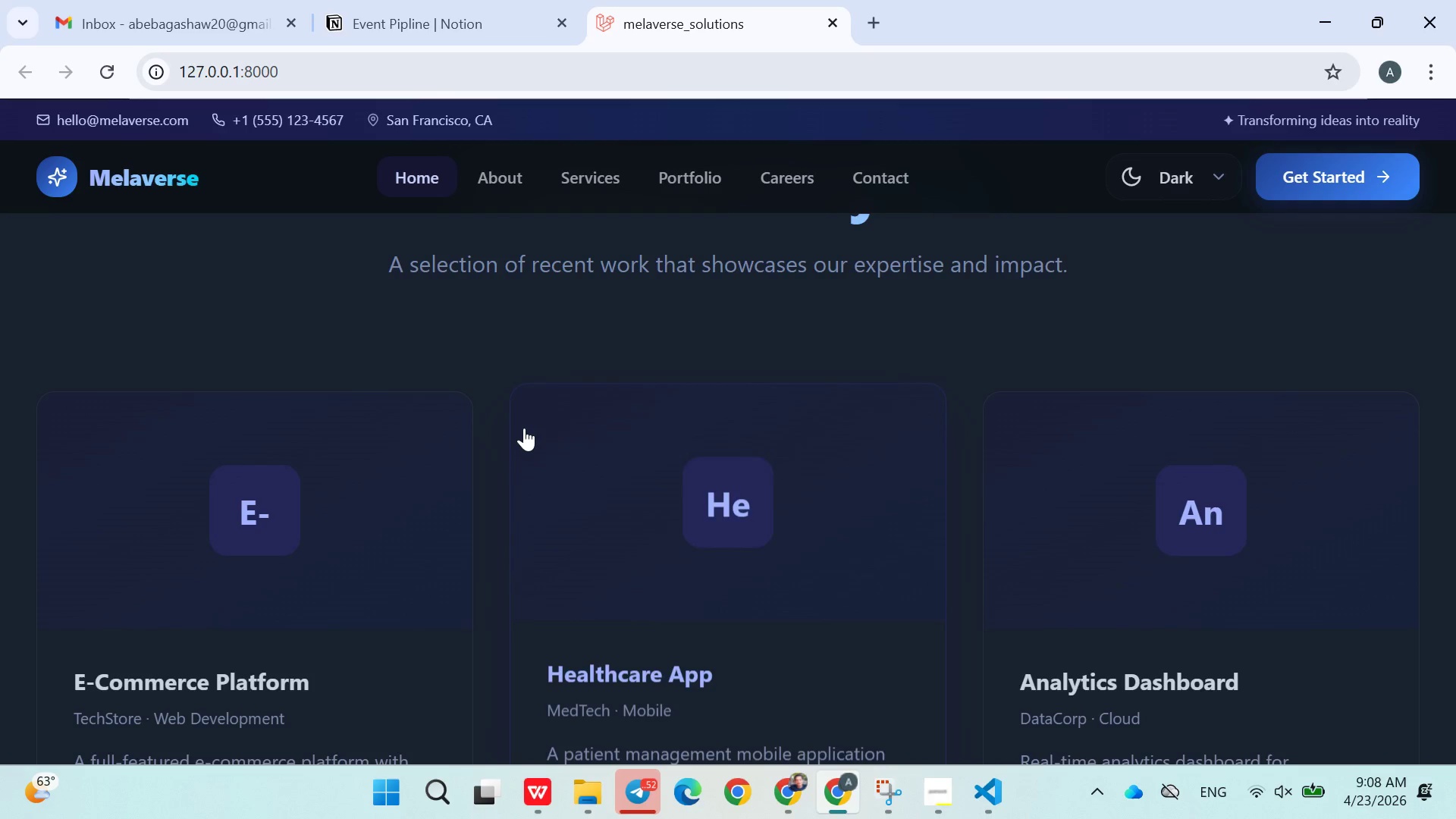 
left_click([424, 0])
 